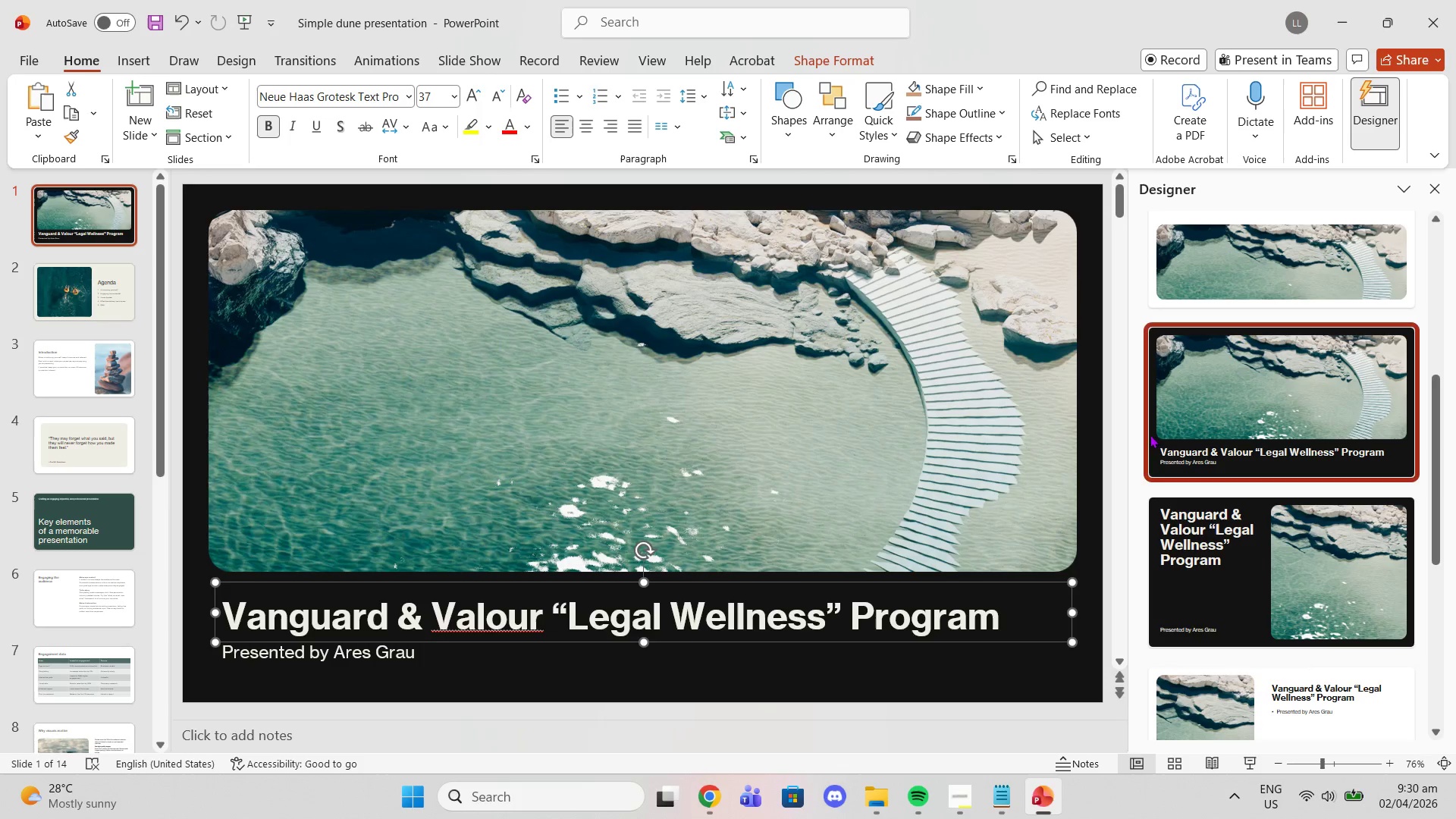 
left_click([750, 458])
 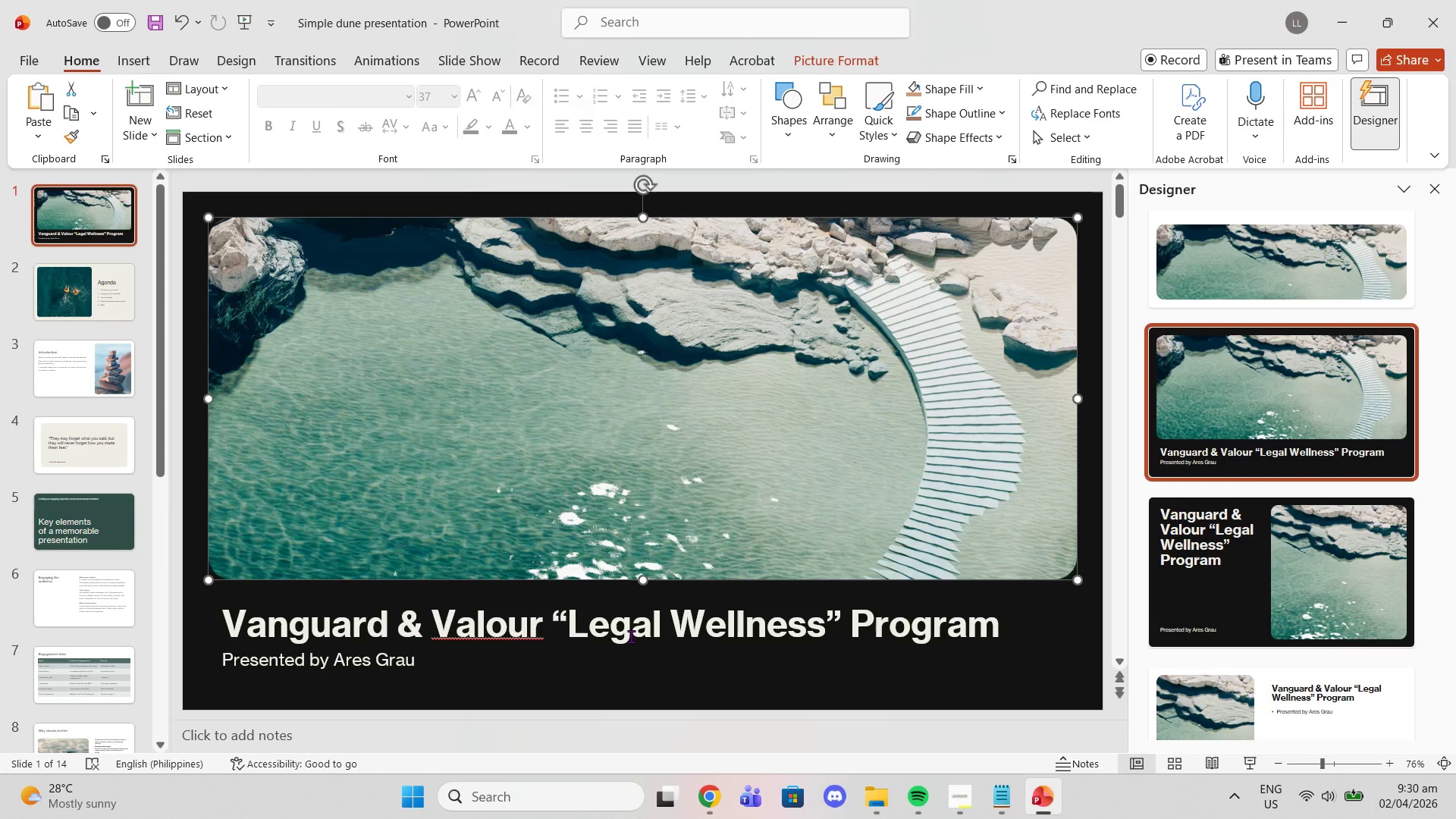 
left_click([670, 475])
 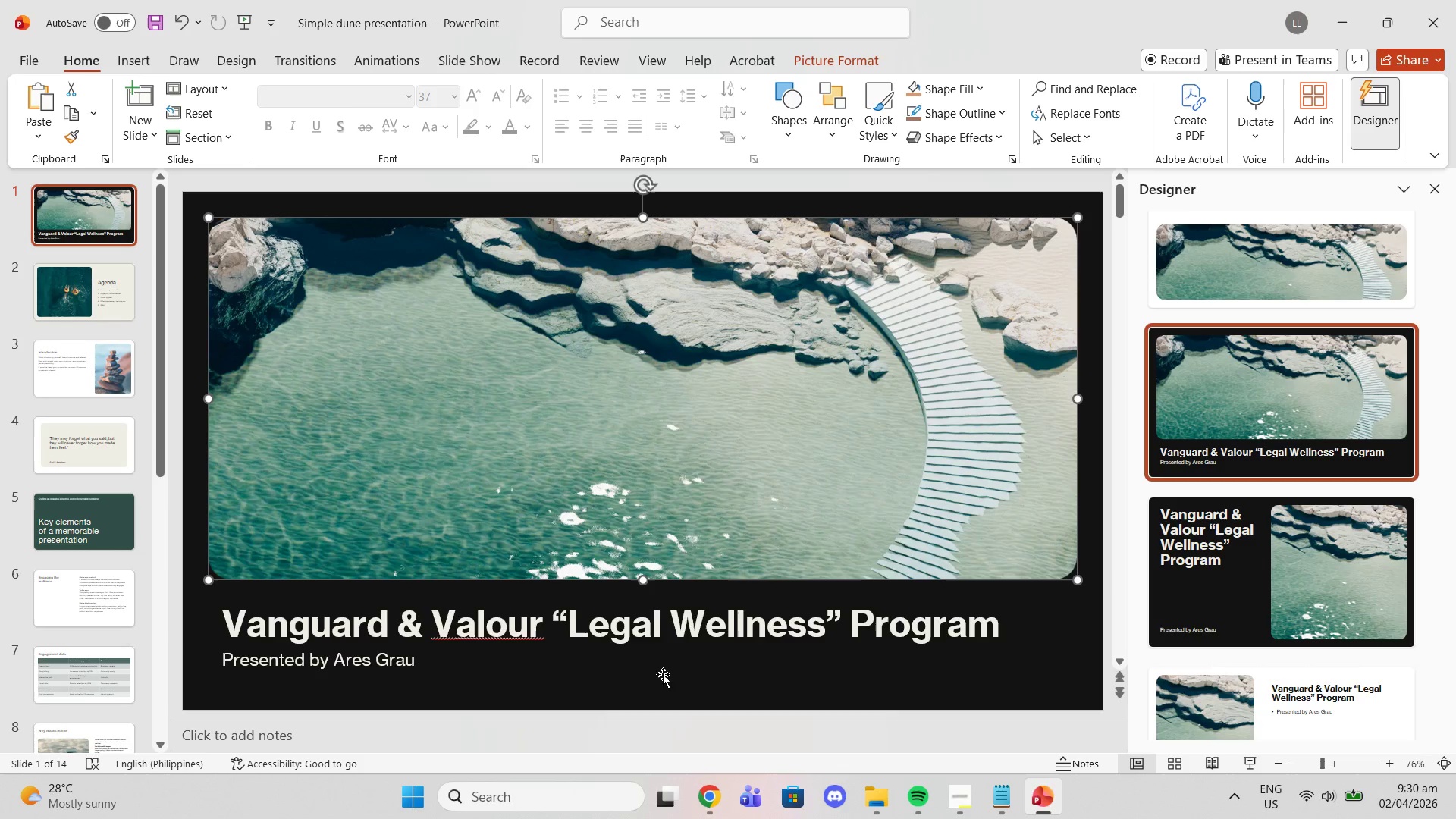 
left_click([663, 677])
 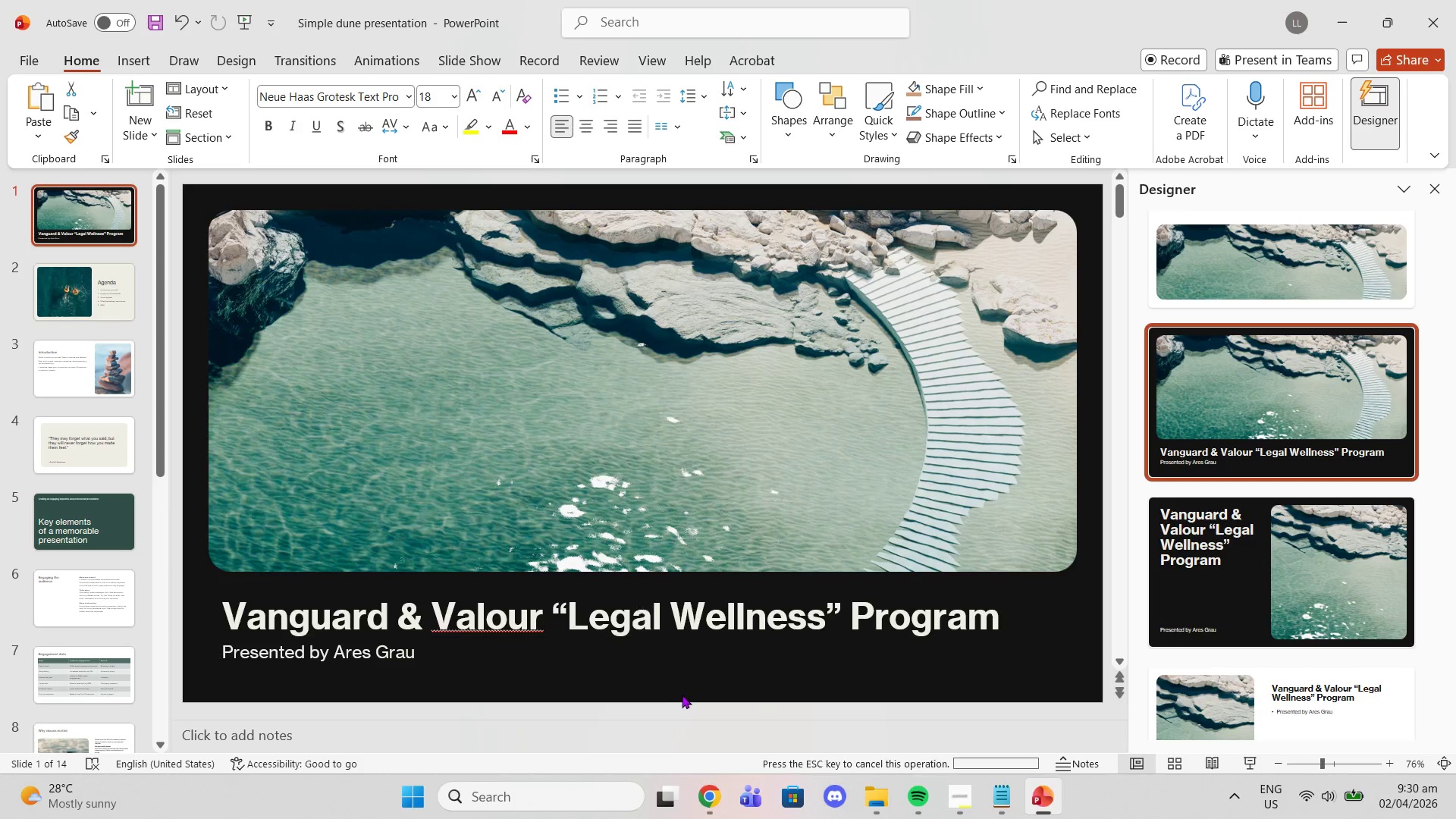 
left_click([682, 695])
 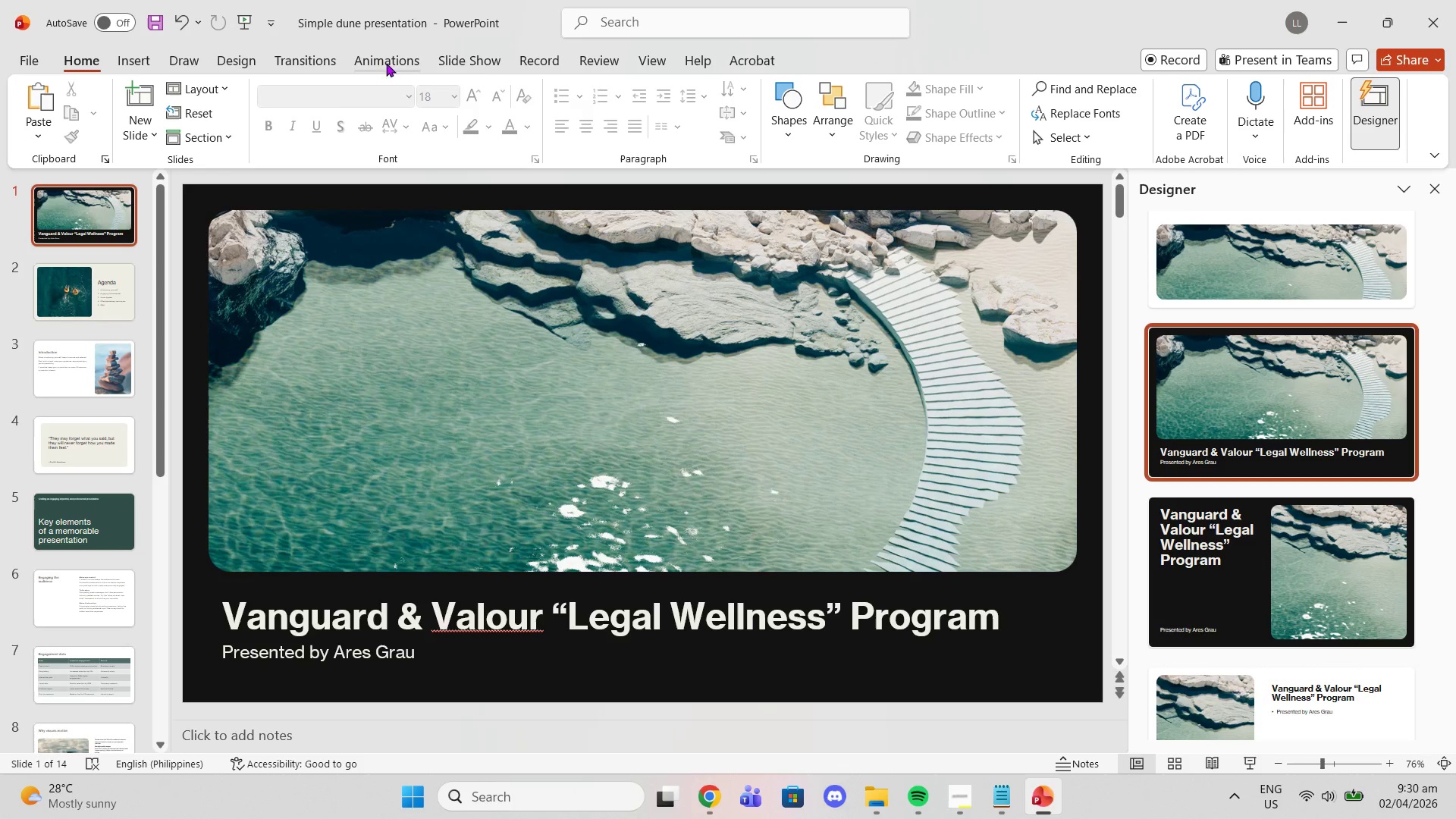 
left_click([255, 55])
 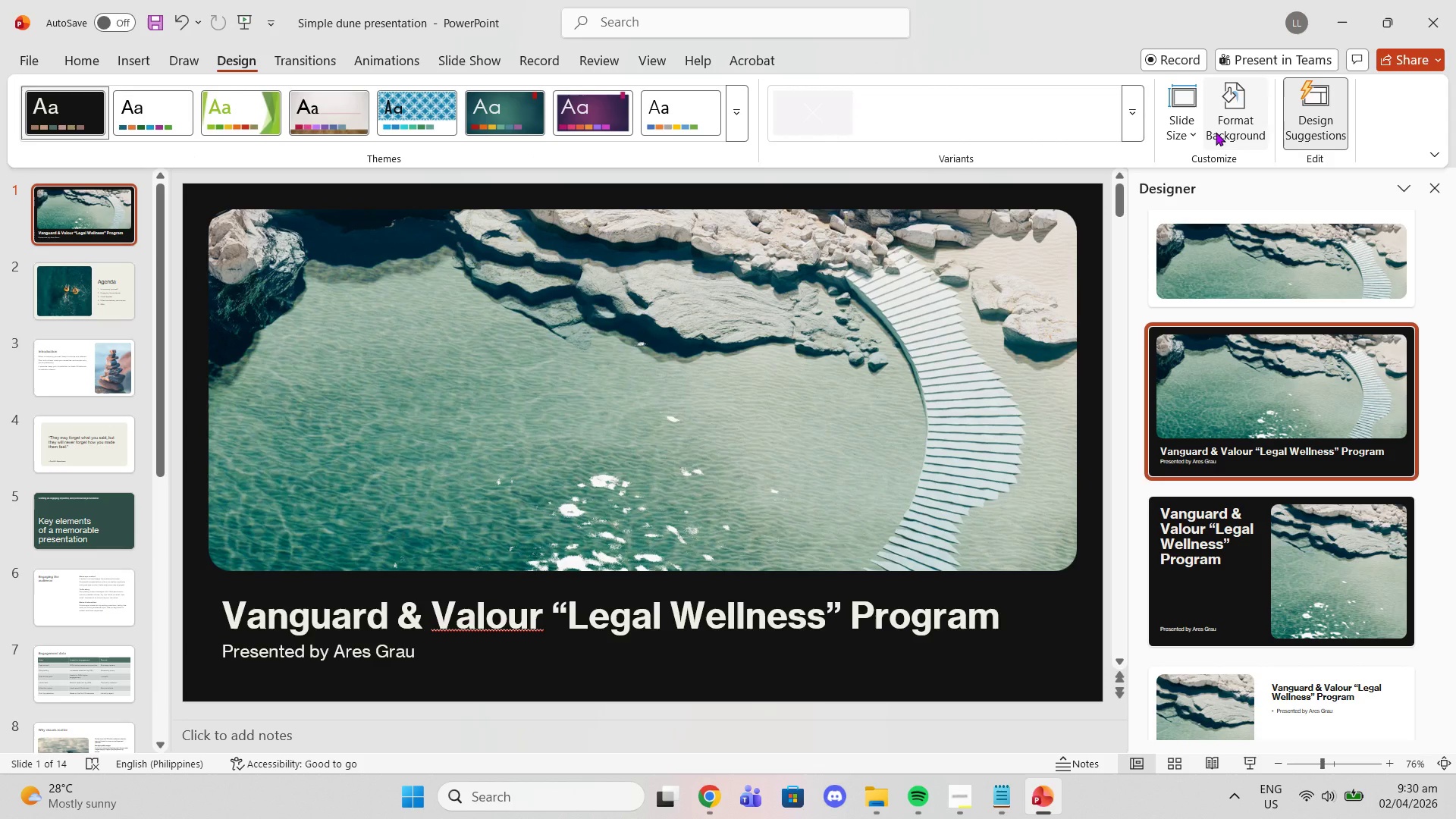 
left_click_drag(start_coordinate=[1216, 132], to_coordinate=[1217, 128])
 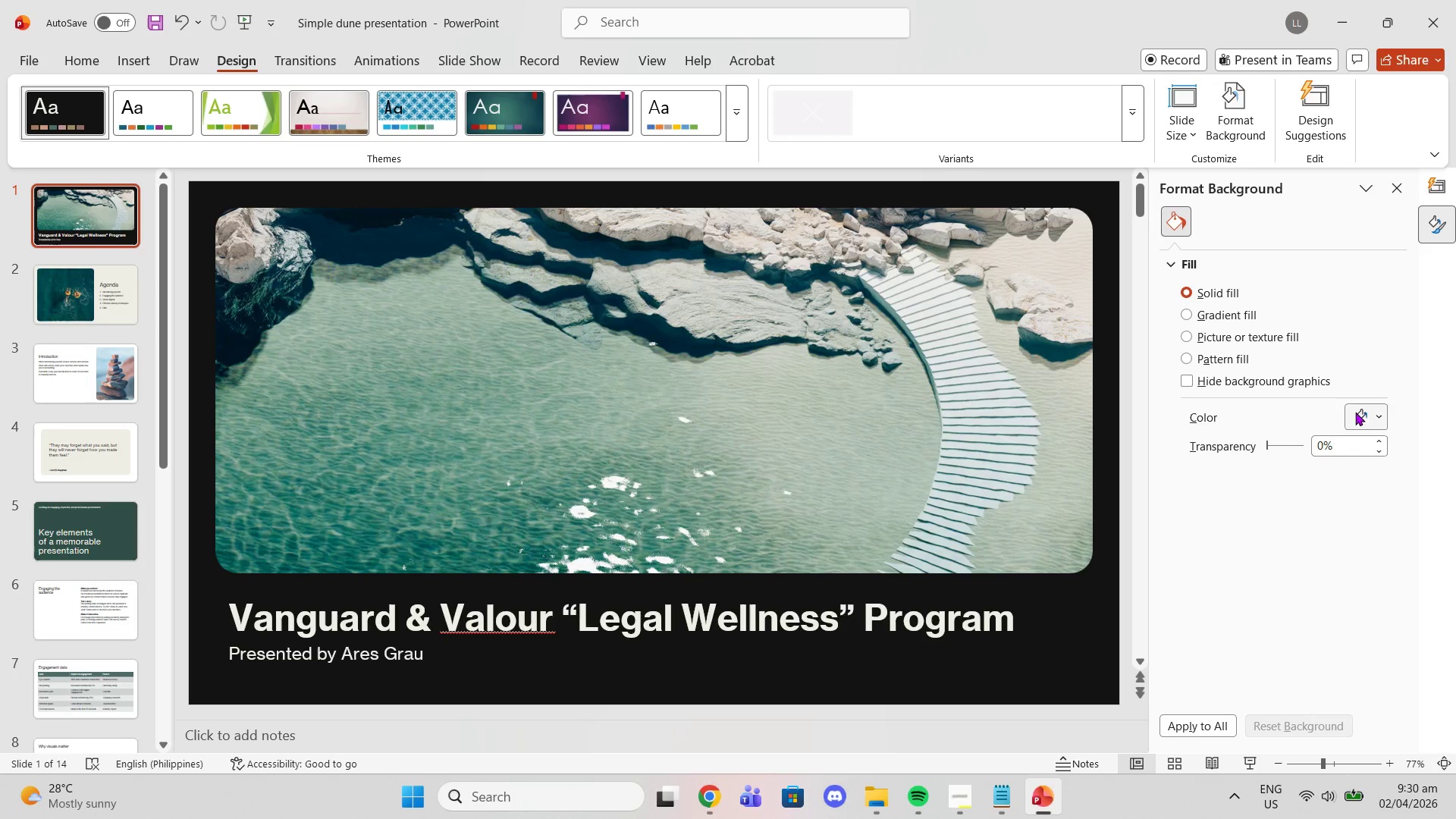 
left_click([1370, 417])
 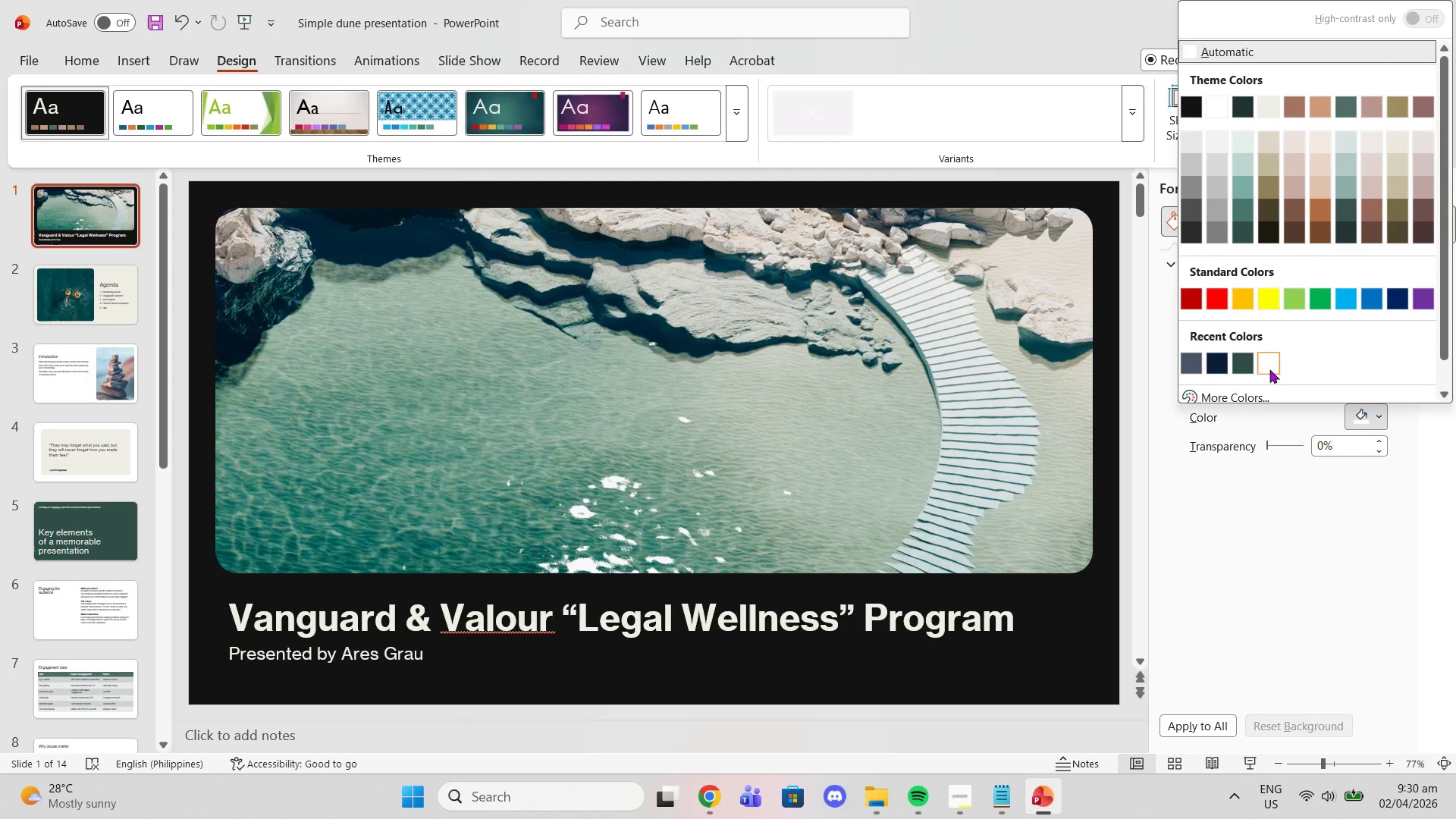 
mouse_move([1232, 357])
 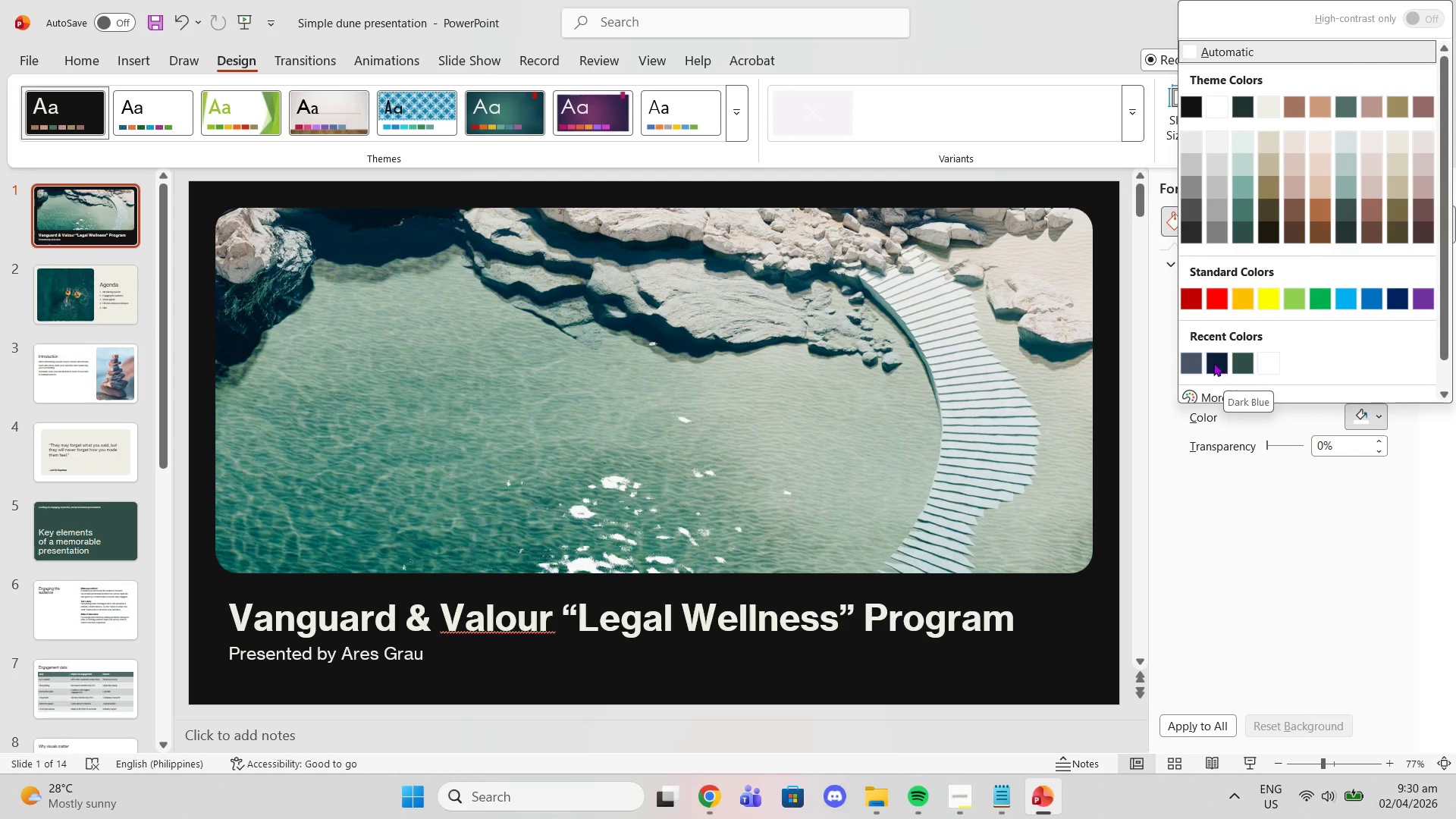 
left_click([1213, 362])
 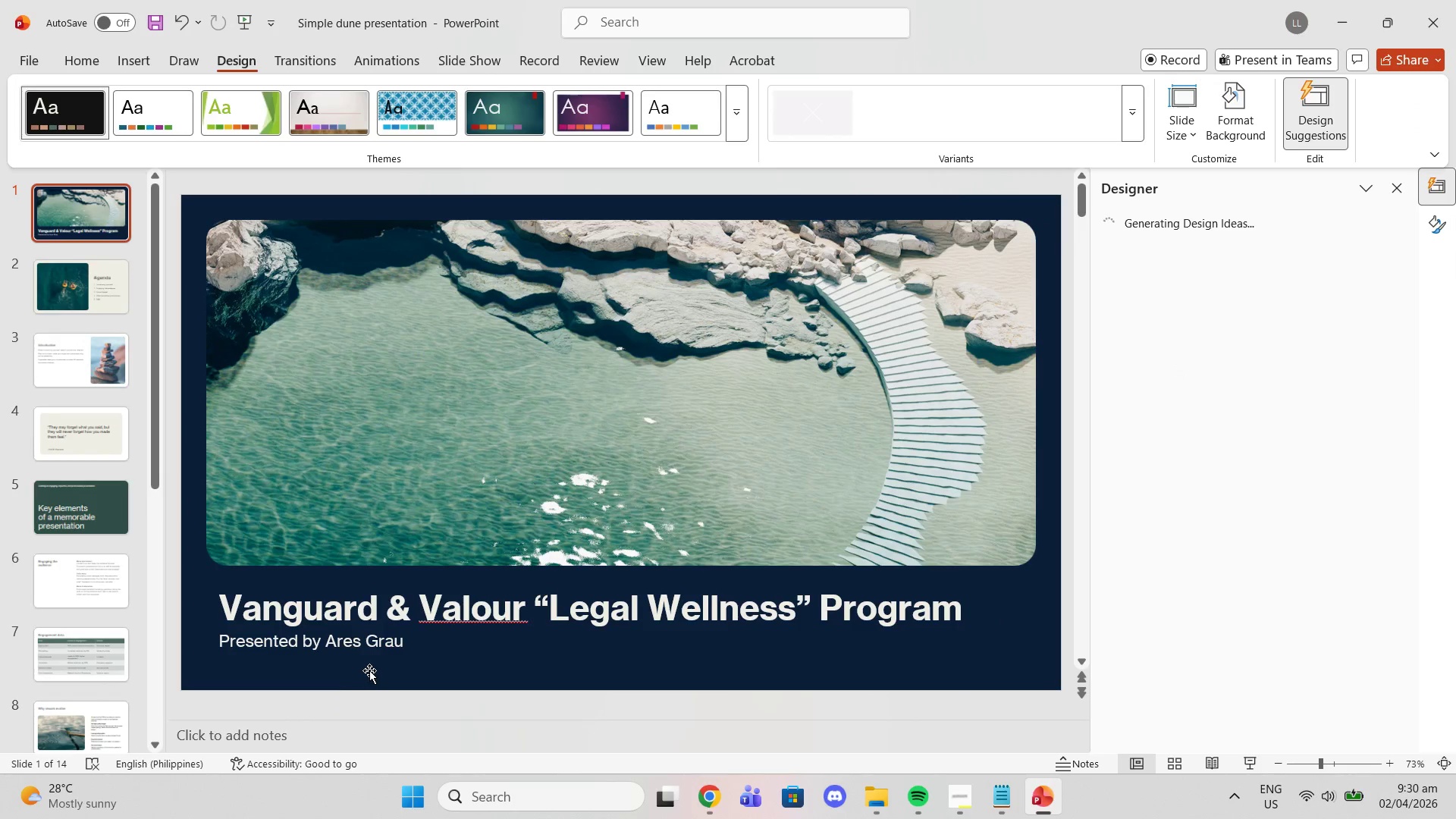 
double_click([369, 656])
 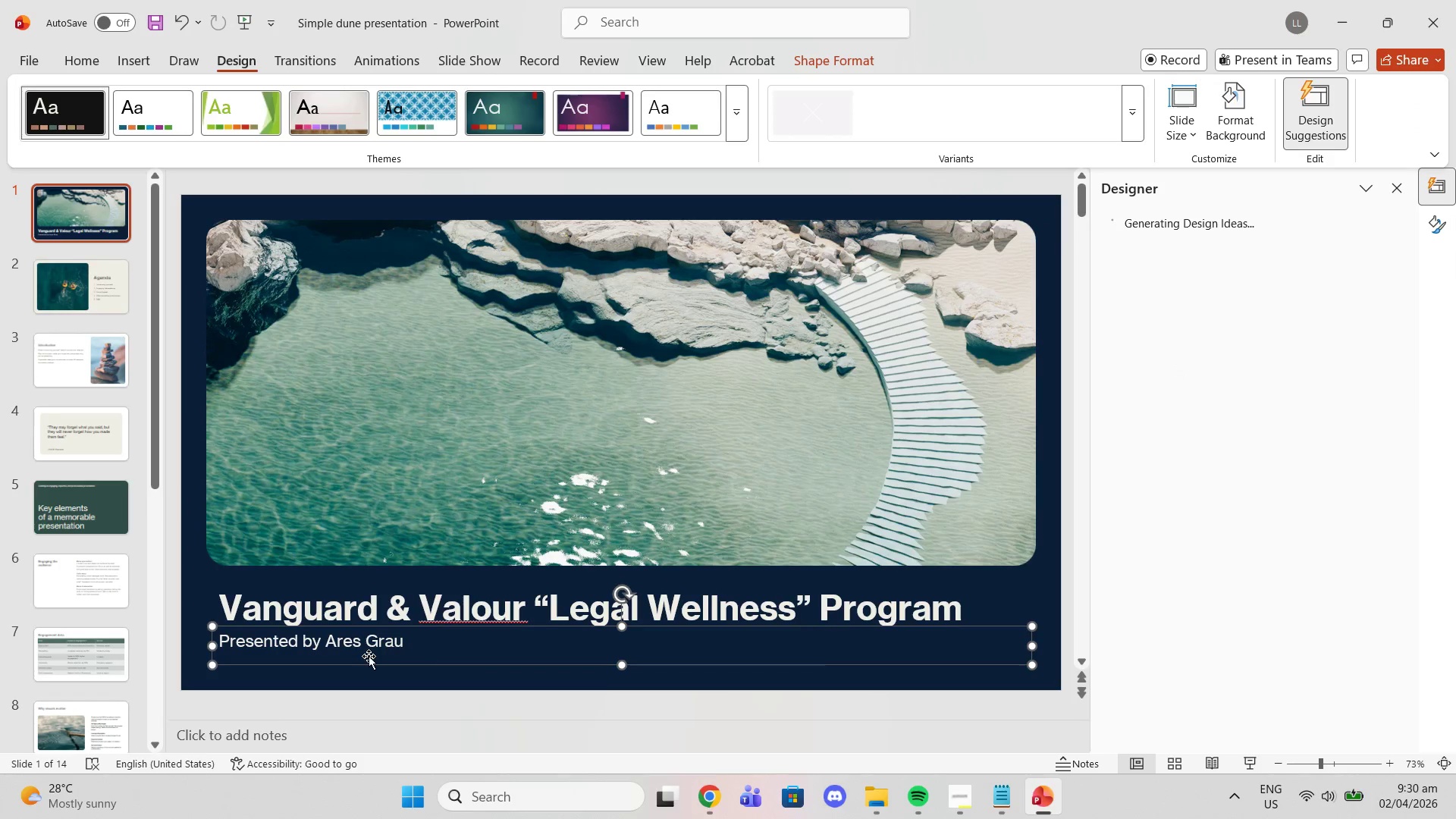 
triple_click([369, 656])
 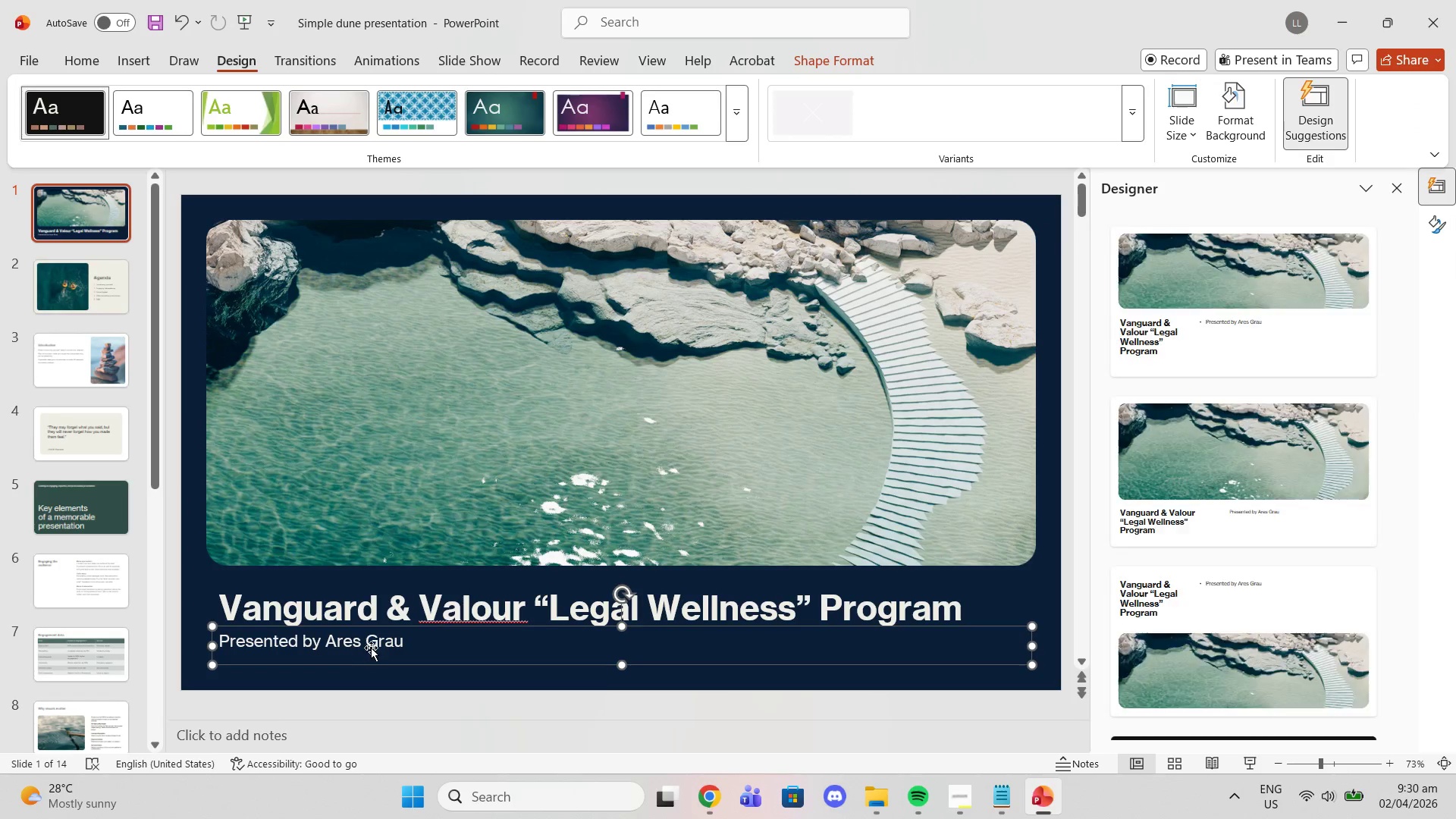 
triple_click([371, 648])
 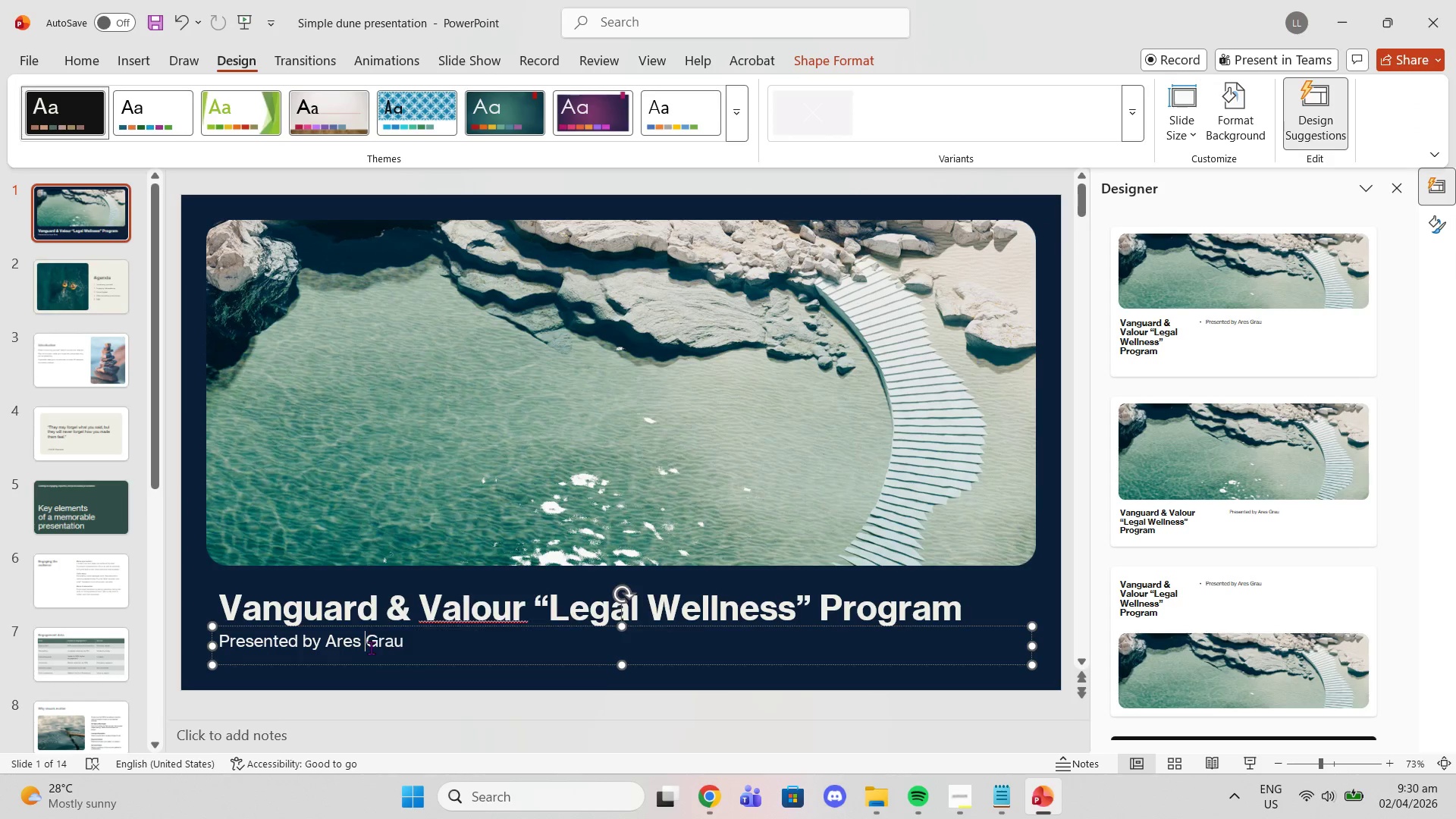 
triple_click([371, 648])
 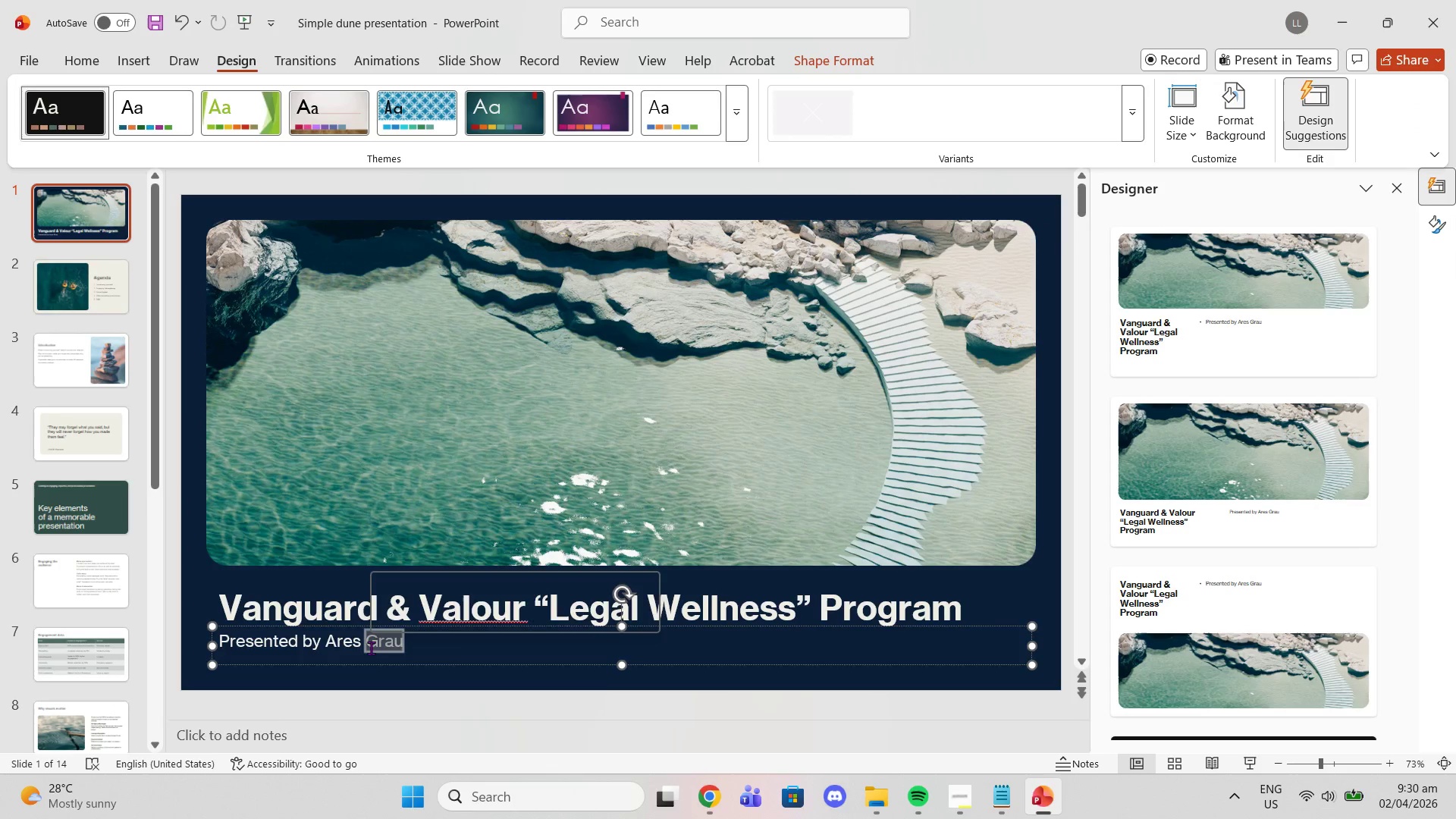 
triple_click([371, 648])
 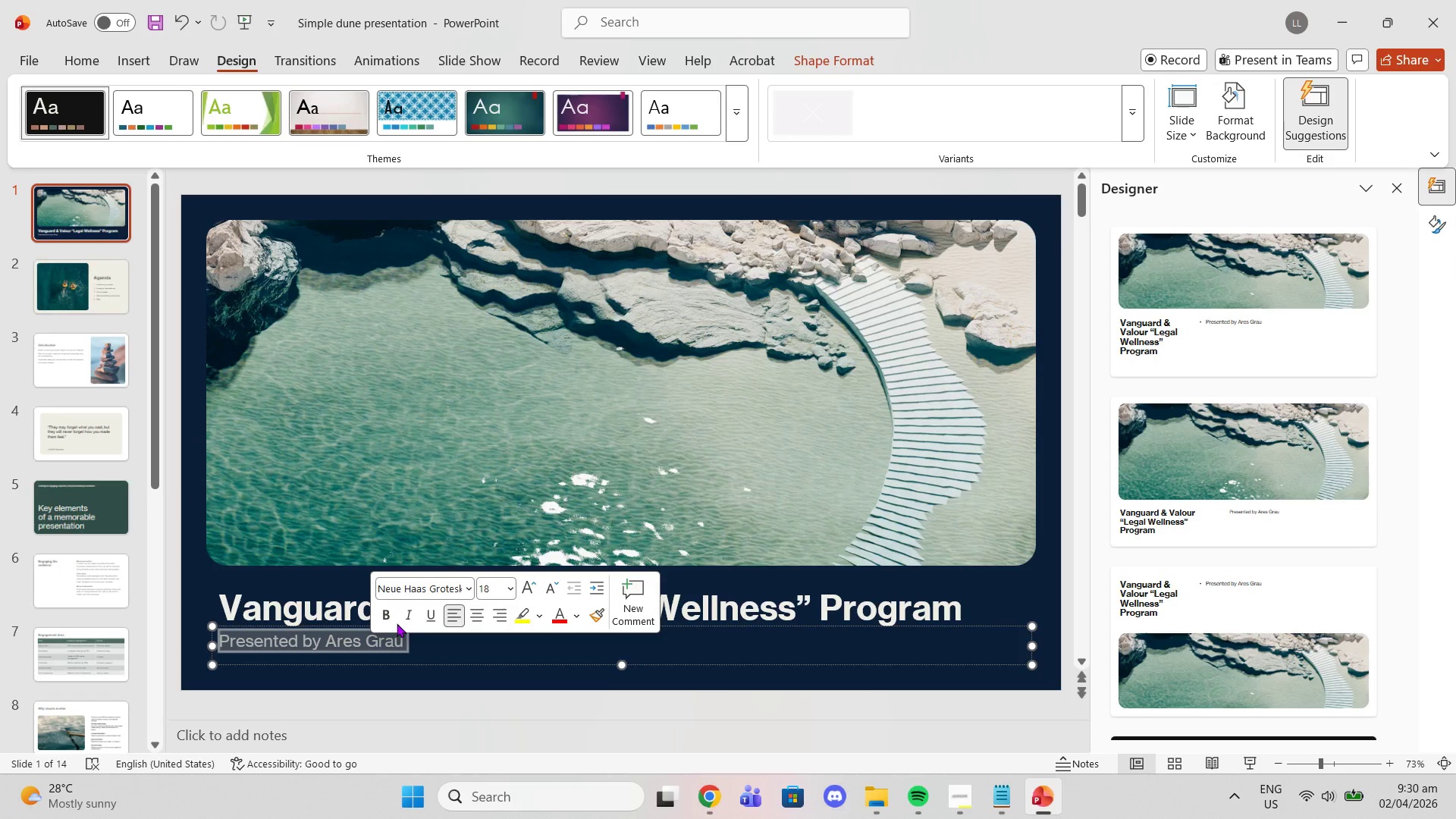 
left_click([1003, 806])
 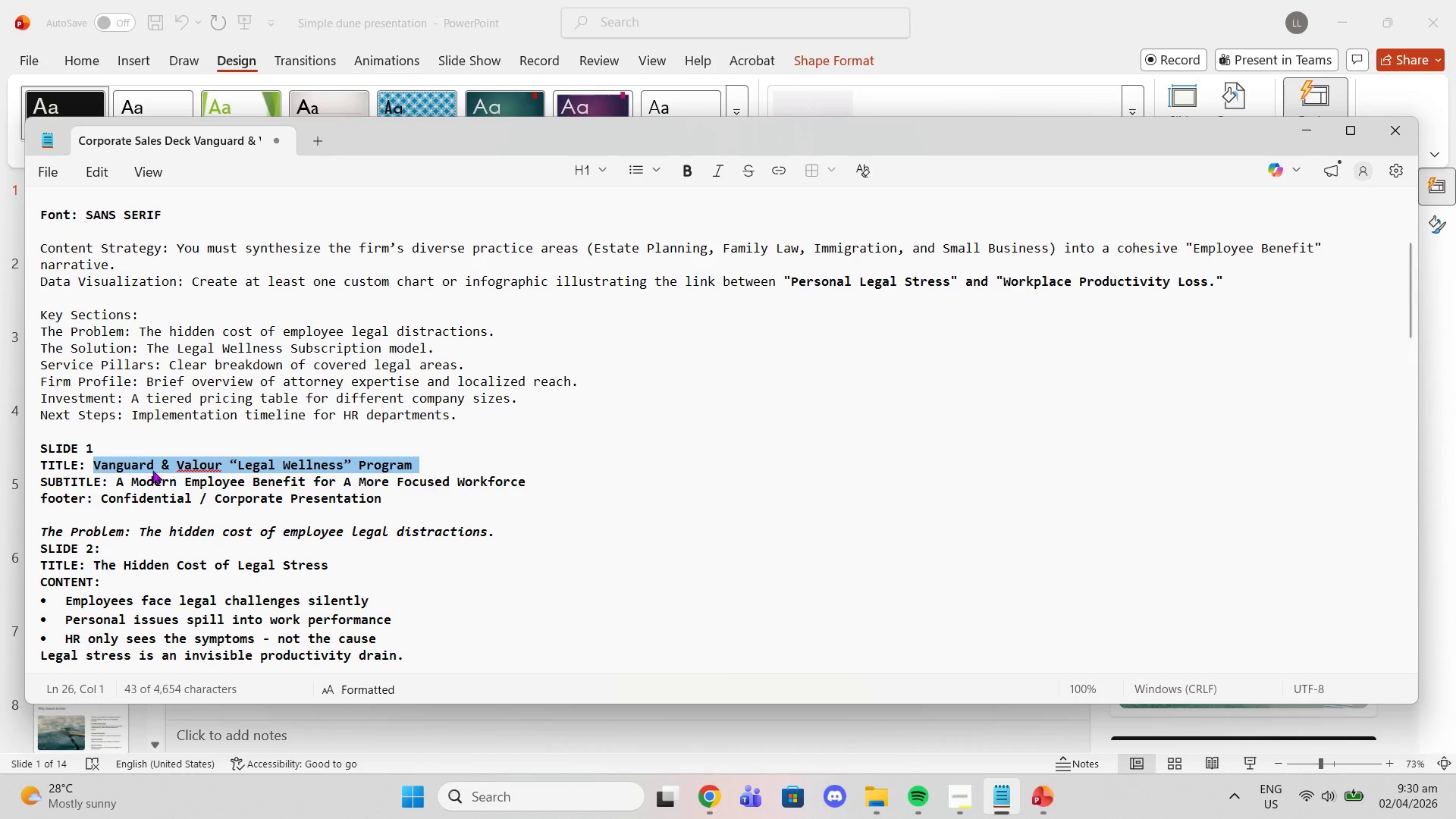 
left_click_drag(start_coordinate=[115, 482], to_coordinate=[526, 482])
 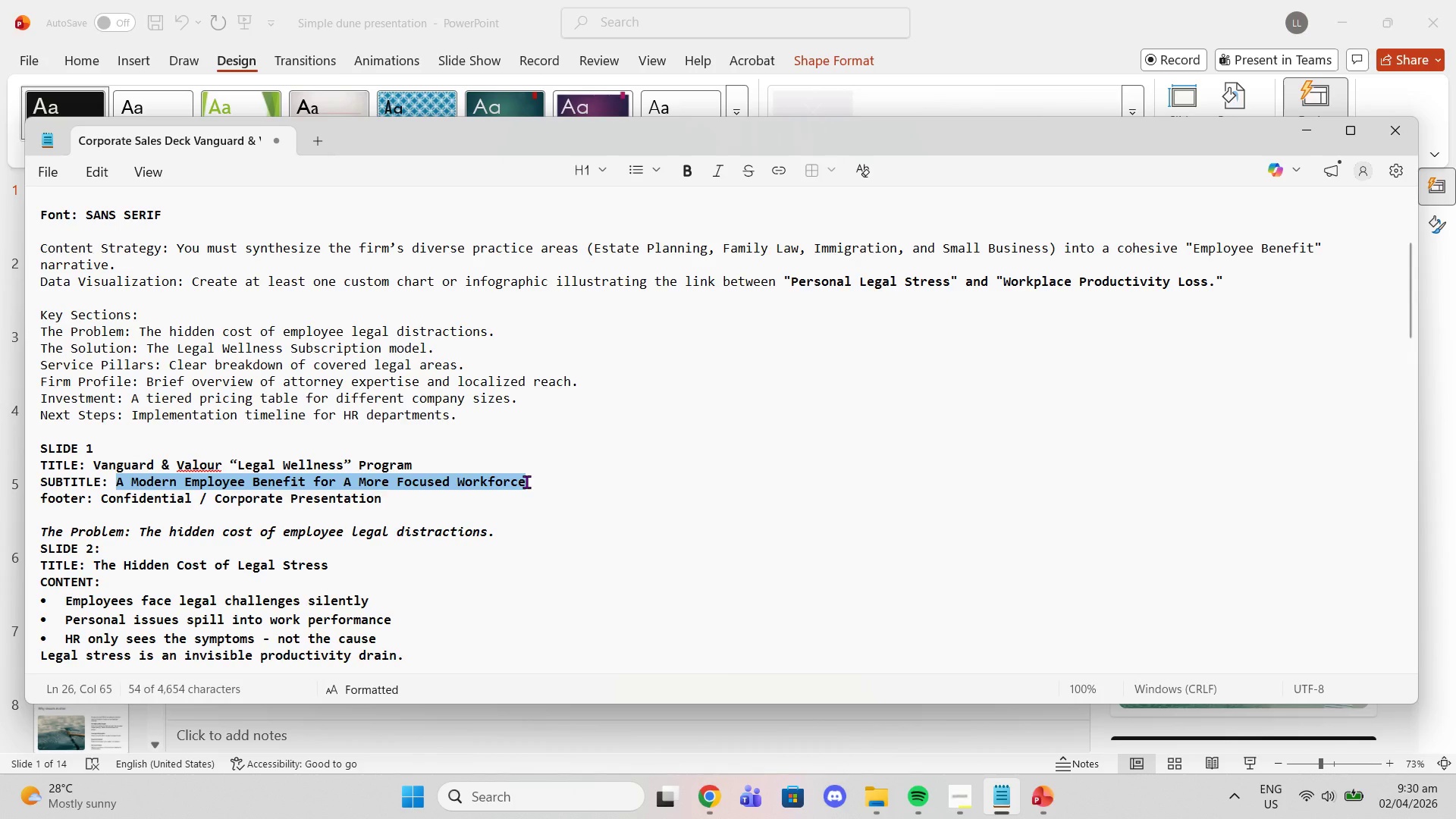 
key(Control+C)
 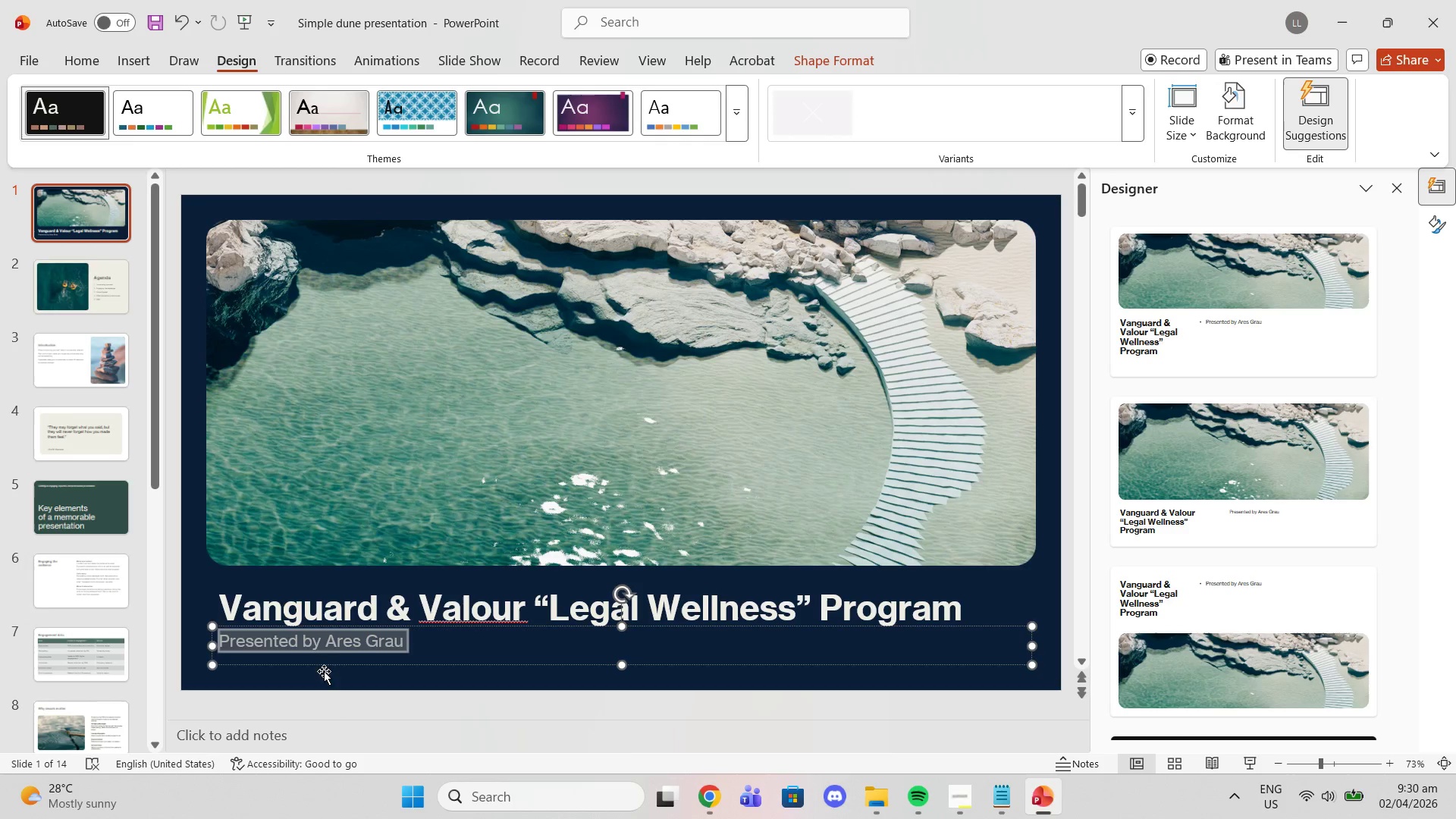 
key(Control+V)
 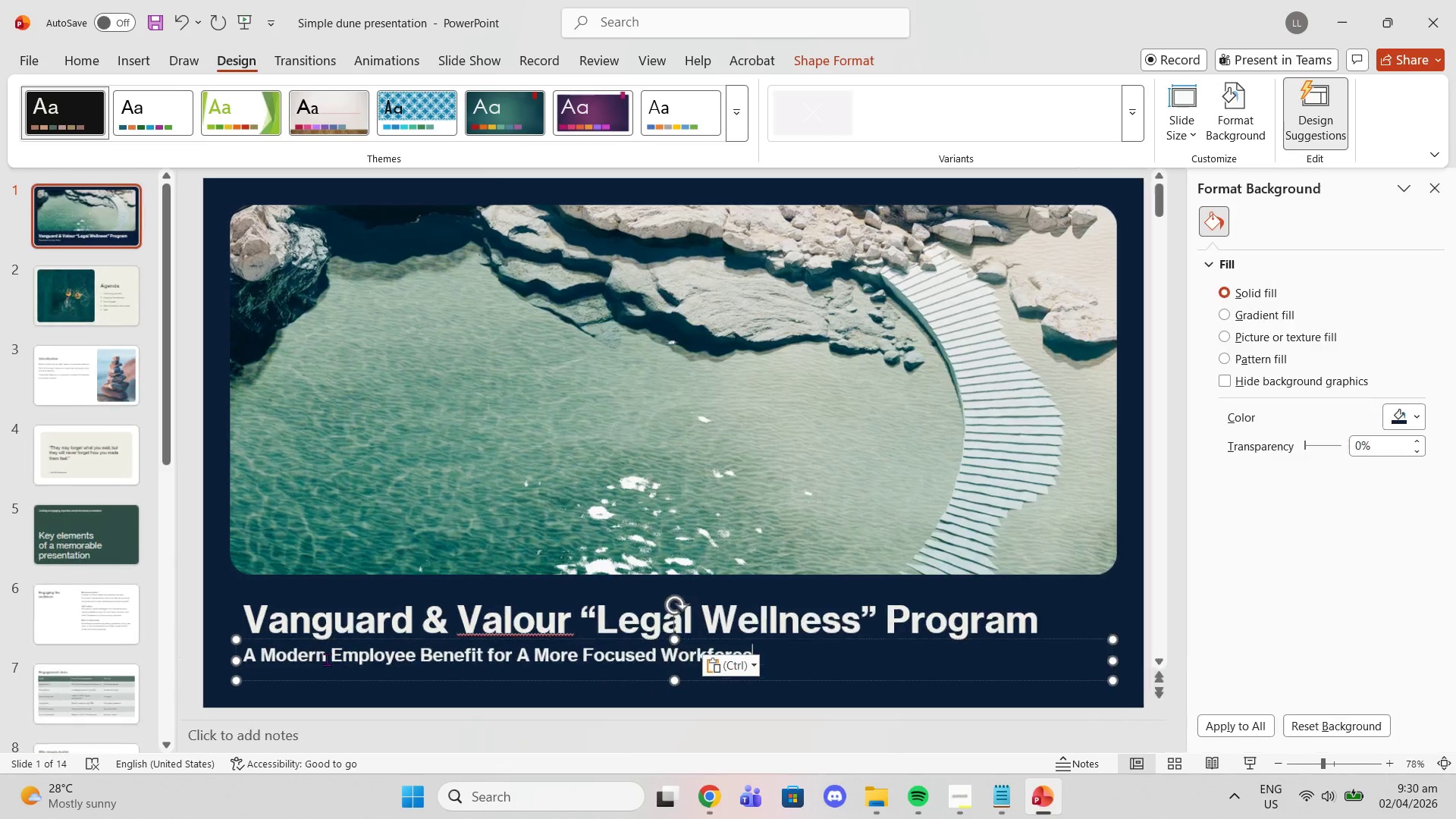 
key(Control+ControlLeft)
 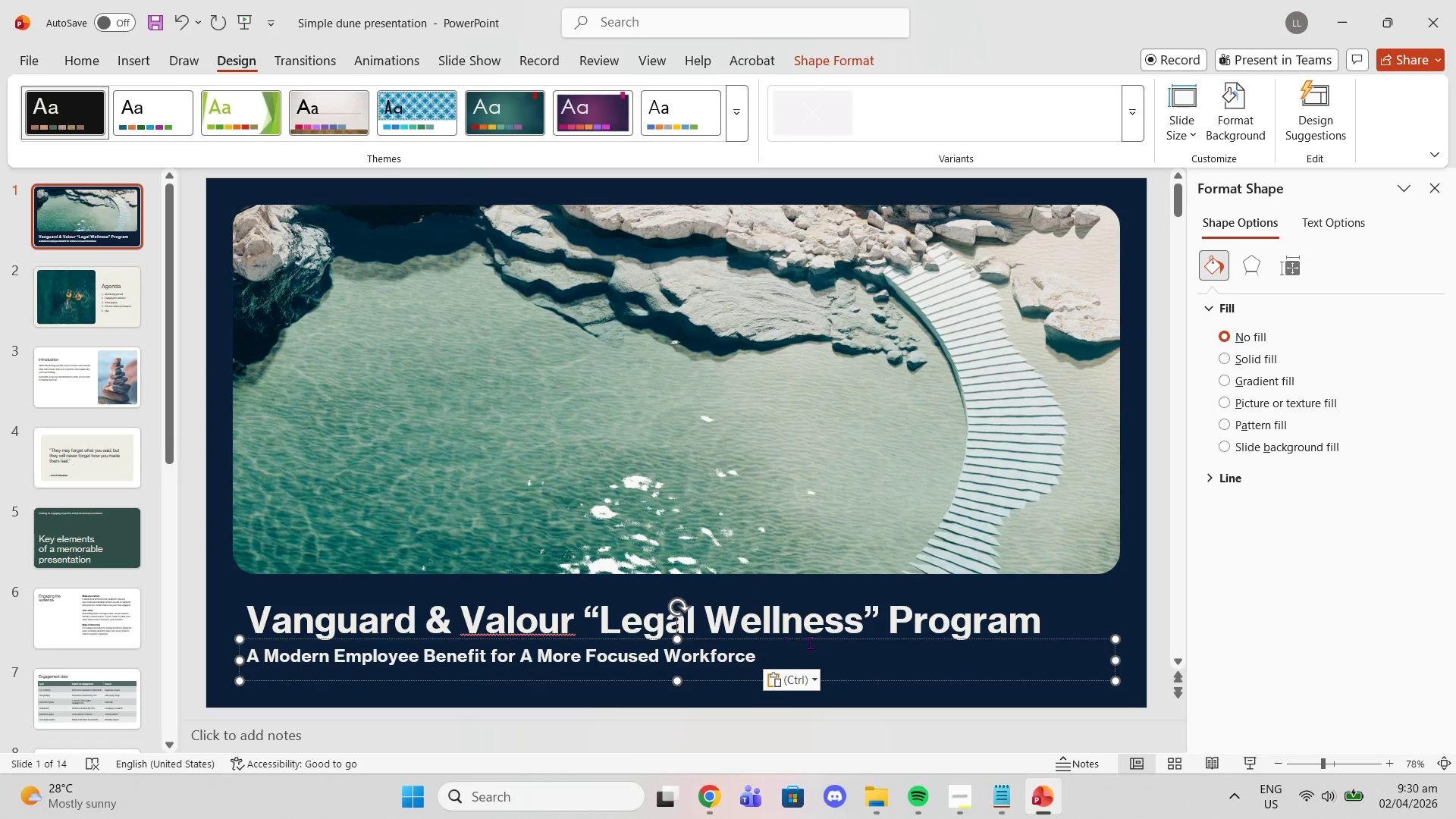 
left_click([802, 678])
 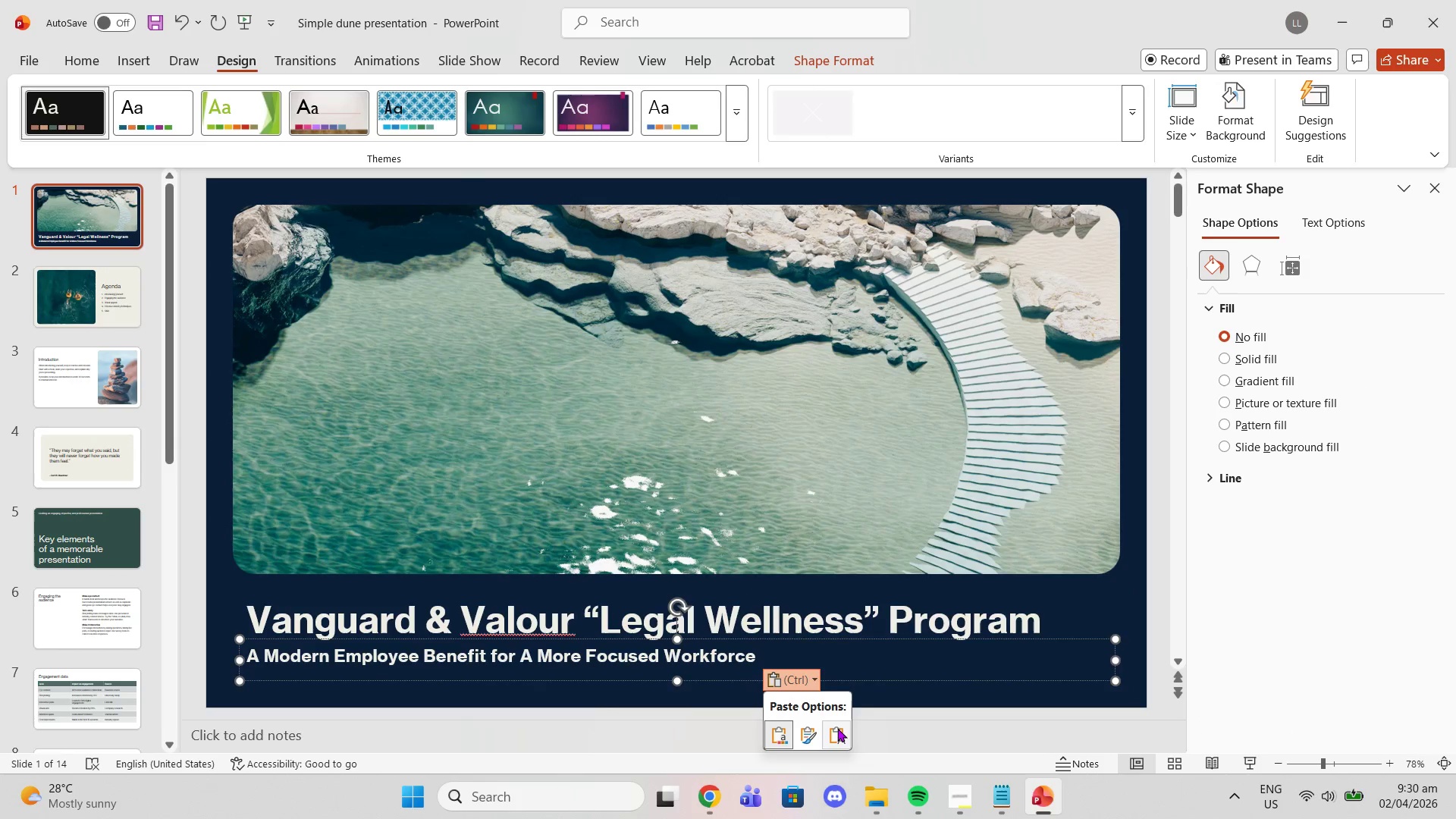 
left_click([840, 728])
 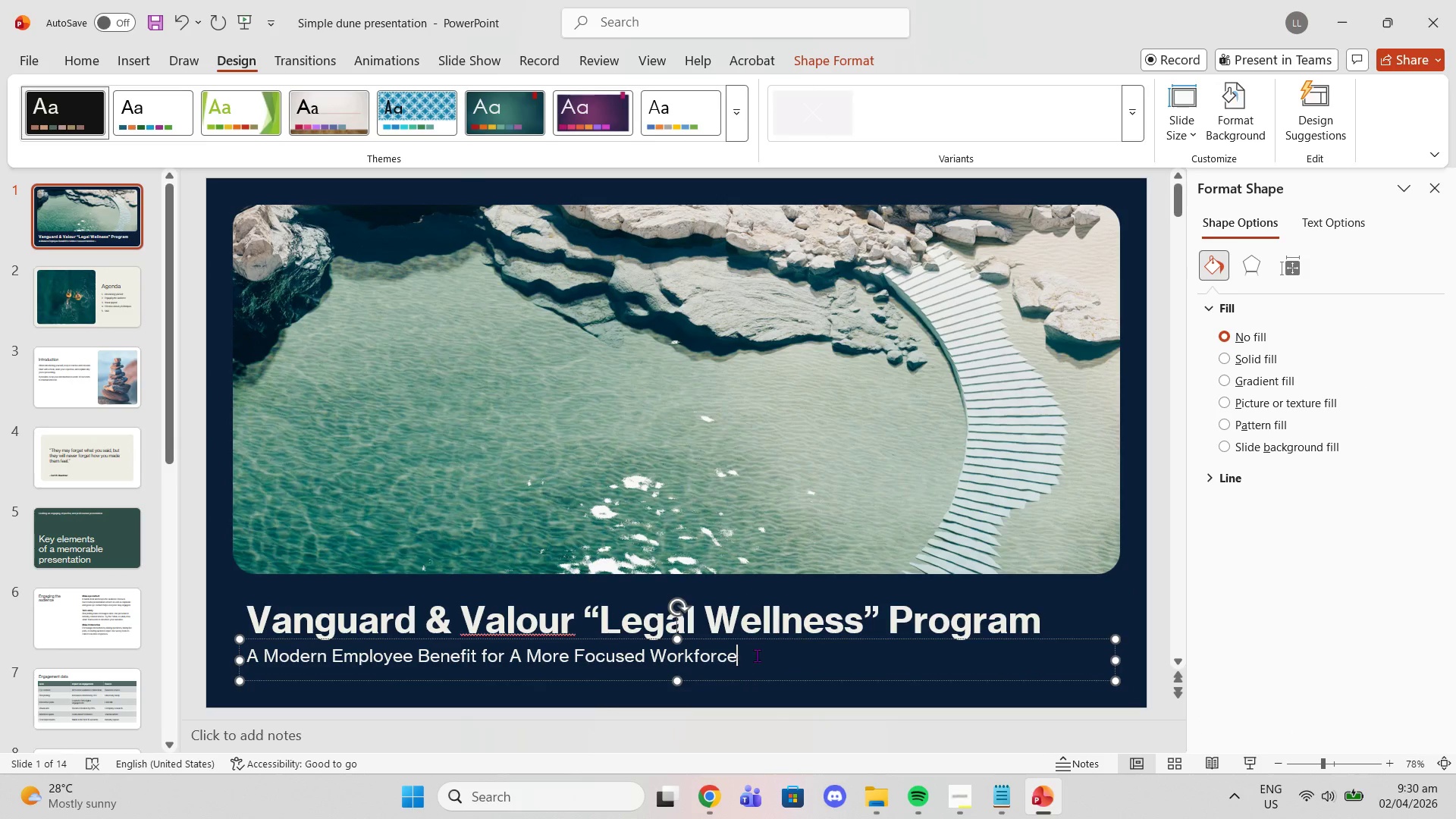 
left_click([757, 655])
 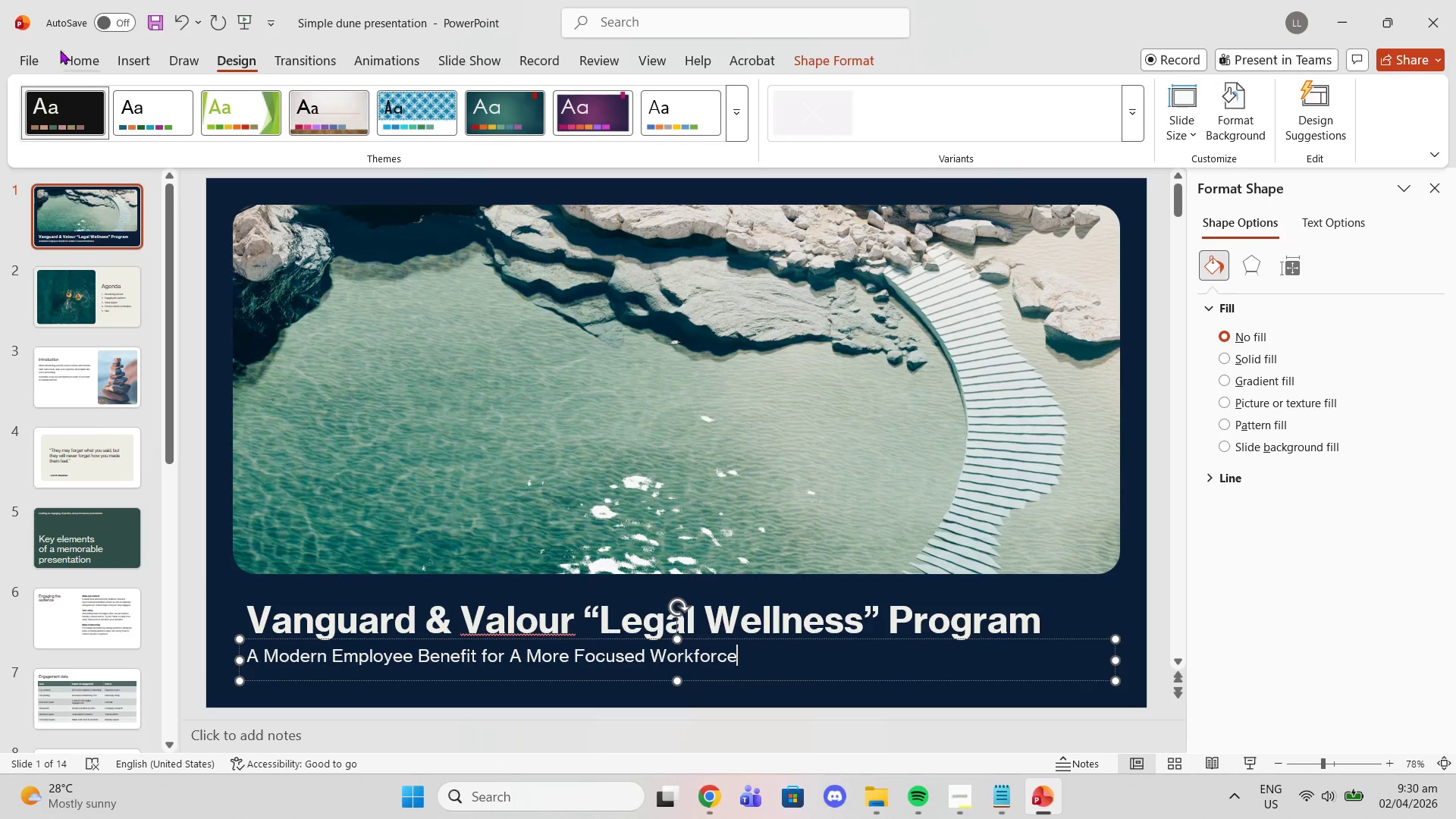 
left_click([64, 53])
 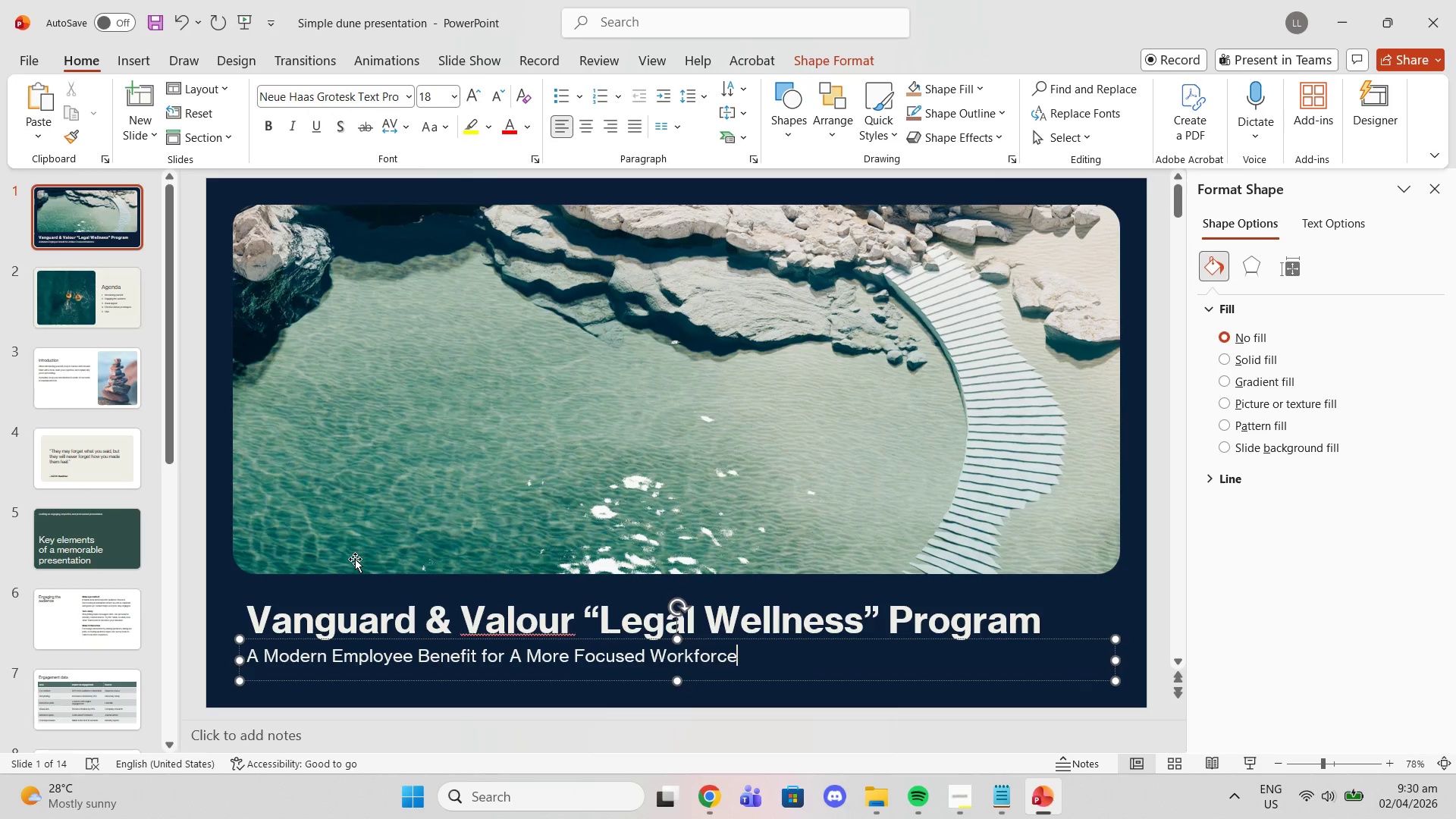 
left_click([333, 595])
 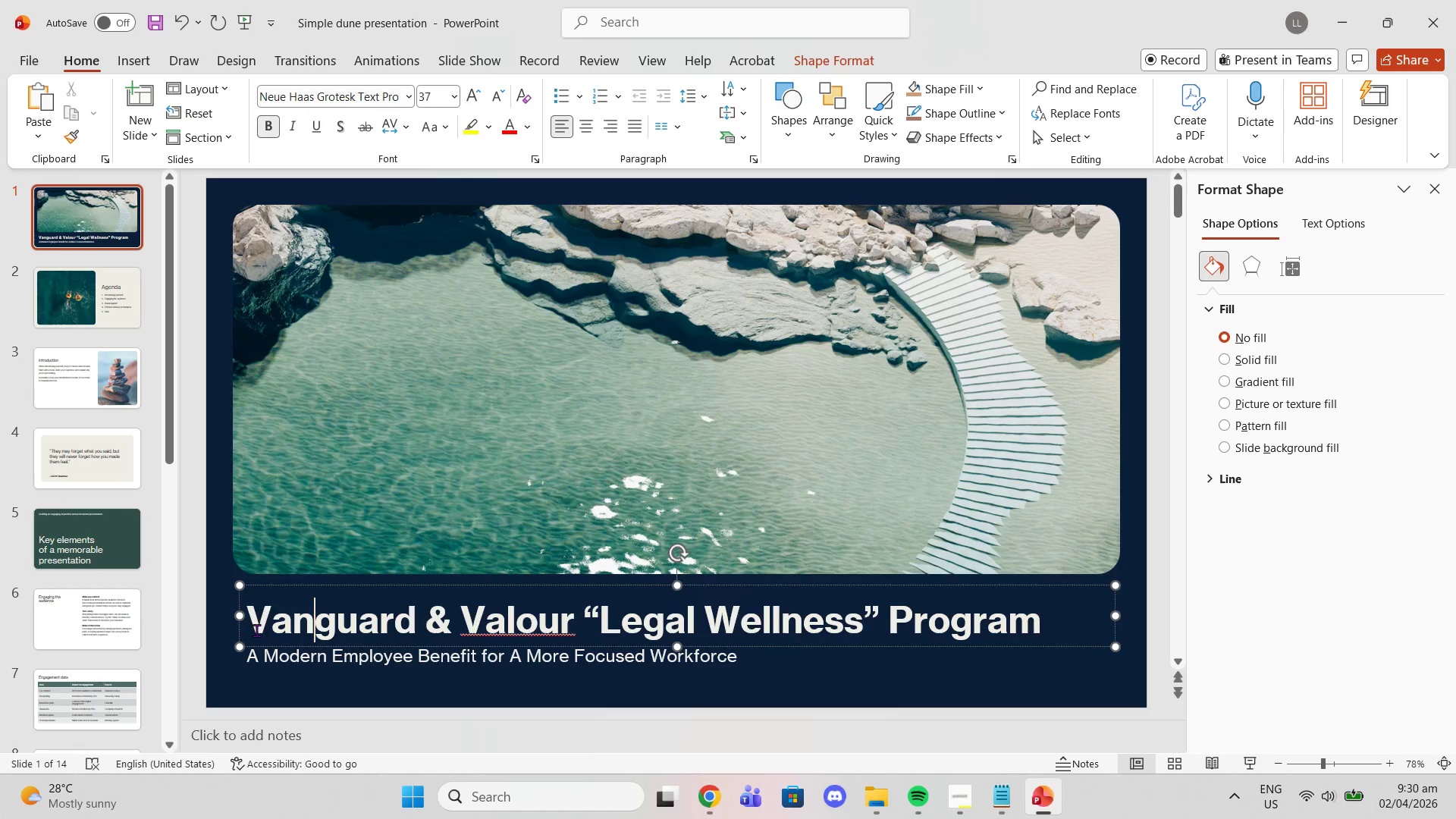 
left_click_drag(start_coordinate=[251, 629], to_coordinate=[993, 619])
 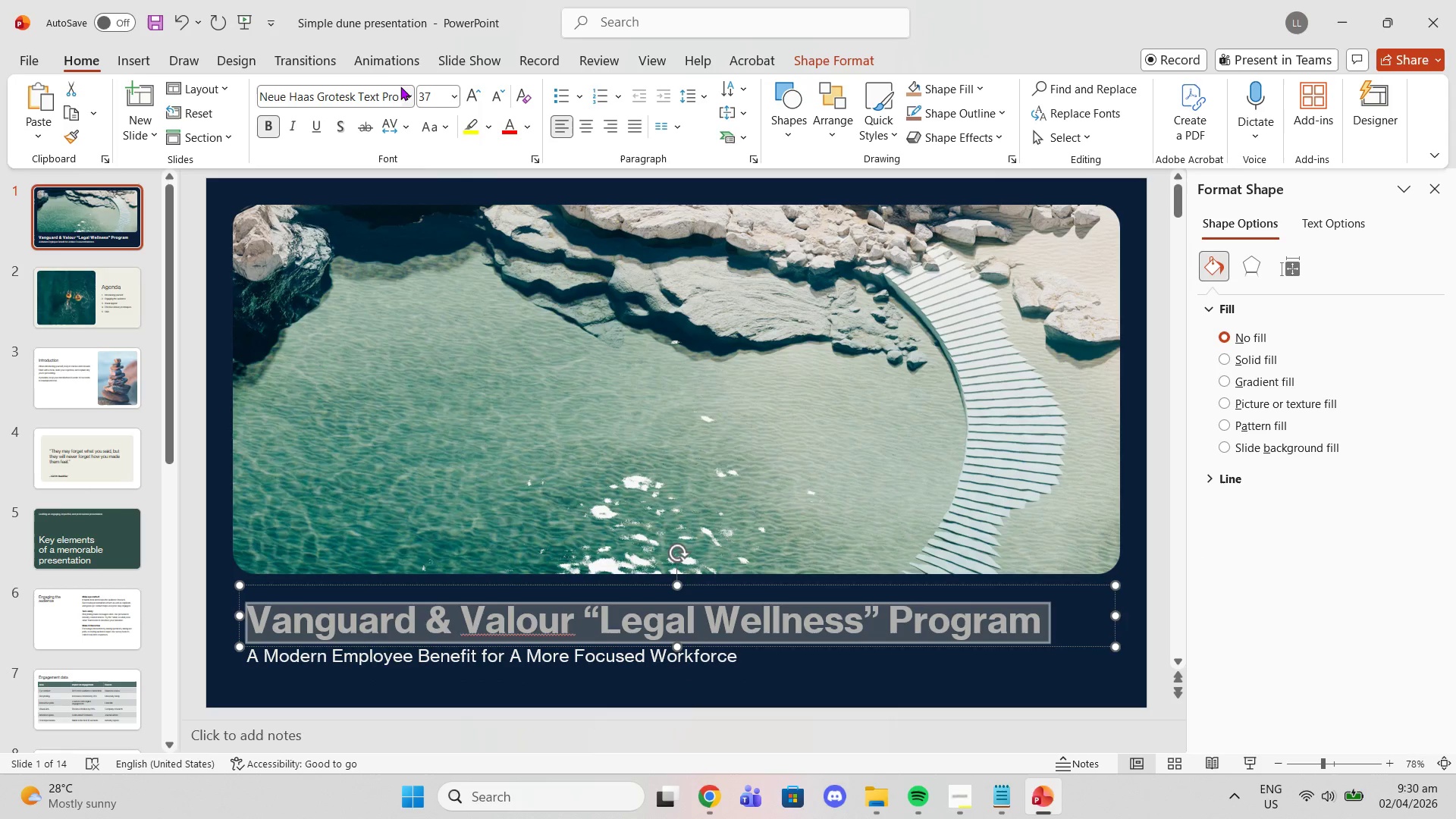 
left_click([407, 89])
 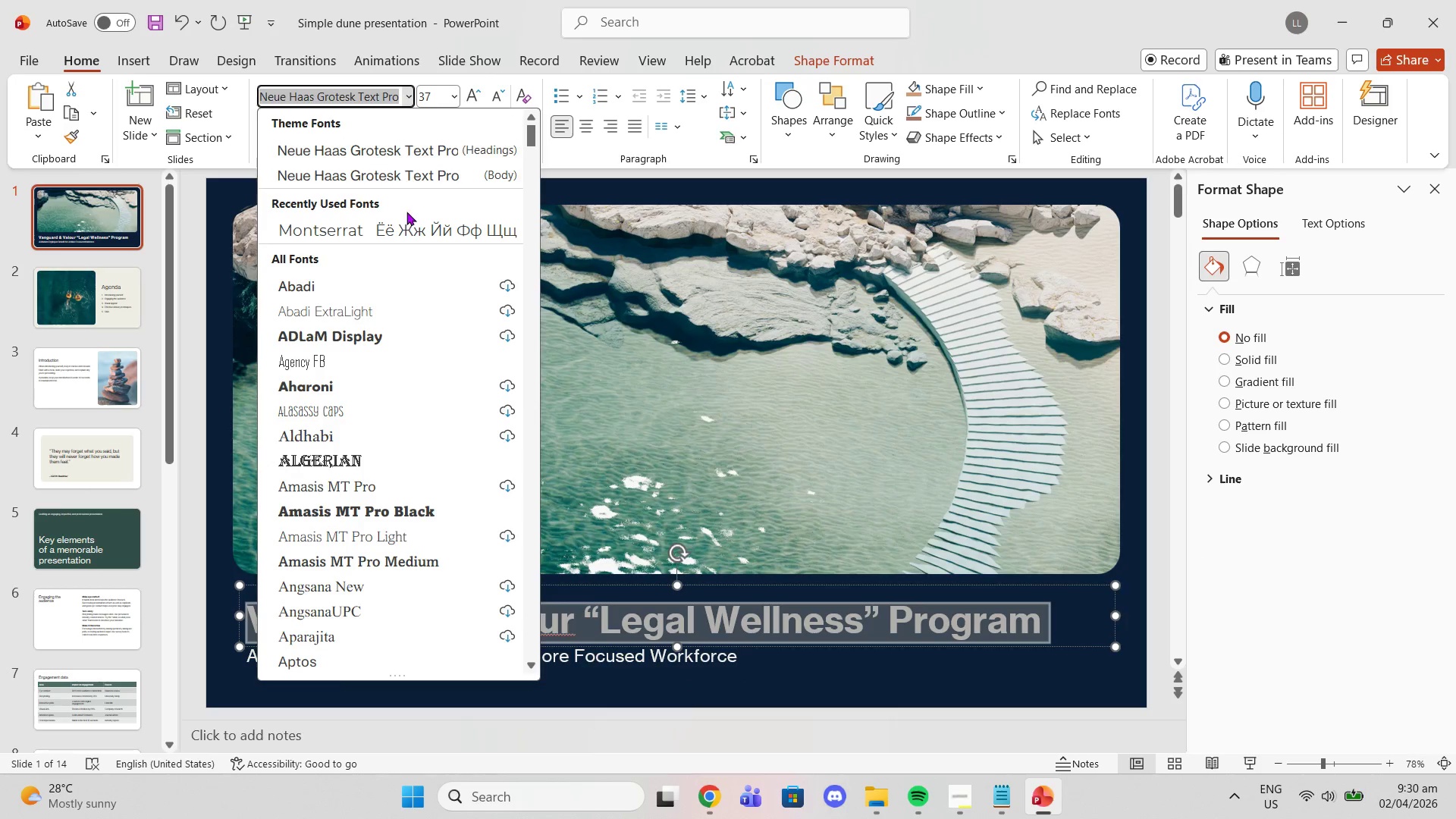 
left_click([404, 227])
 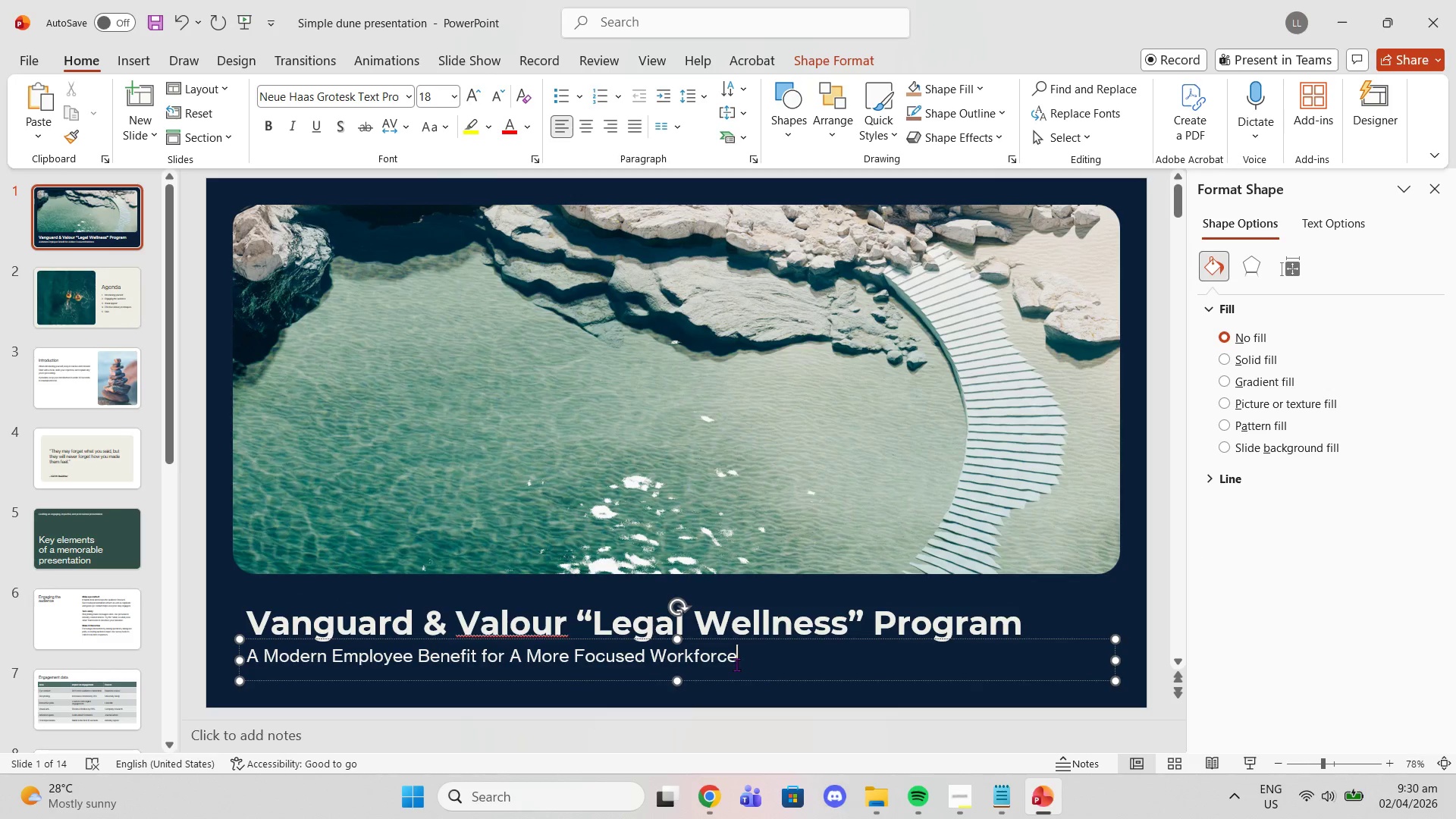 
left_click_drag(start_coordinate=[777, 648], to_coordinate=[235, 646])
 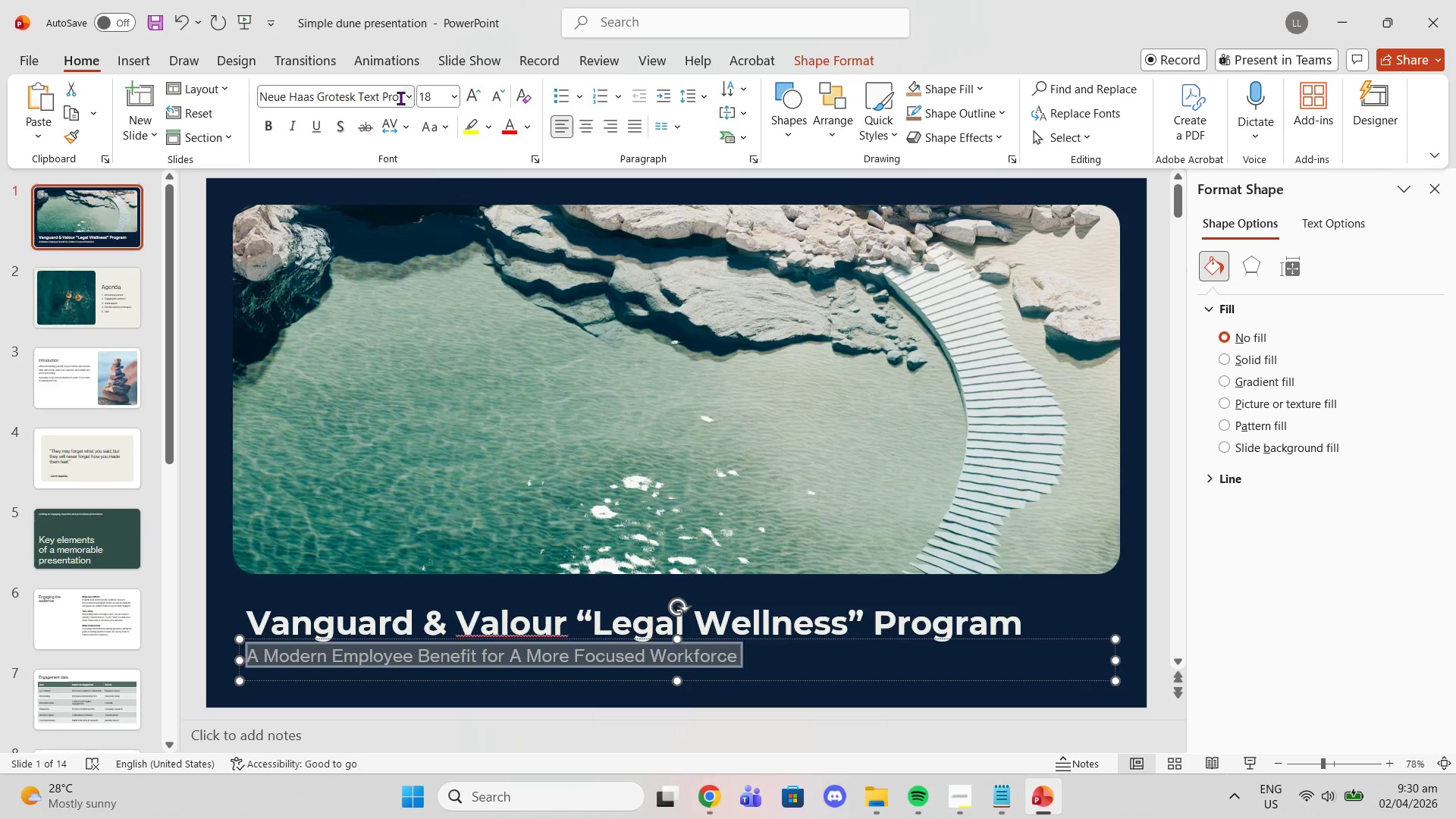 
left_click([403, 98])
 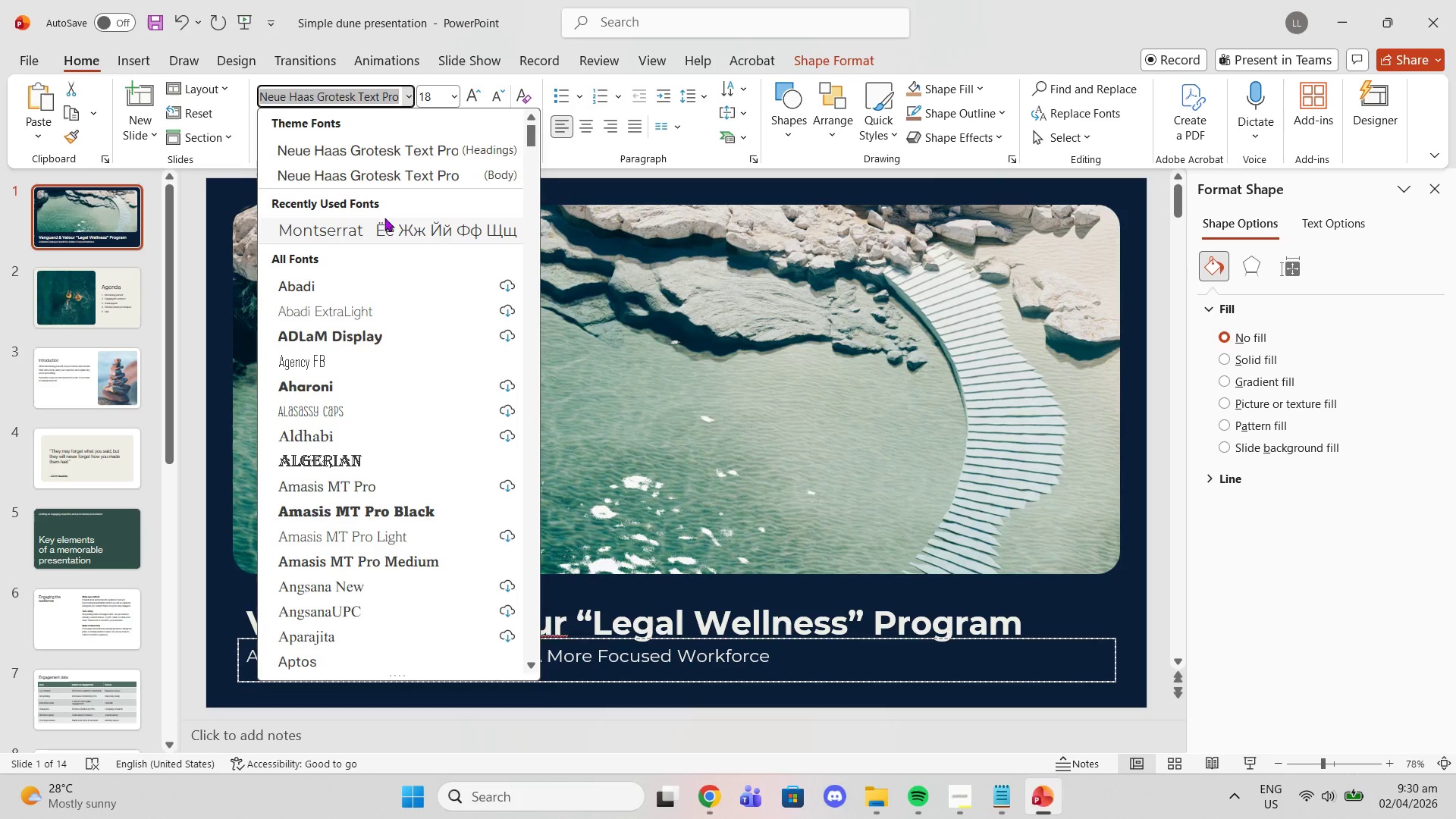 
left_click([381, 224])
 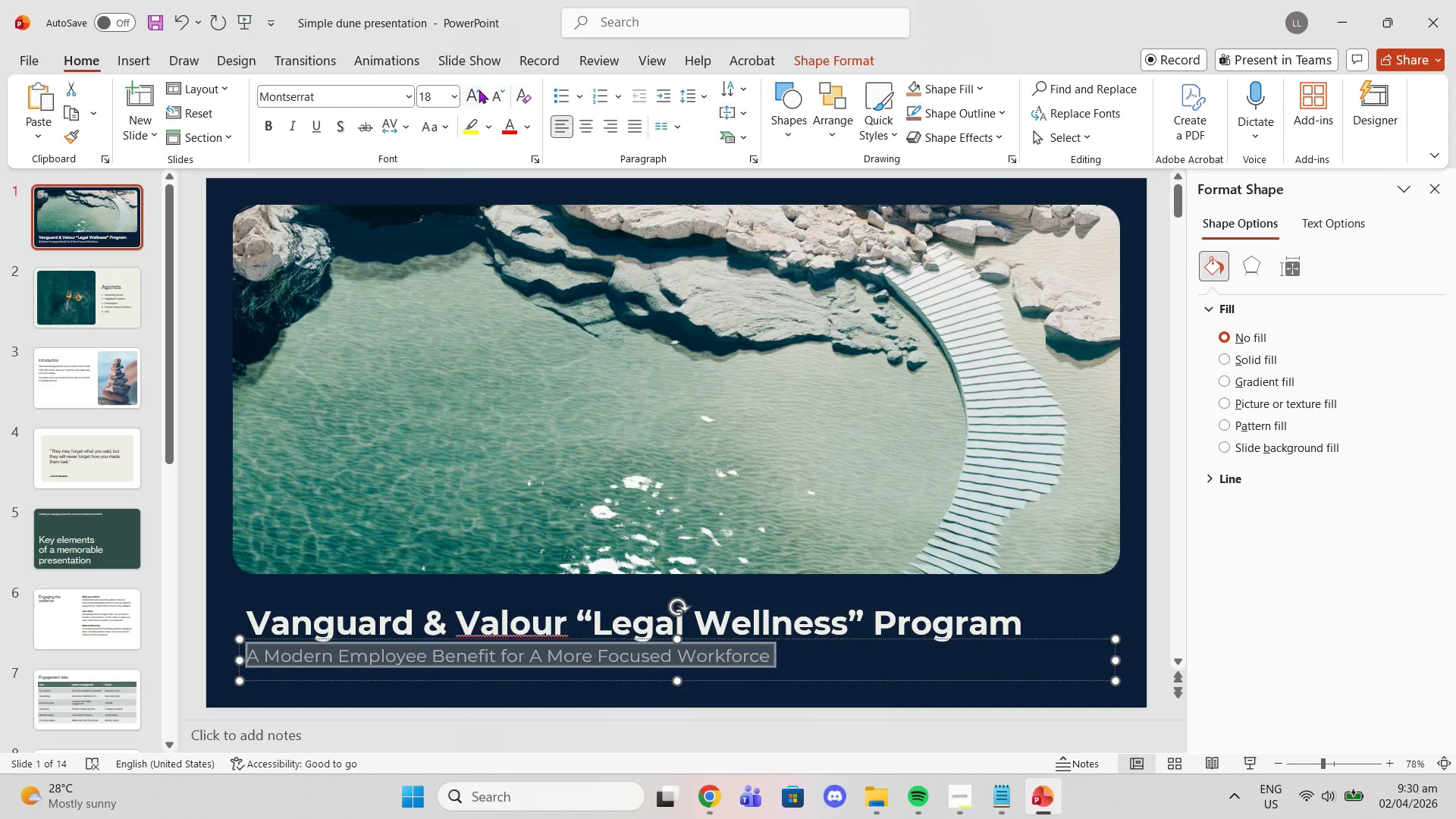 
left_click([459, 91])
 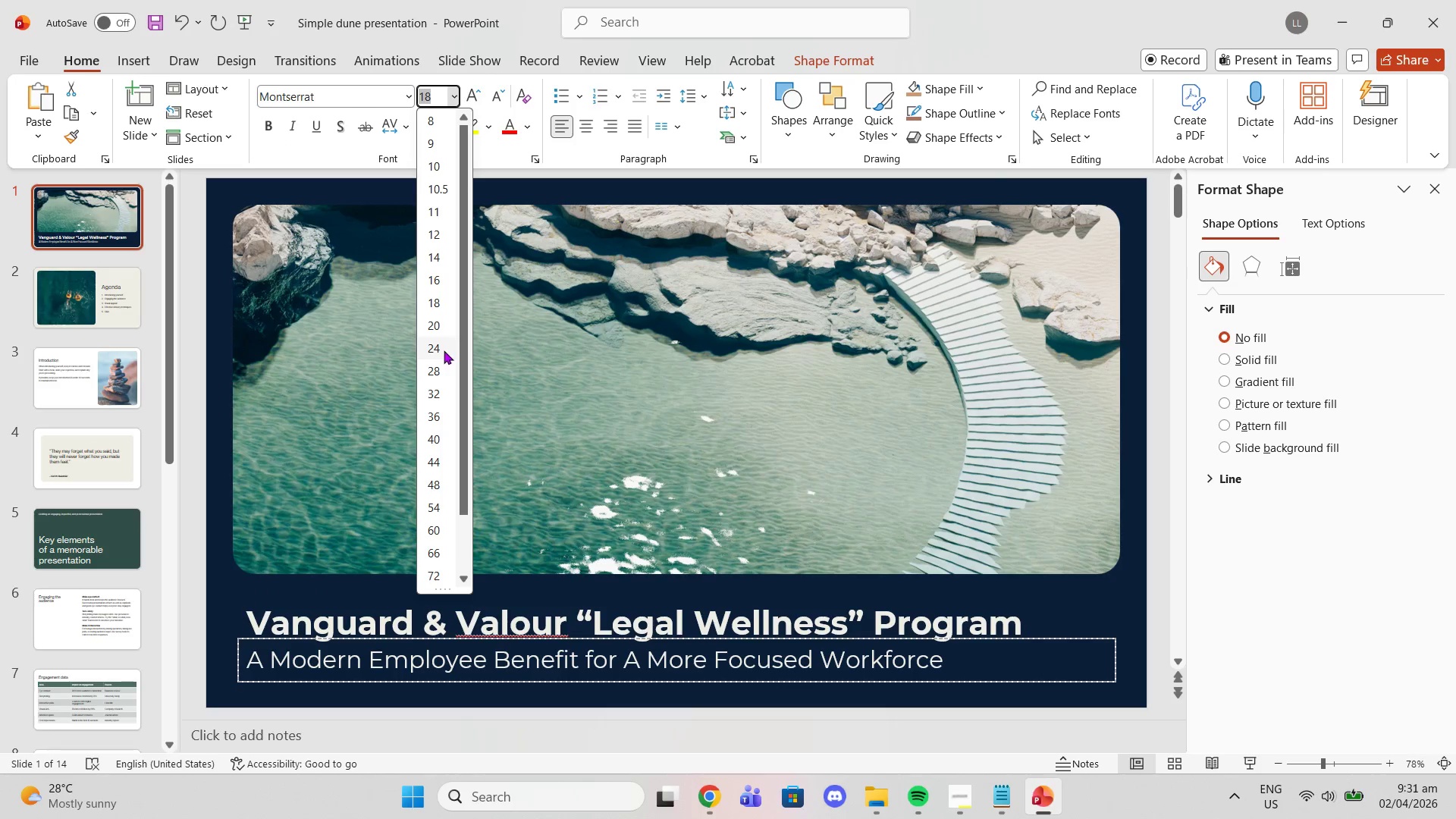 
left_click([440, 321])
 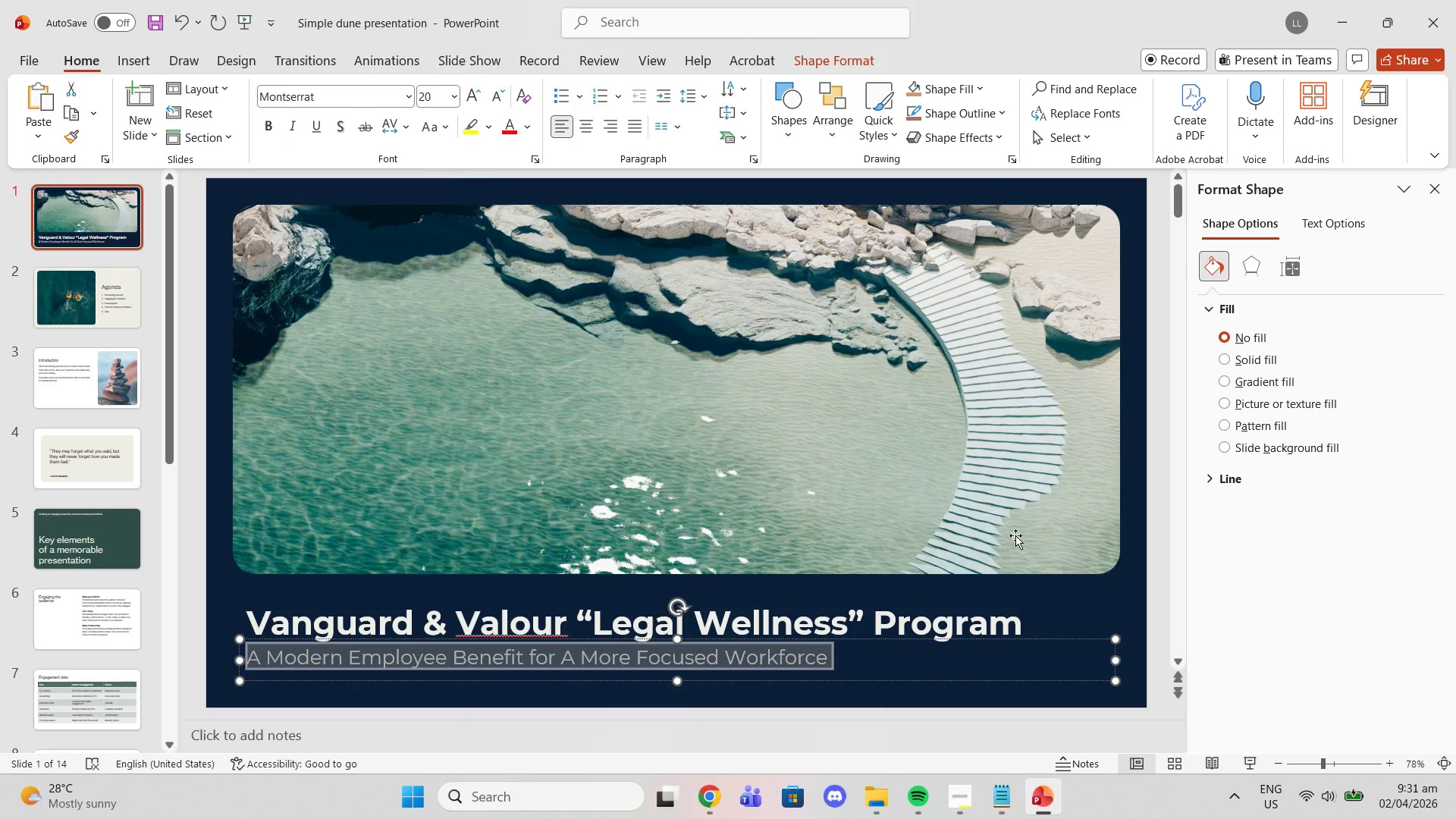 
left_click([1090, 549])
 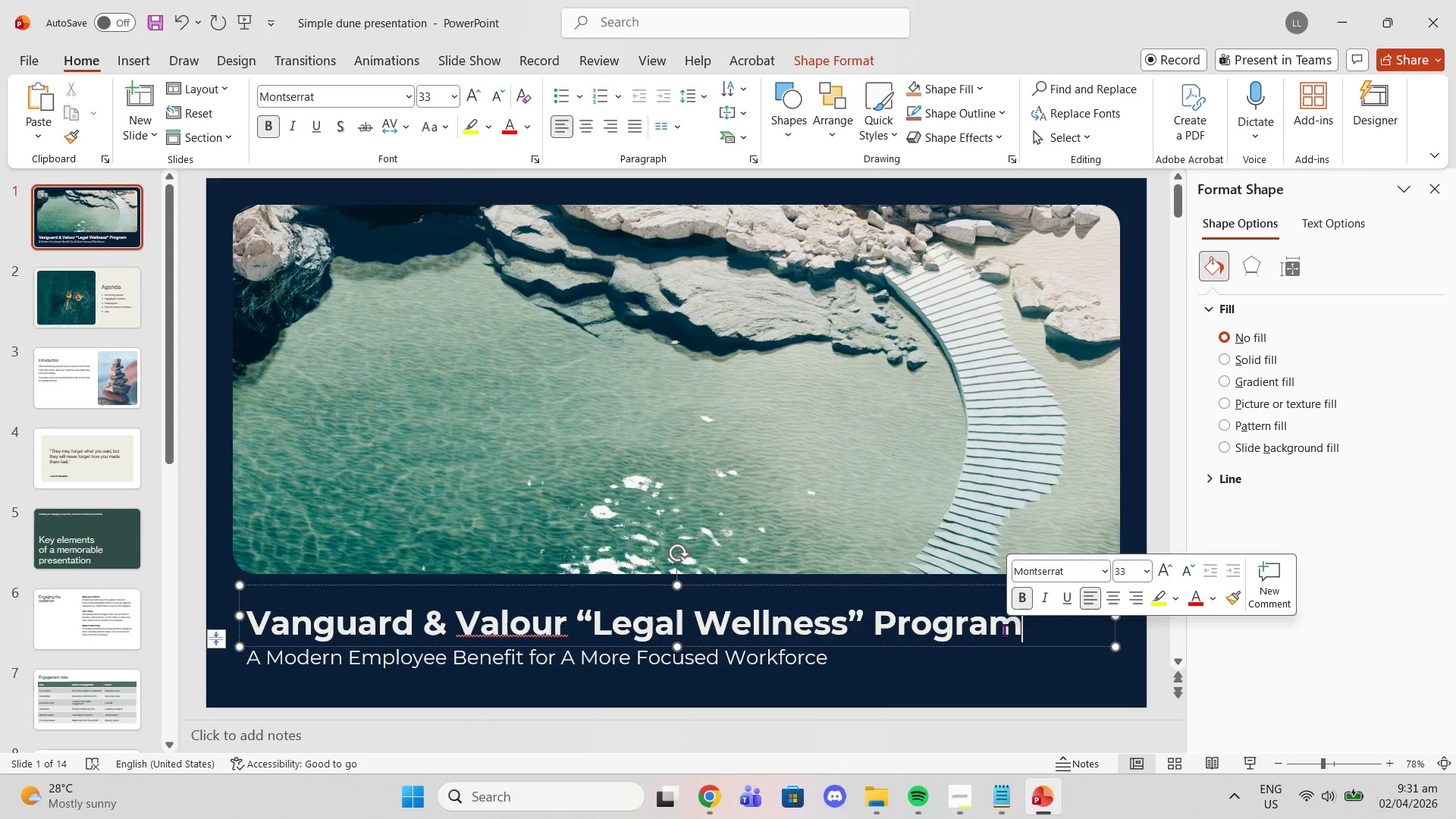 
left_click([898, 413])
 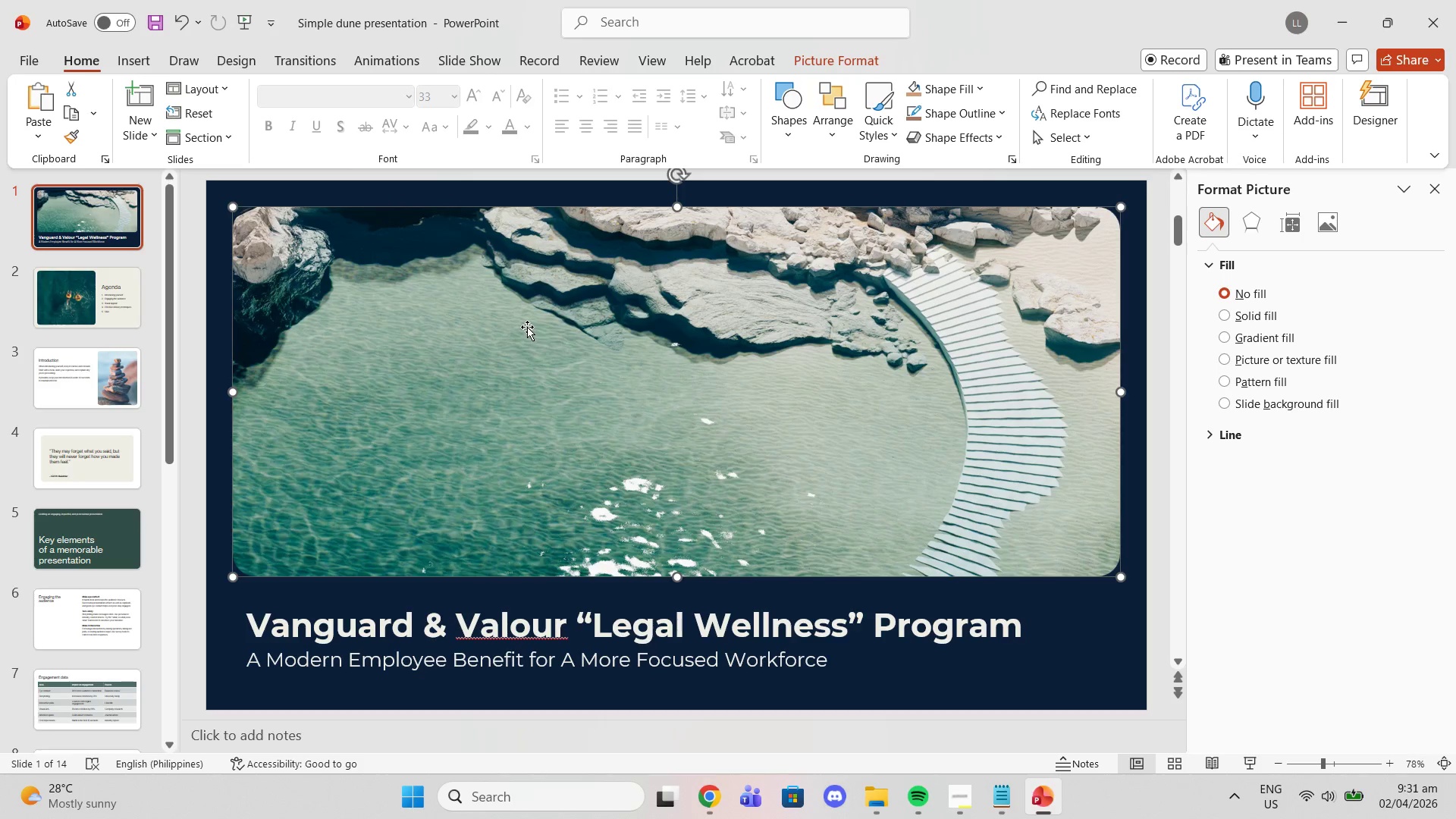 
key(Delete)
 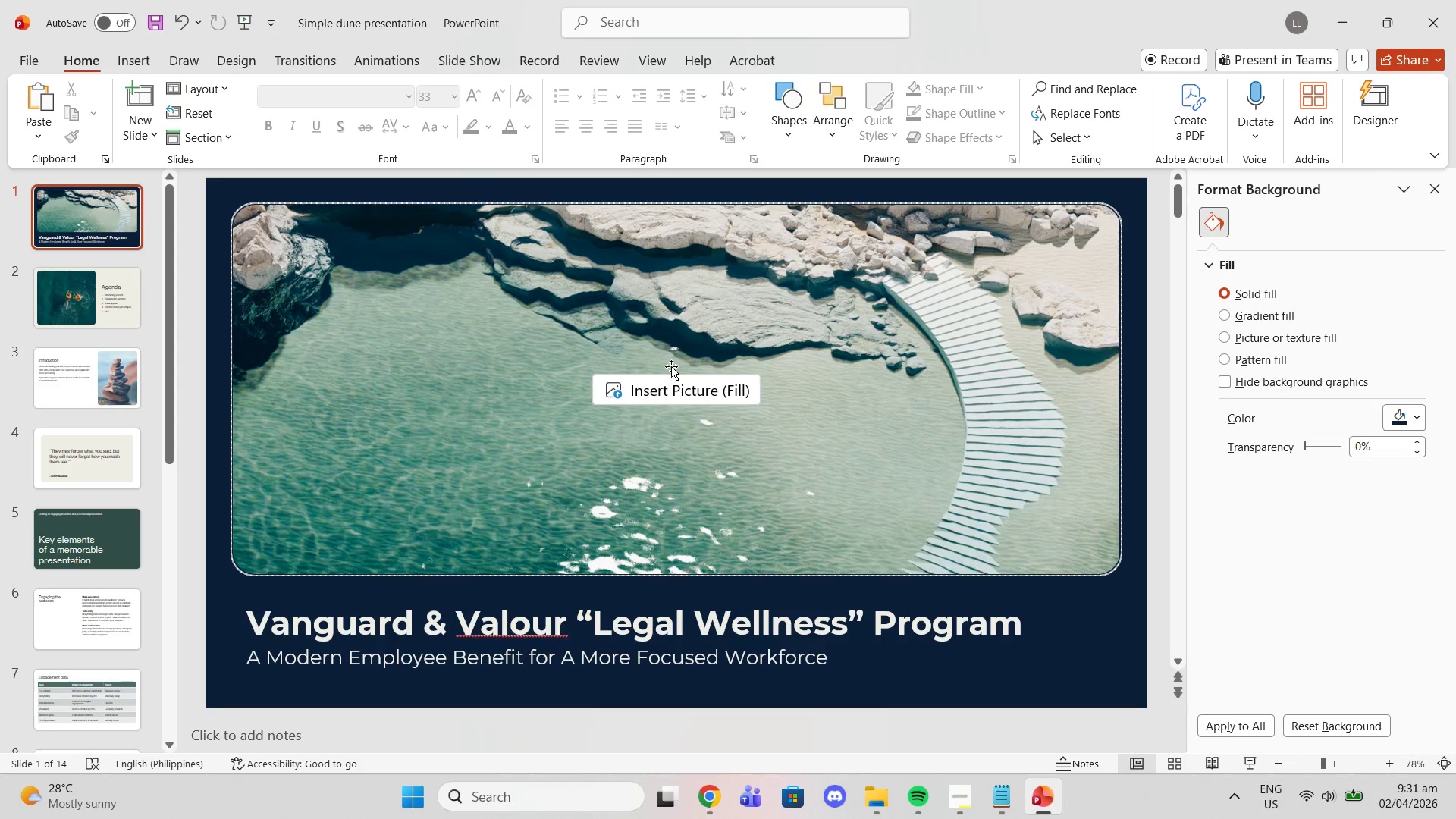 
left_click([675, 398])
 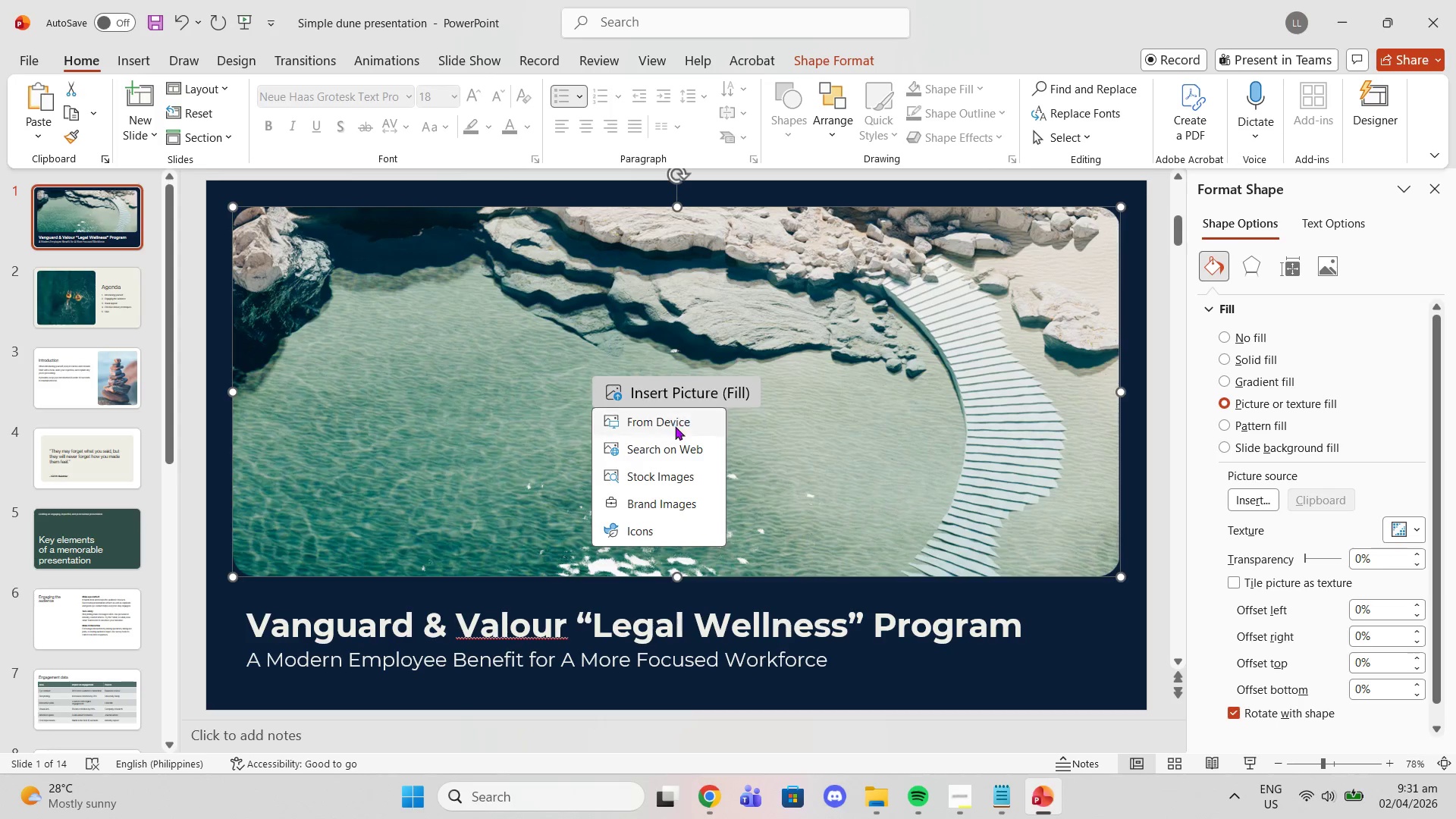 
left_click([671, 426])
 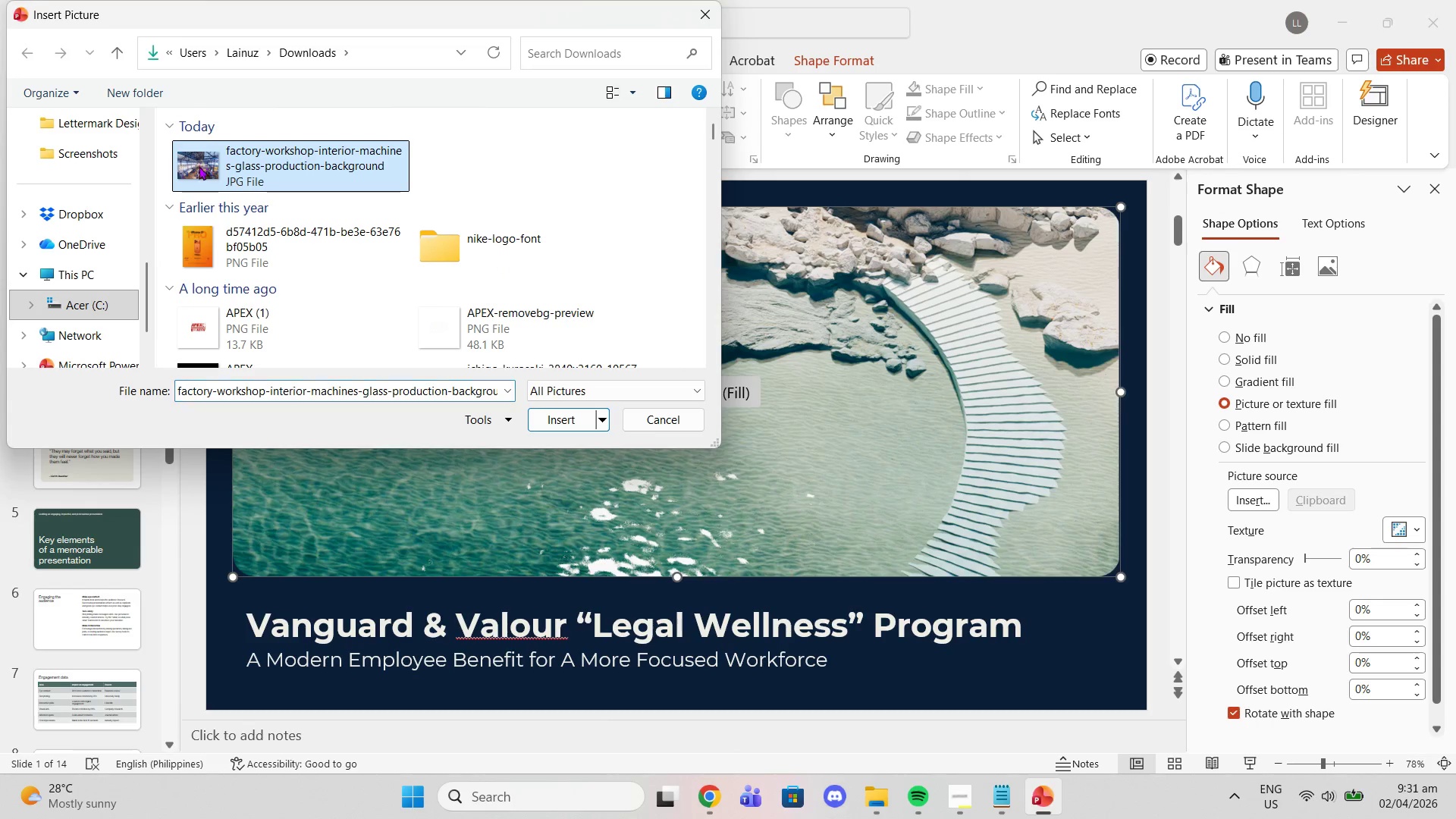 
left_click_drag(start_coordinate=[541, 418], to_coordinate=[537, 419])
 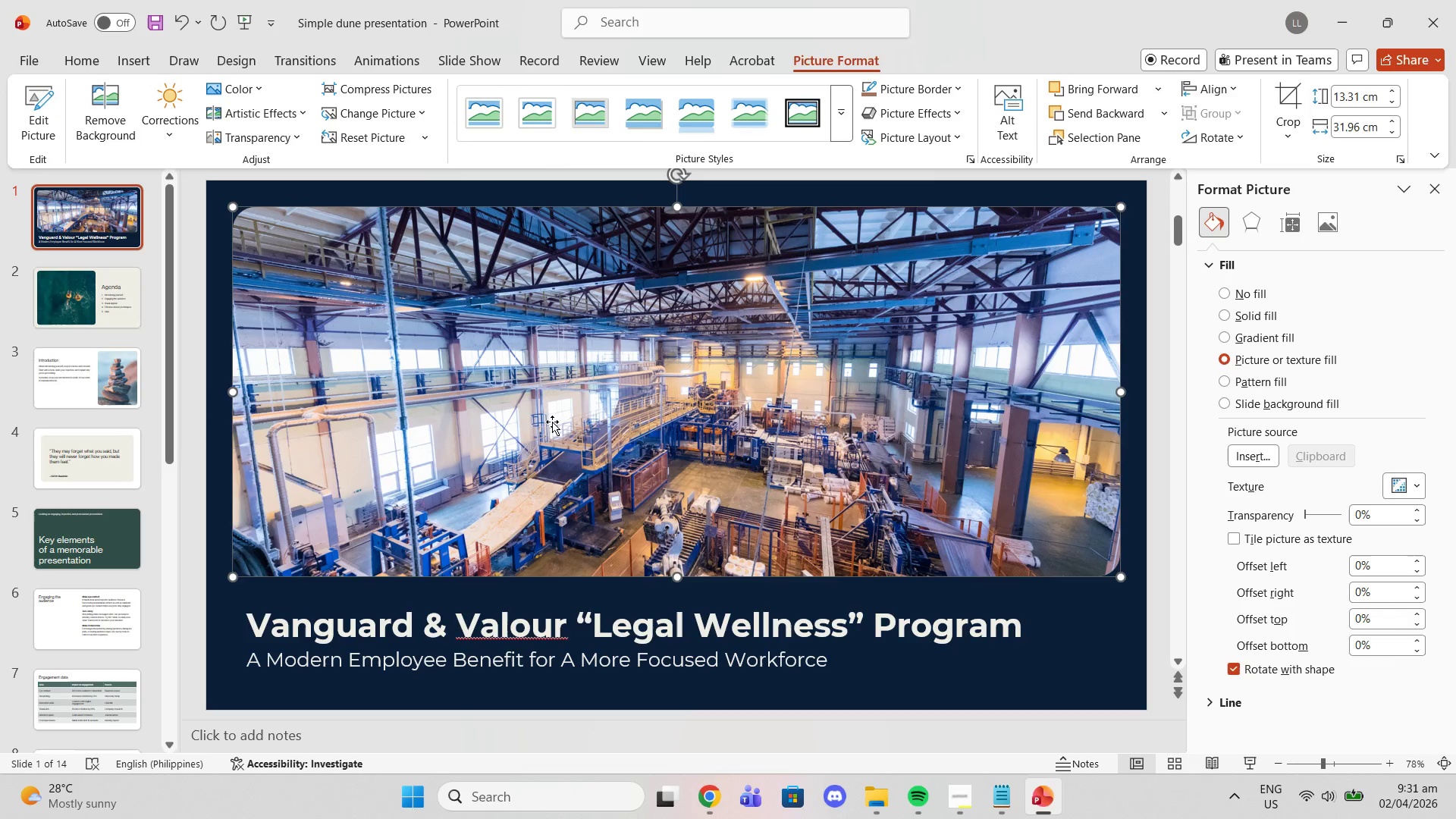 
double_click([588, 419])
 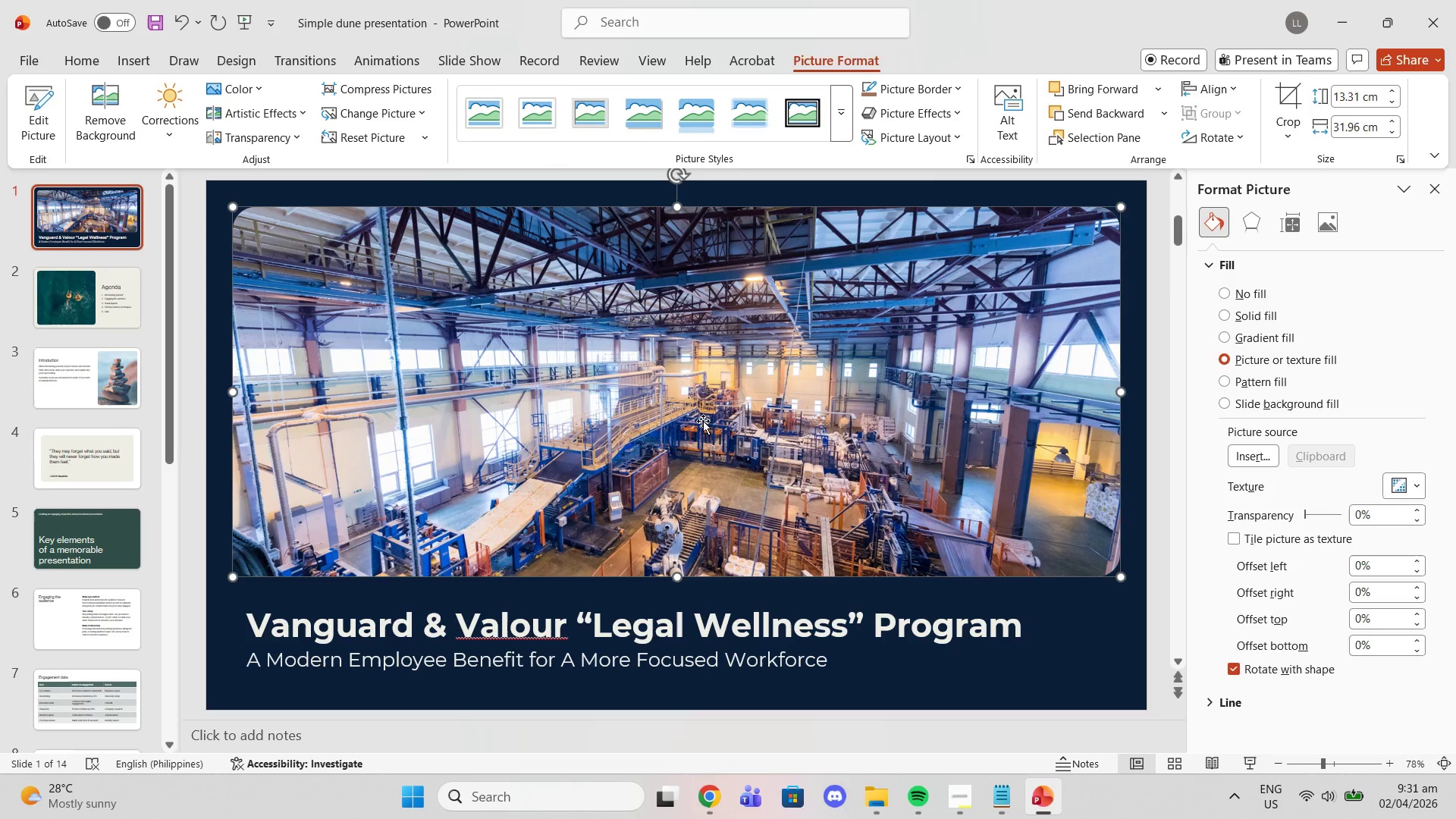 
right_click([703, 419])
 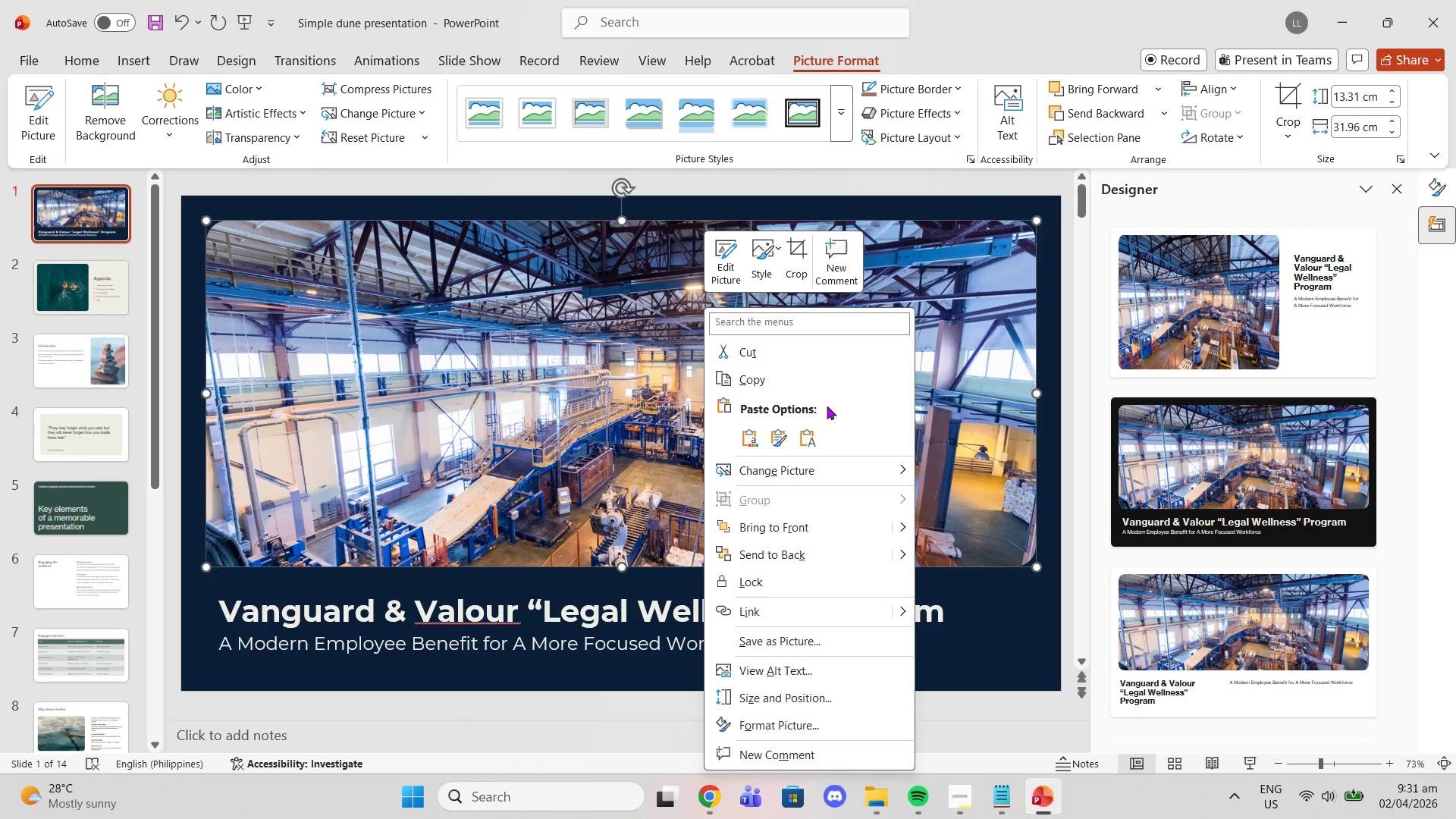 
left_click([805, 258])
 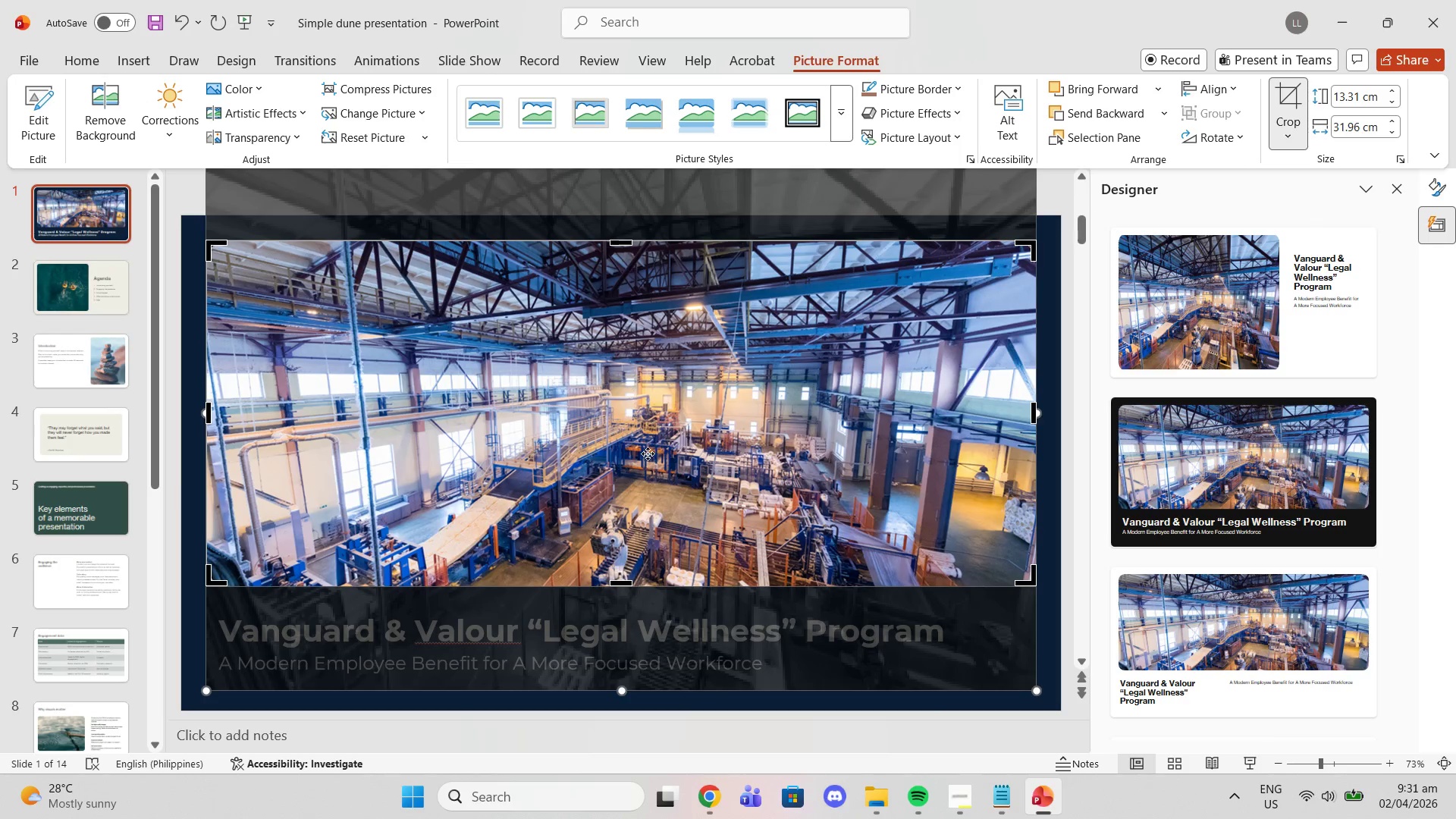 
left_click_drag(start_coordinate=[647, 454], to_coordinate=[648, 351])
 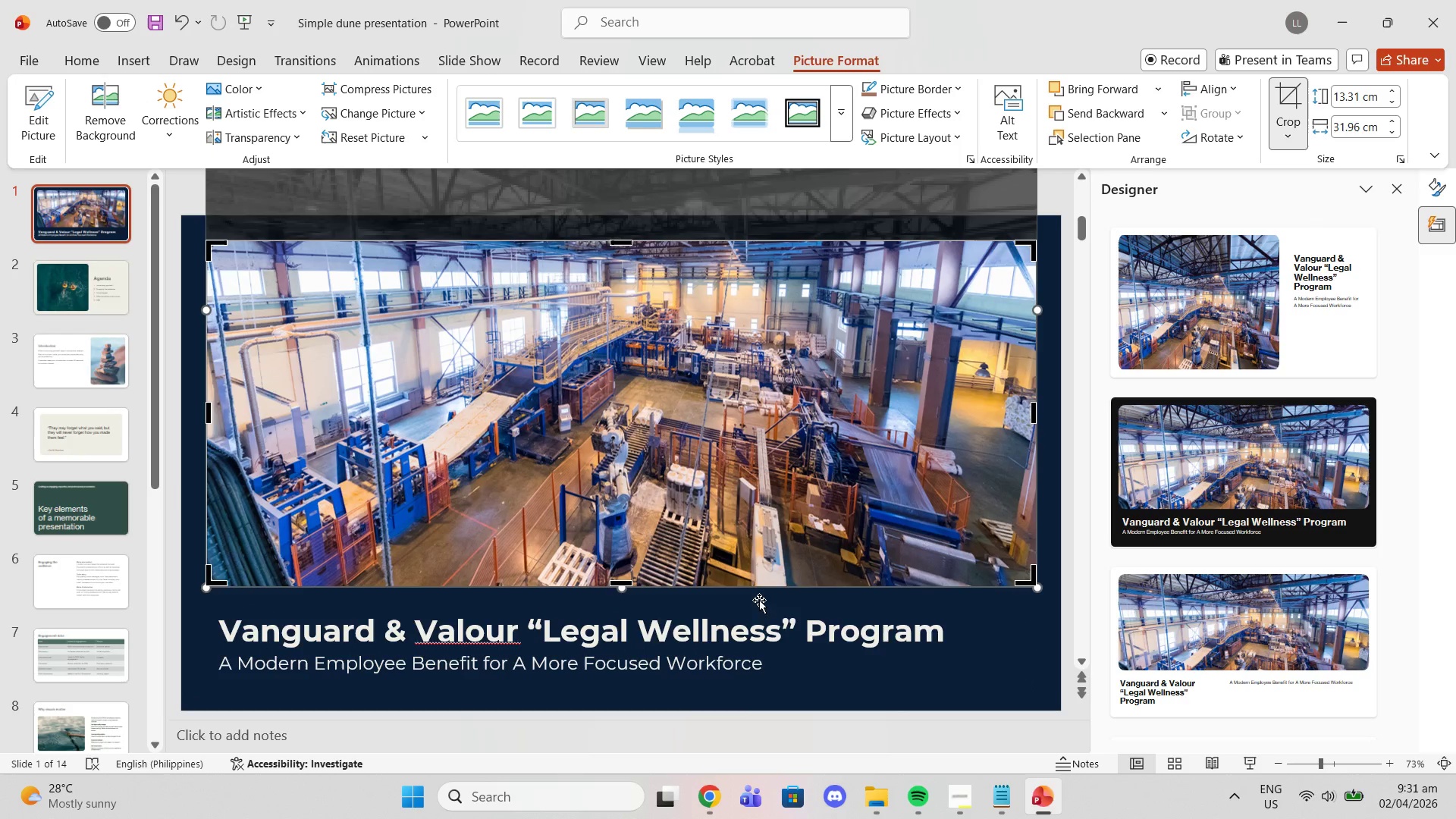 
left_click([768, 610])
 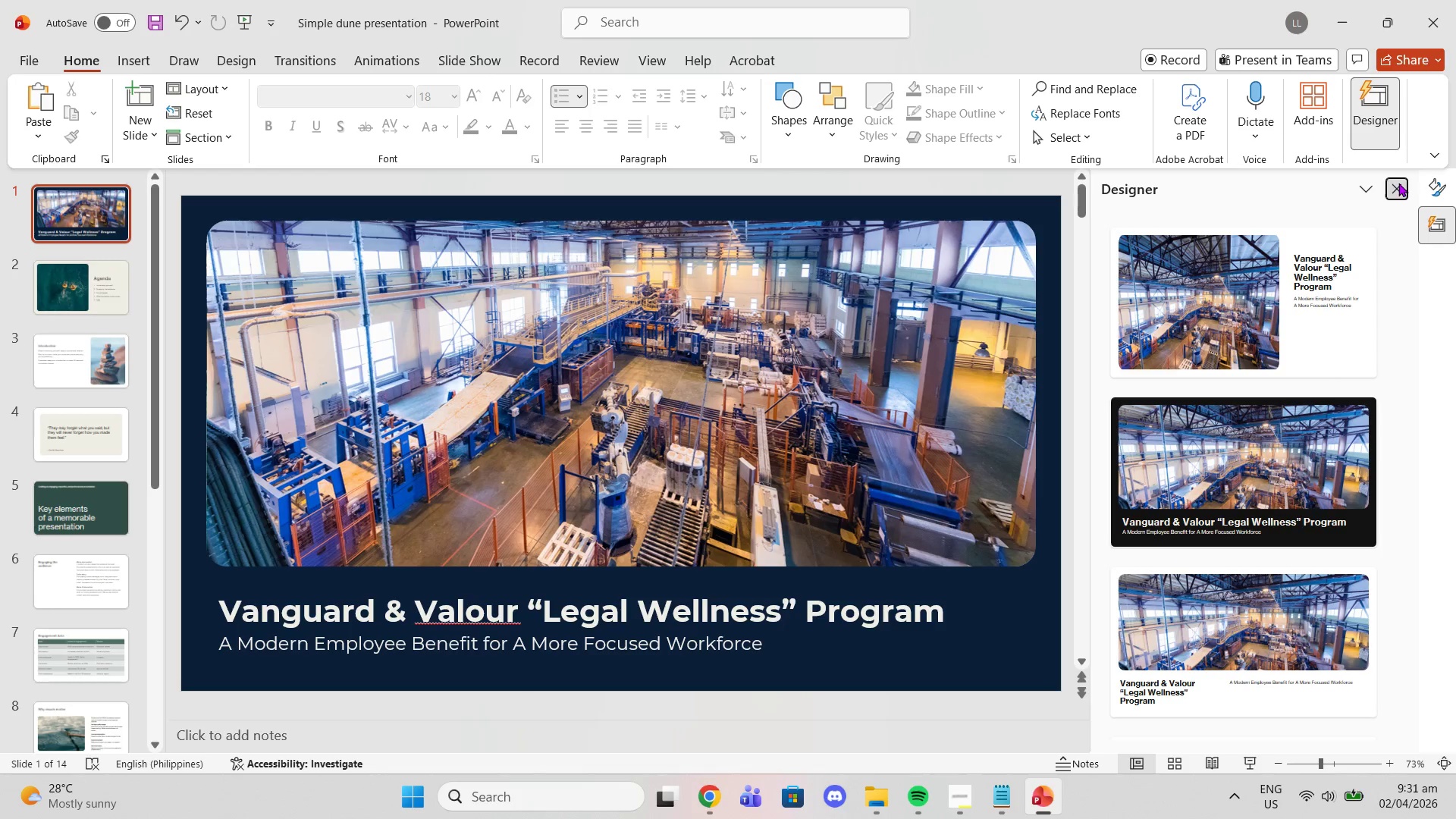 
wait(5.66)
 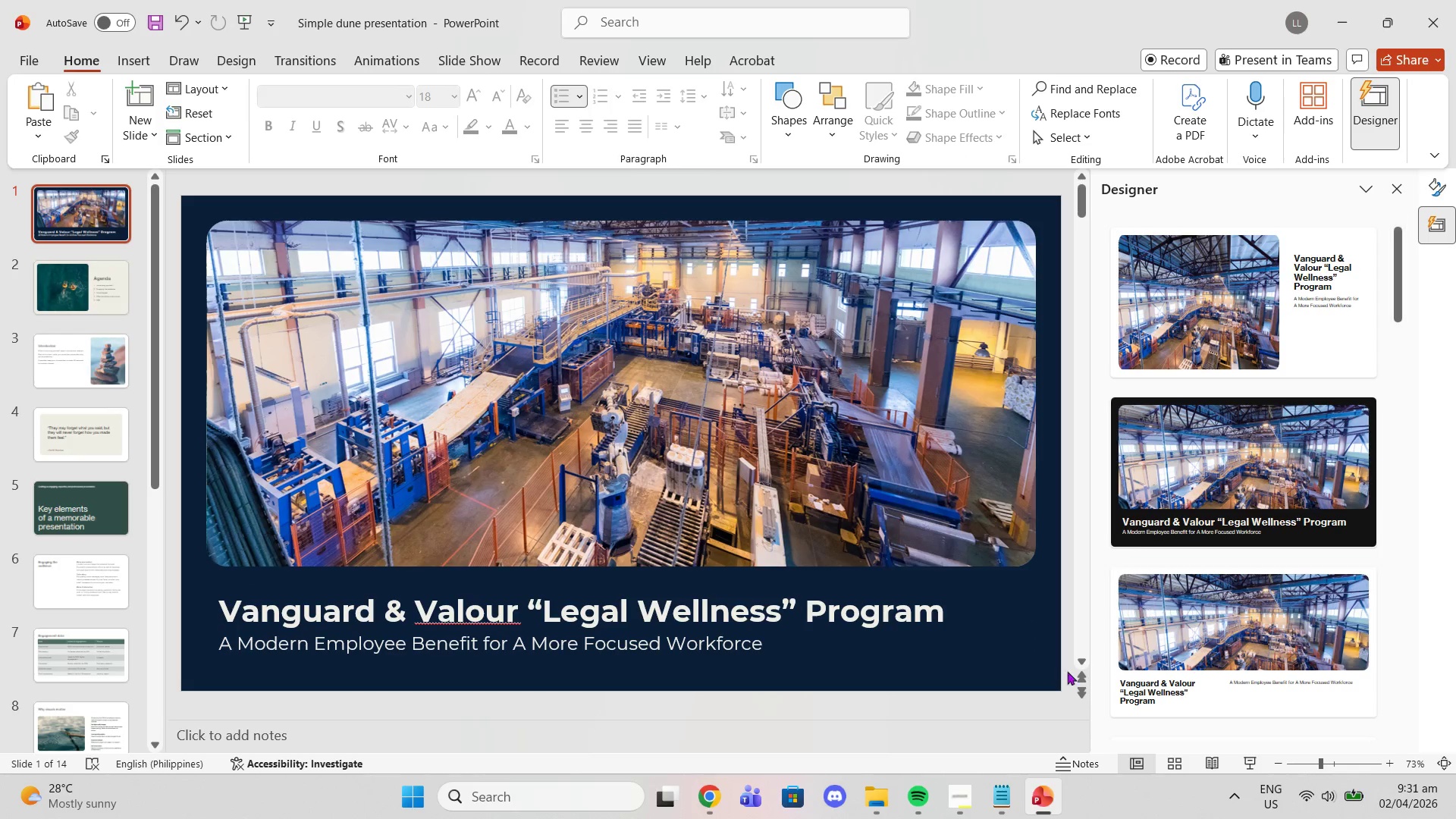 
left_click([135, 70])
 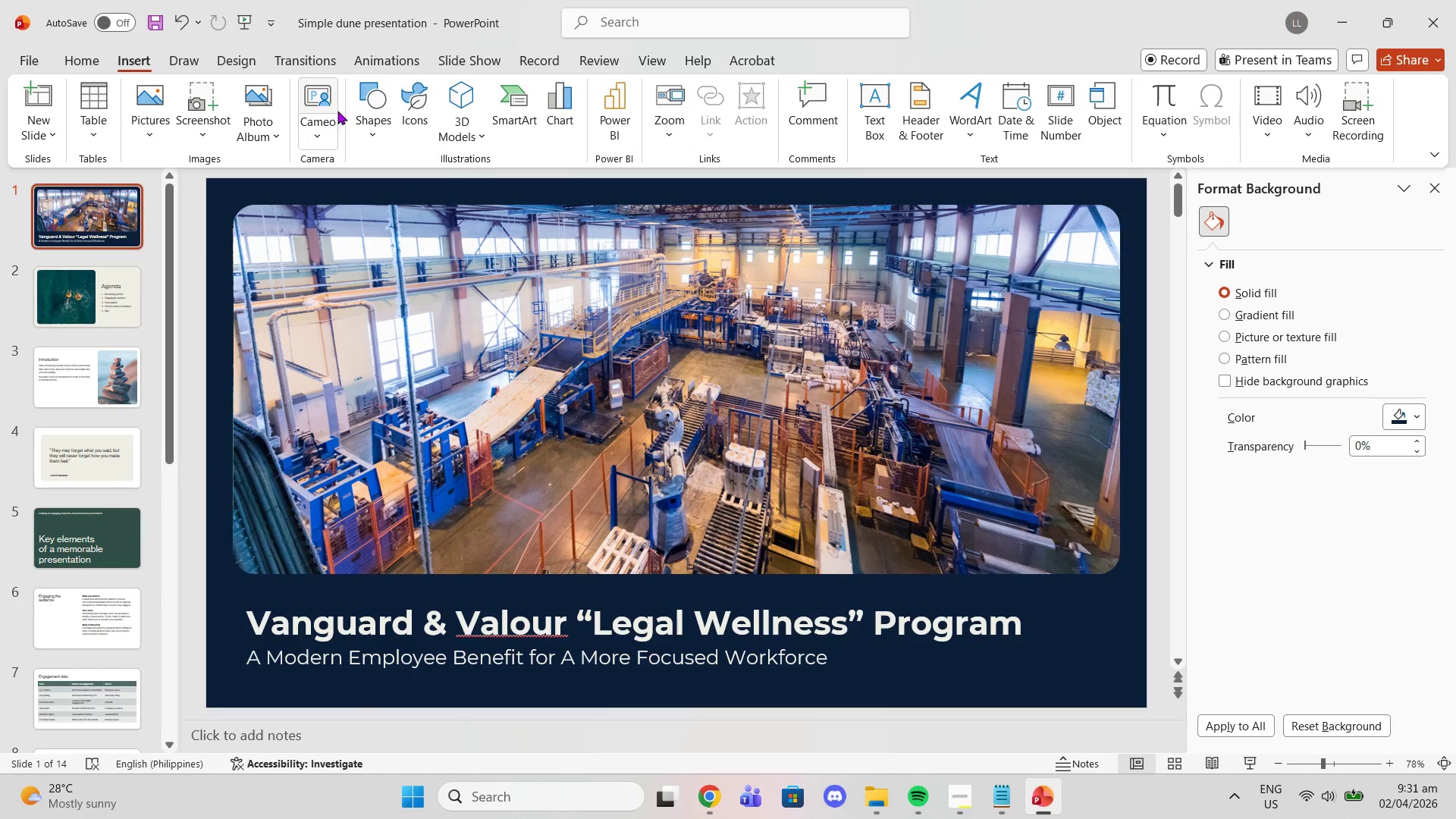 
left_click([367, 118])
 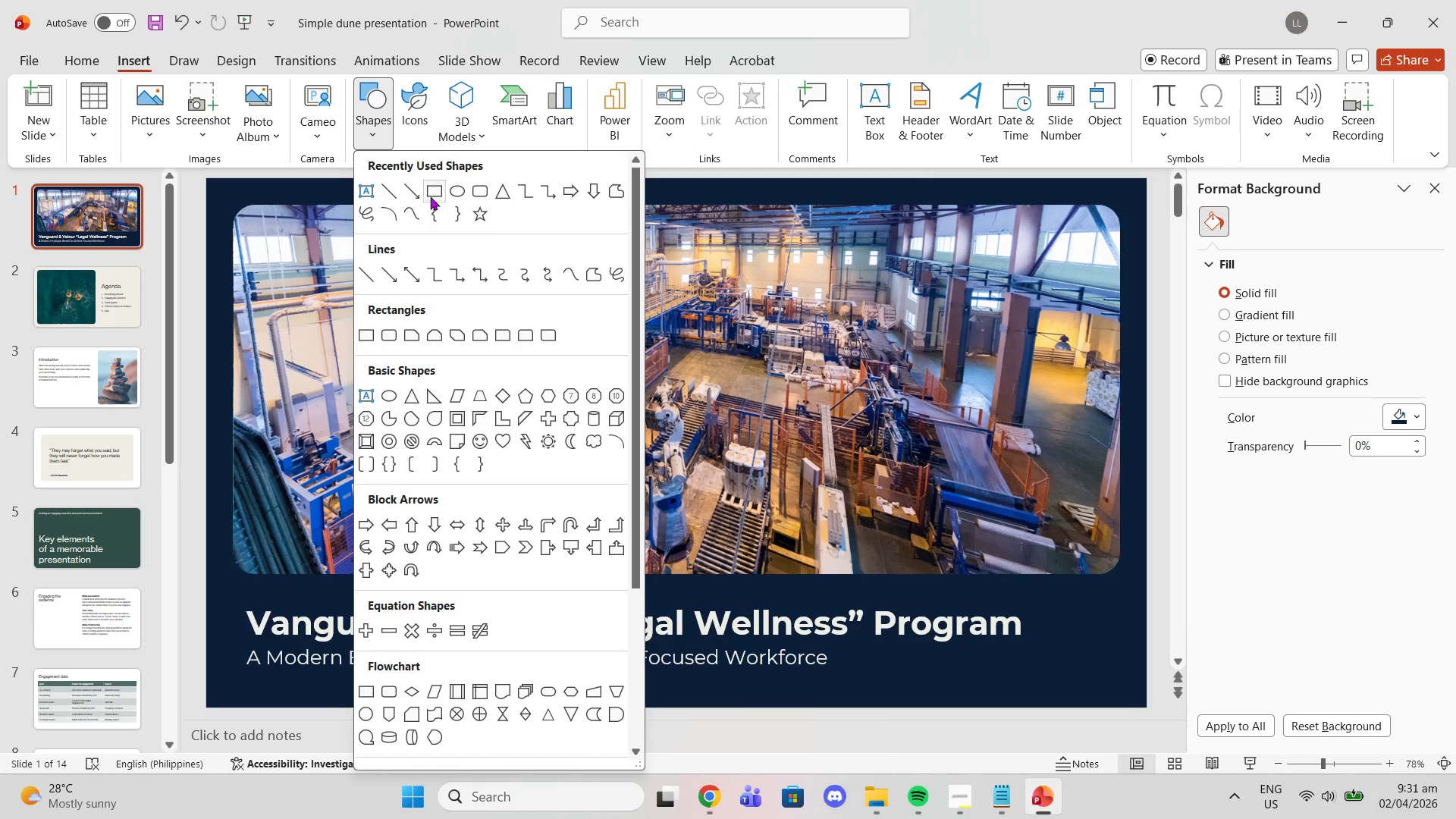 
left_click([434, 195])
 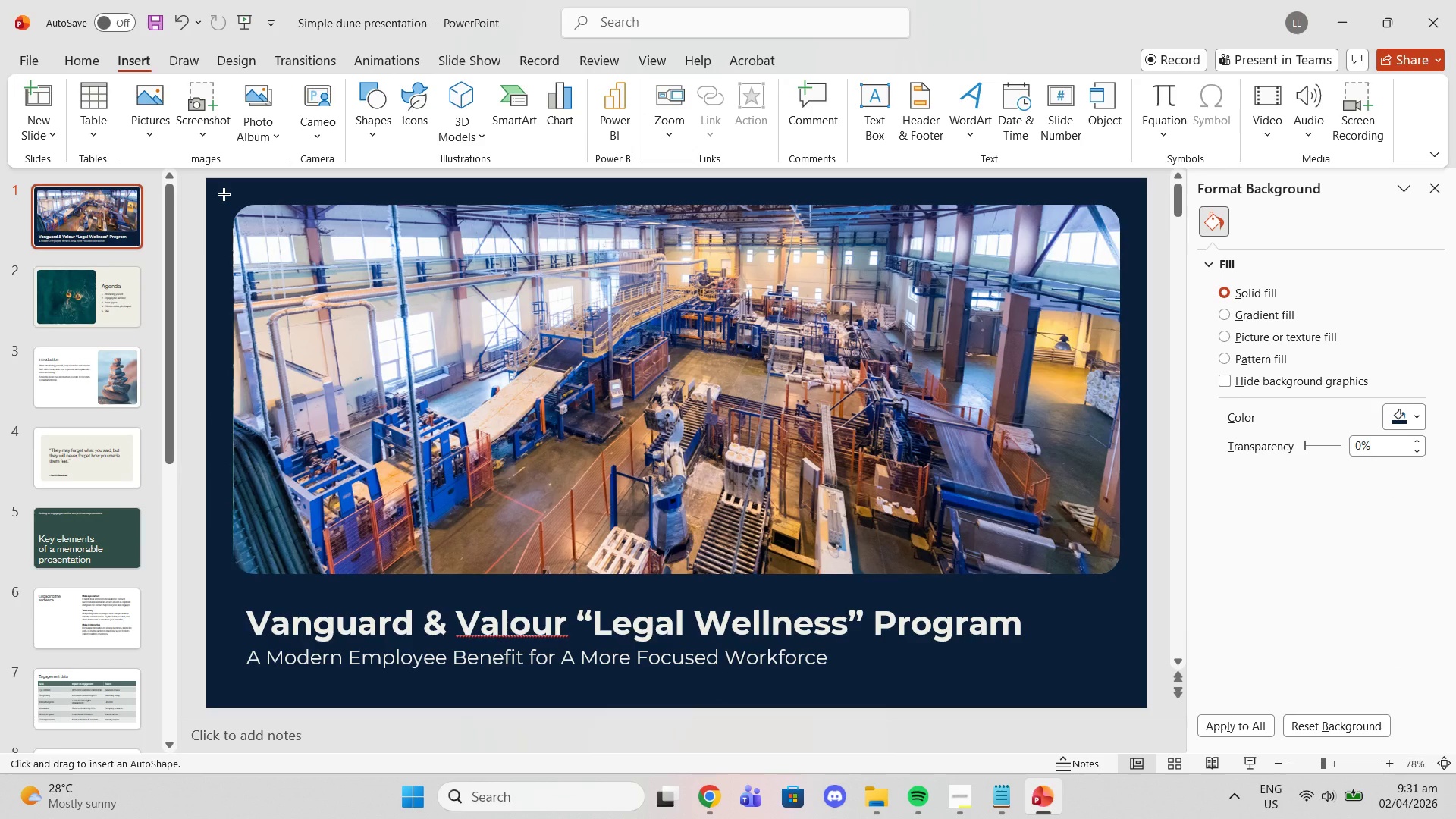 
left_click_drag(start_coordinate=[221, 194], to_coordinate=[1131, 586])
 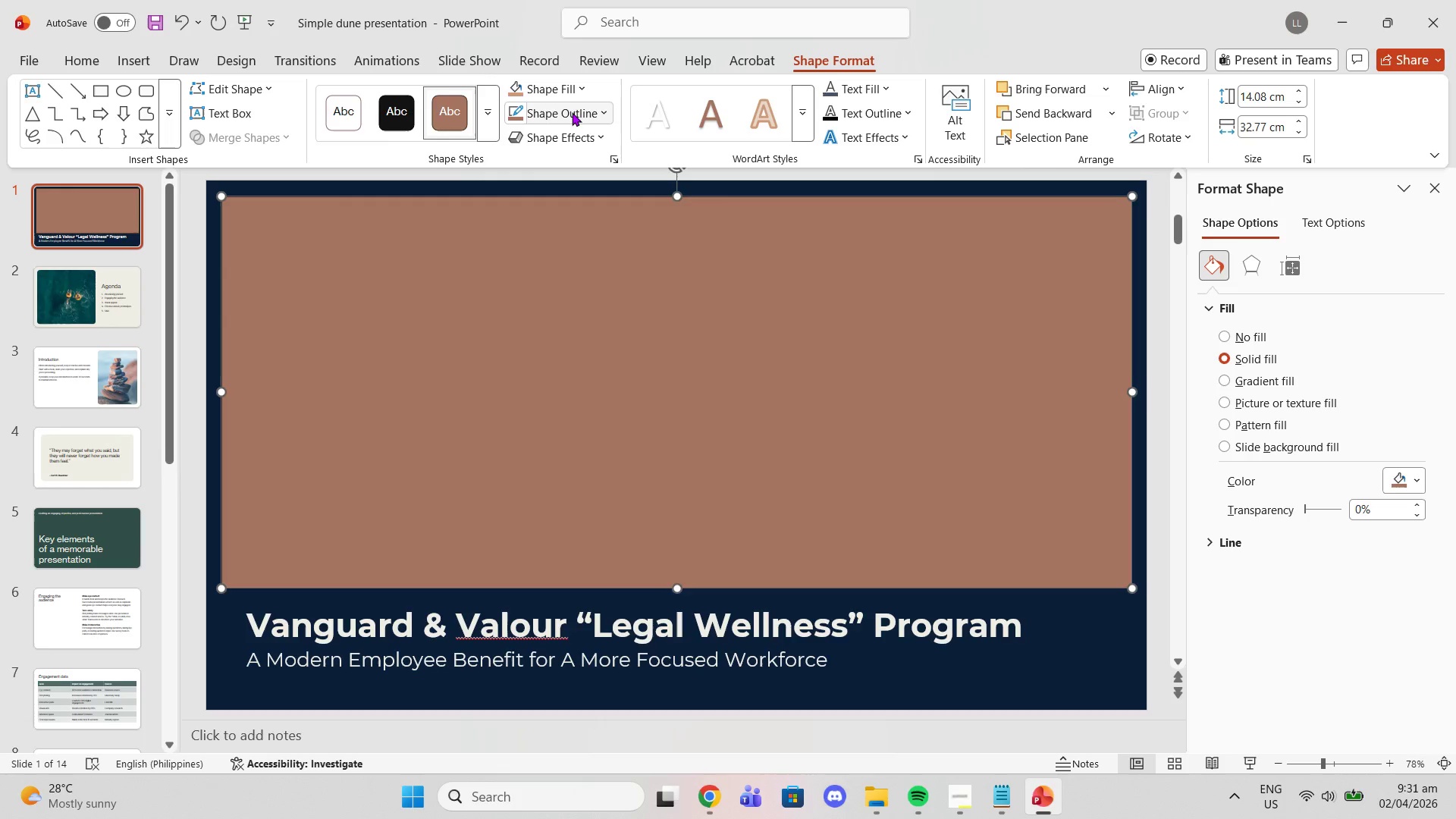 
left_click([557, 95])
 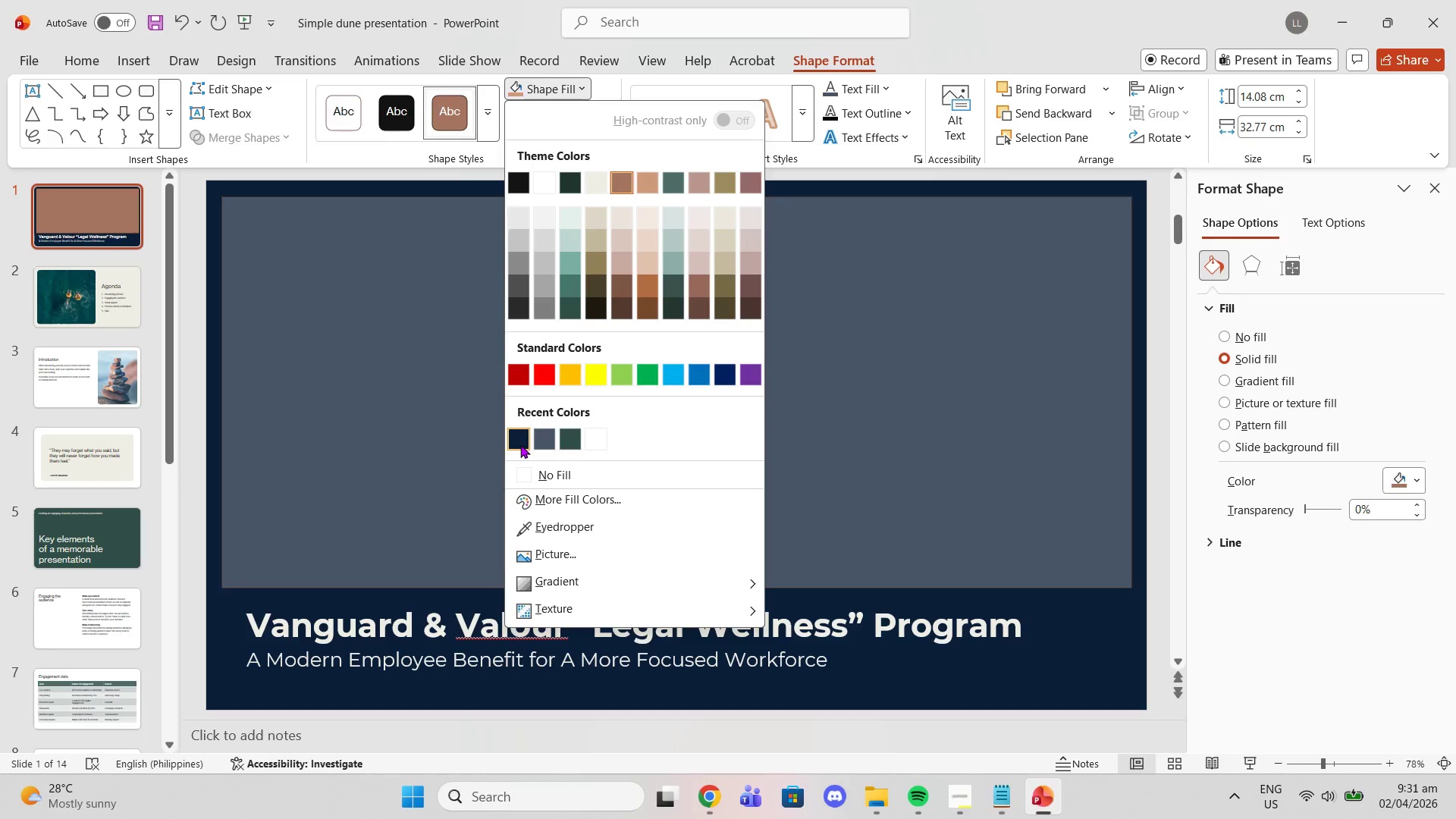 
left_click([520, 444])
 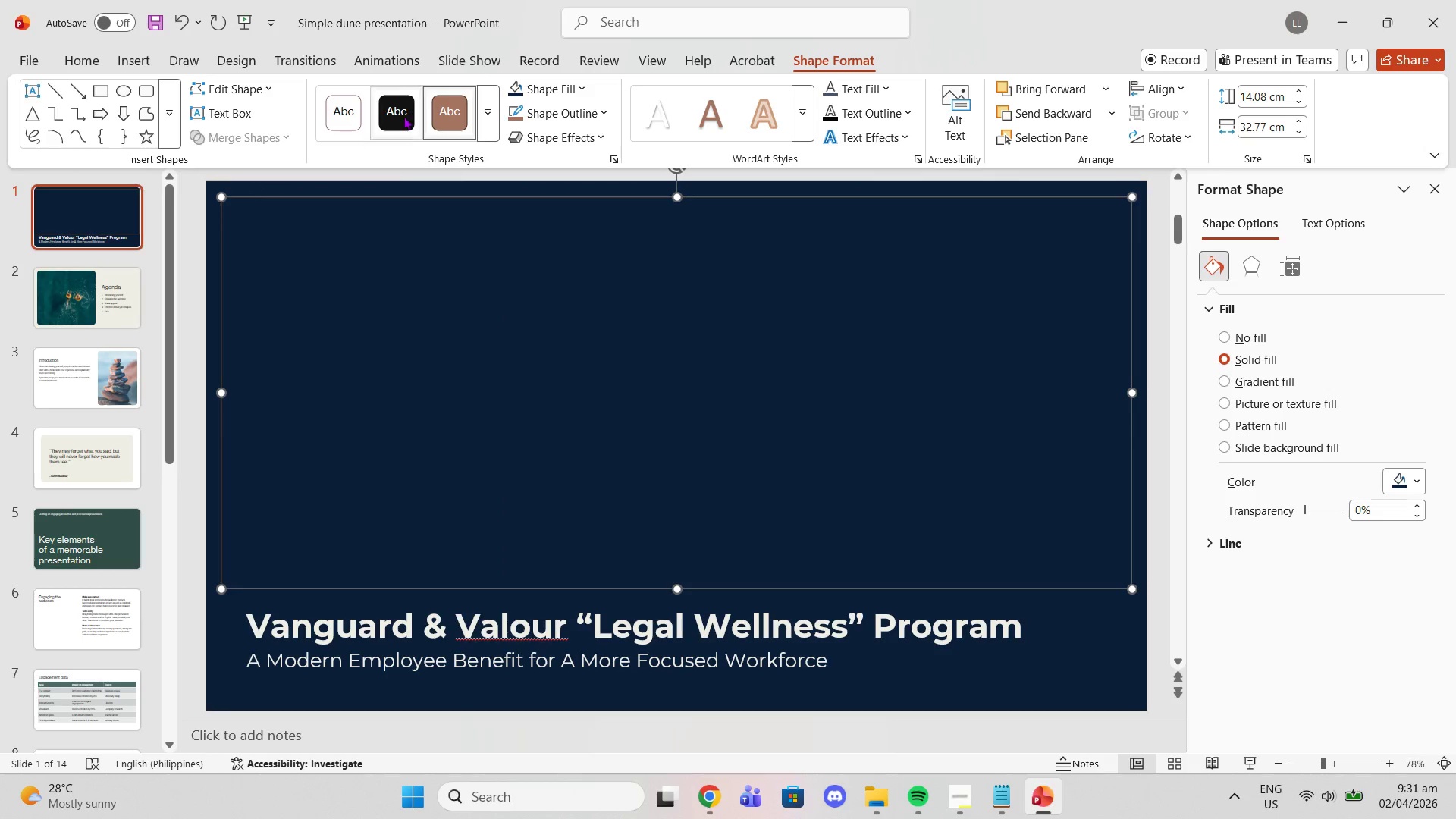 
left_click([552, 107])
 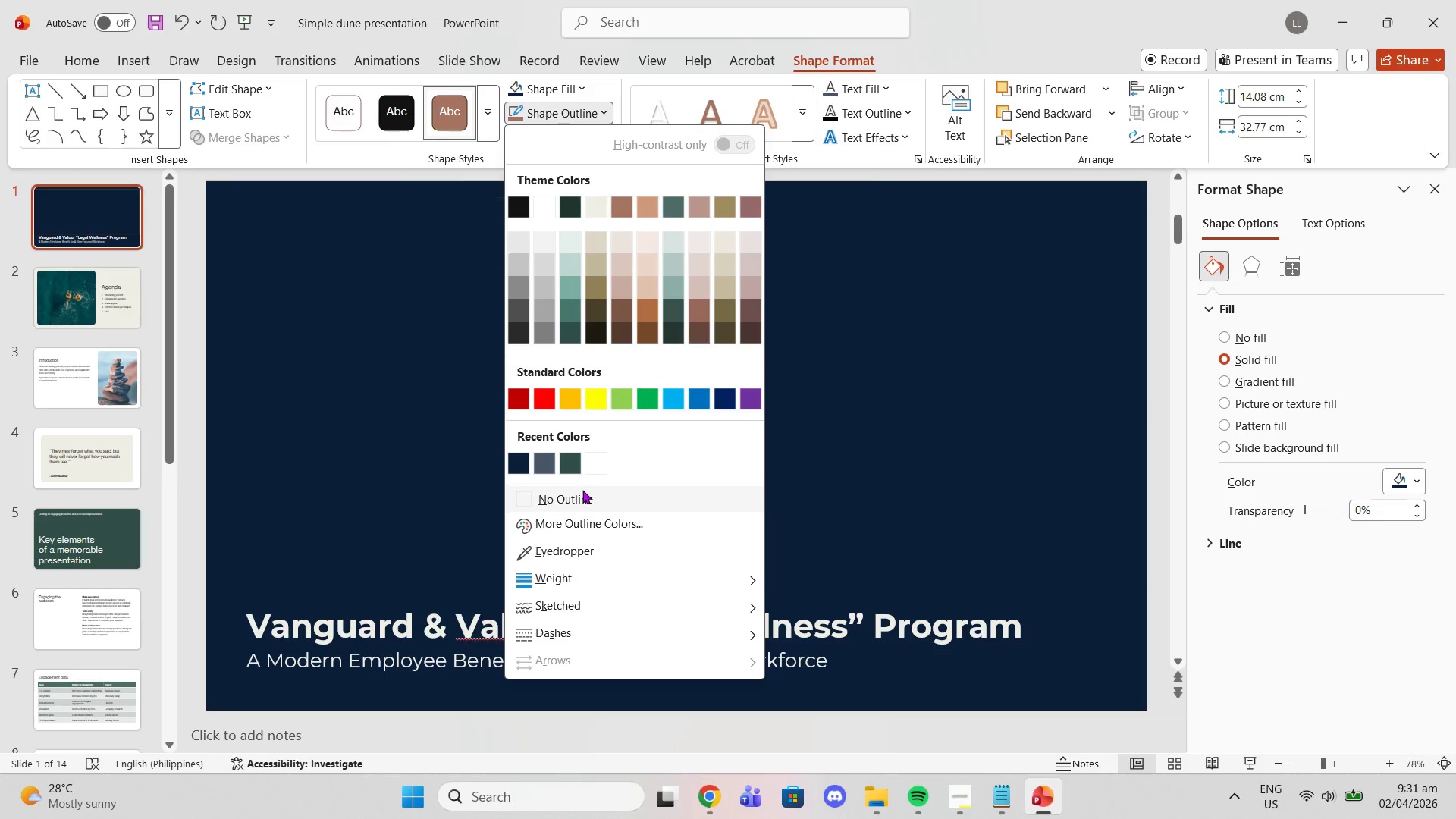 
left_click([579, 494])
 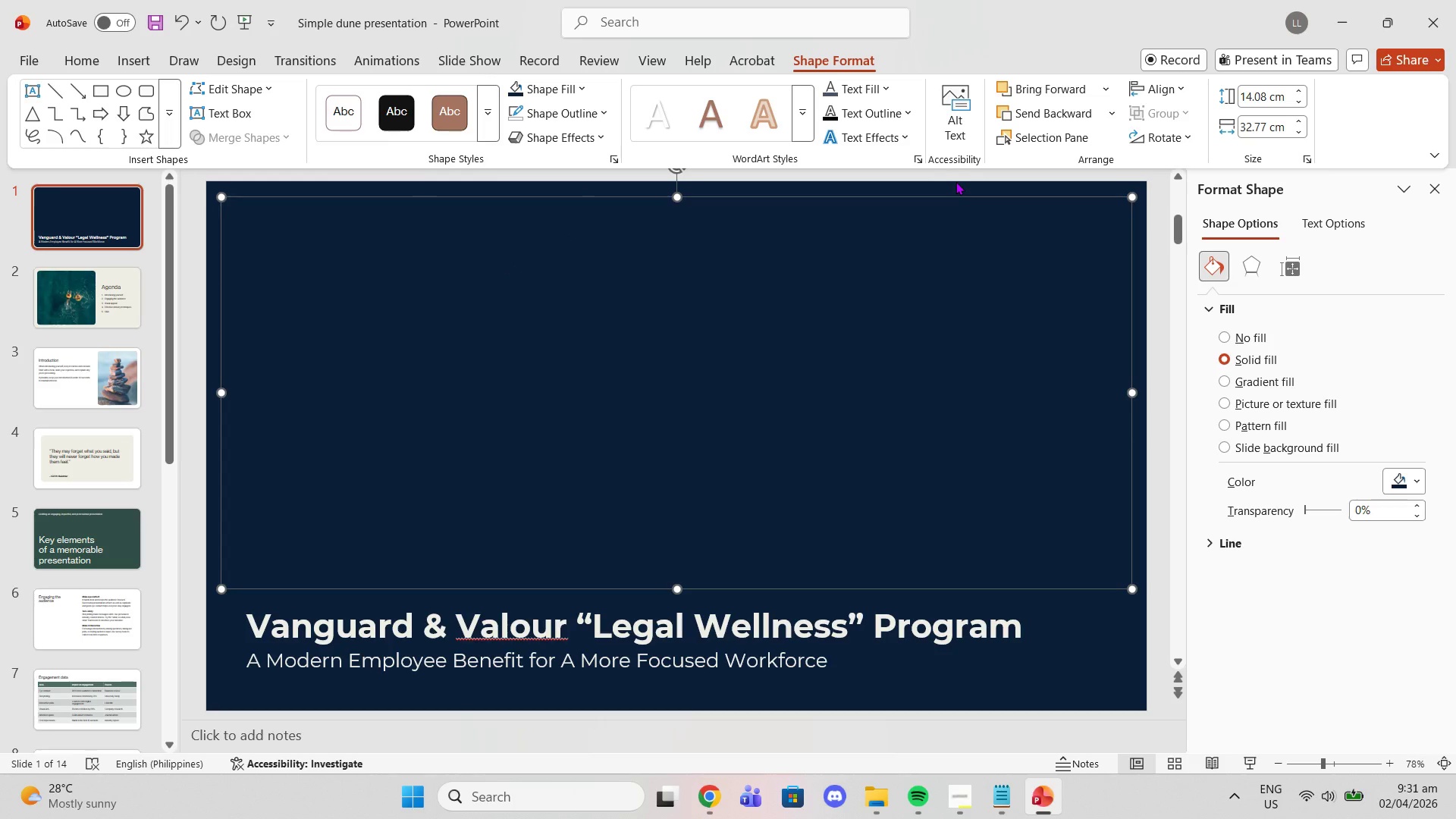 
wait(10.38)
 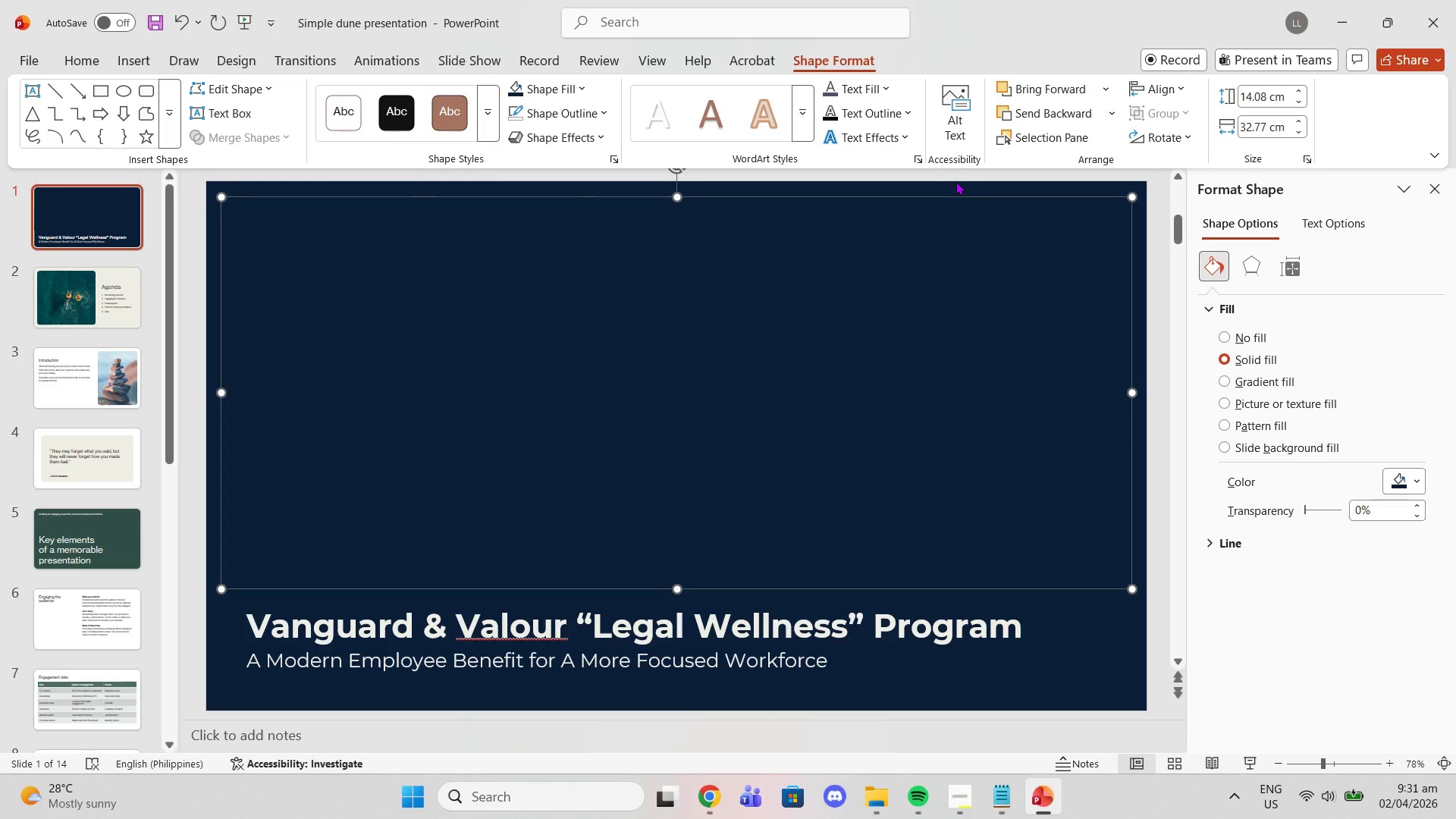 
left_click([600, 138])
 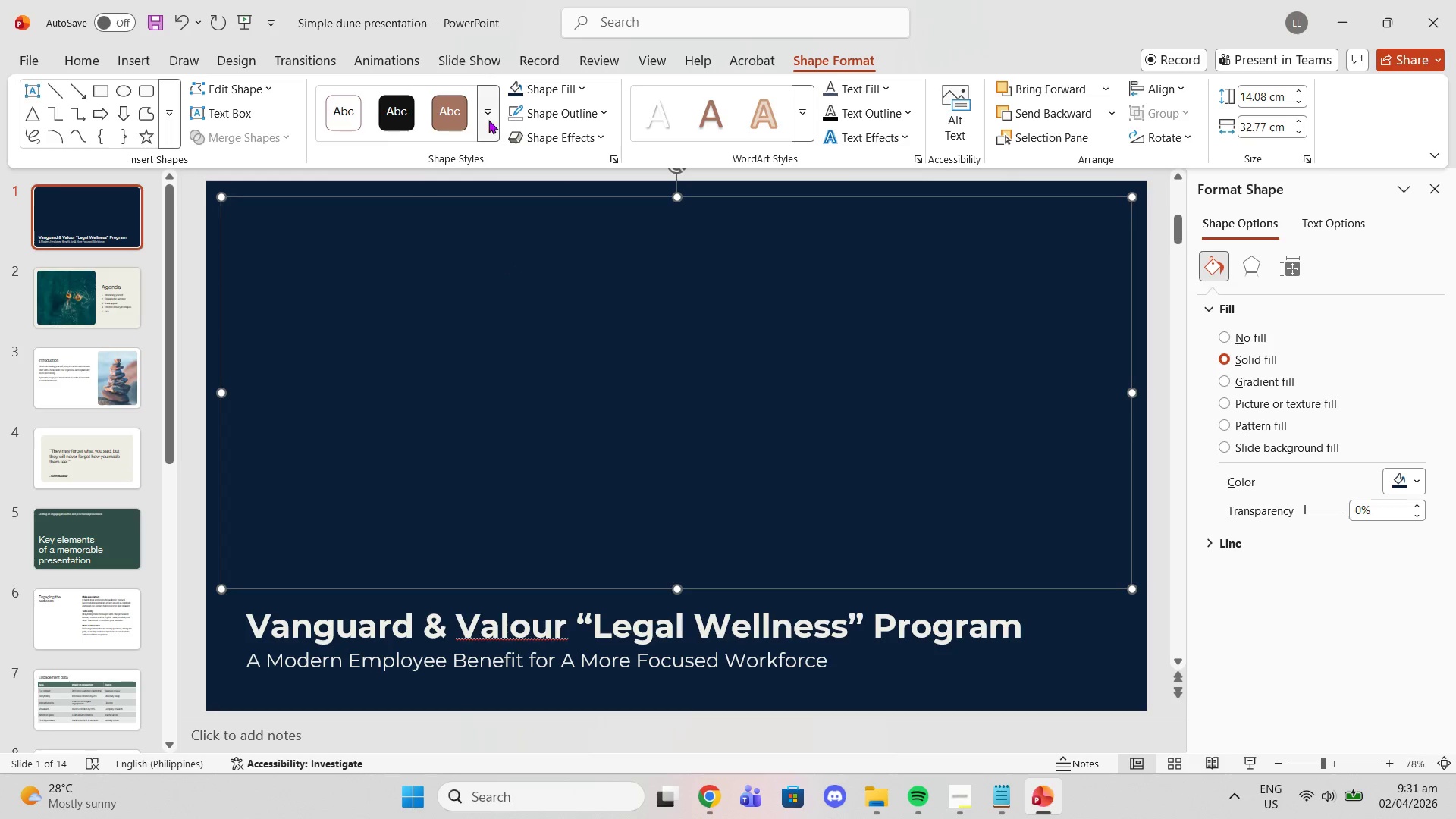 
left_click([484, 122])
 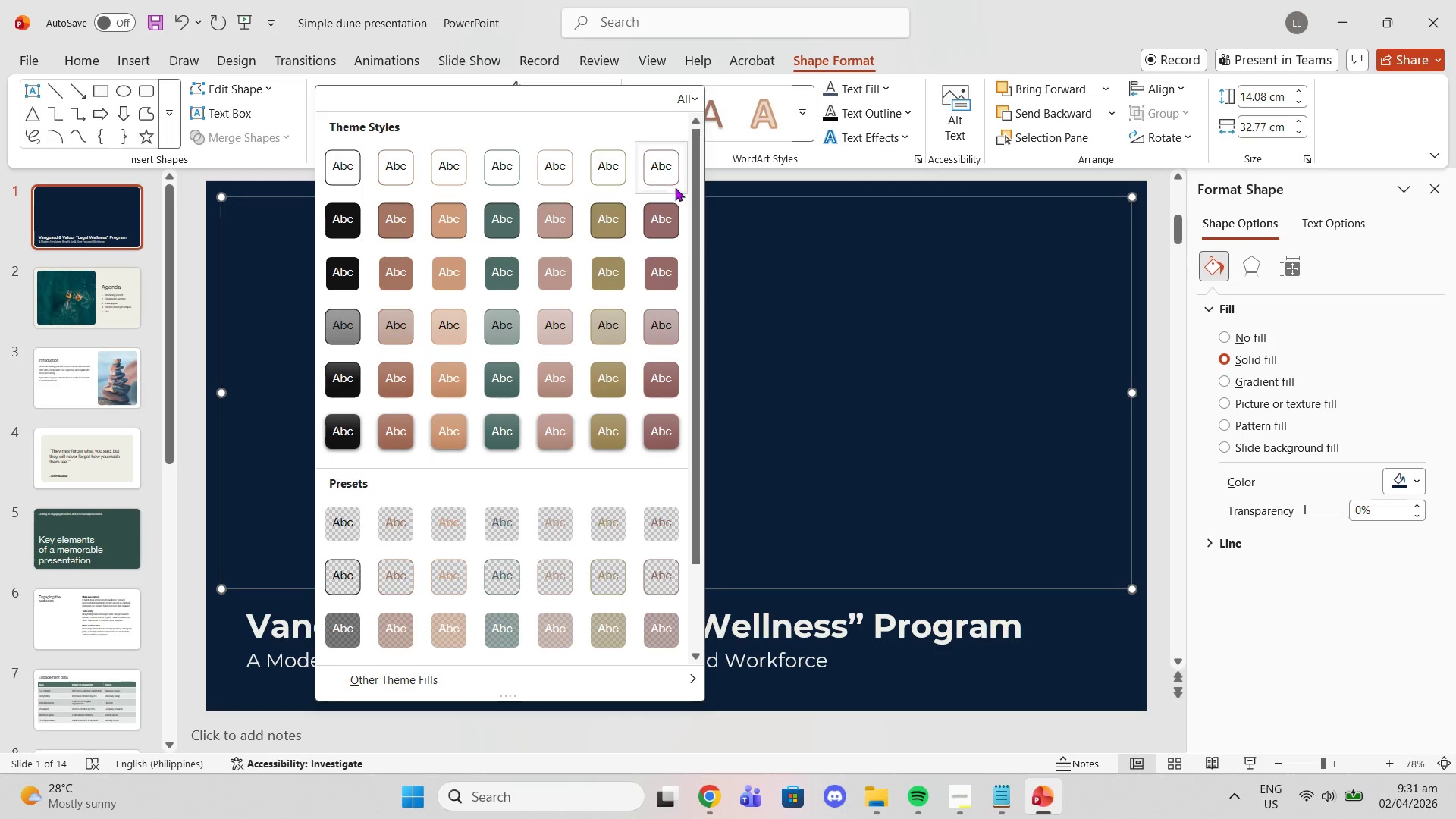 
scroll: coordinate [361, 611], scroll_direction: down, amount: 3.0
 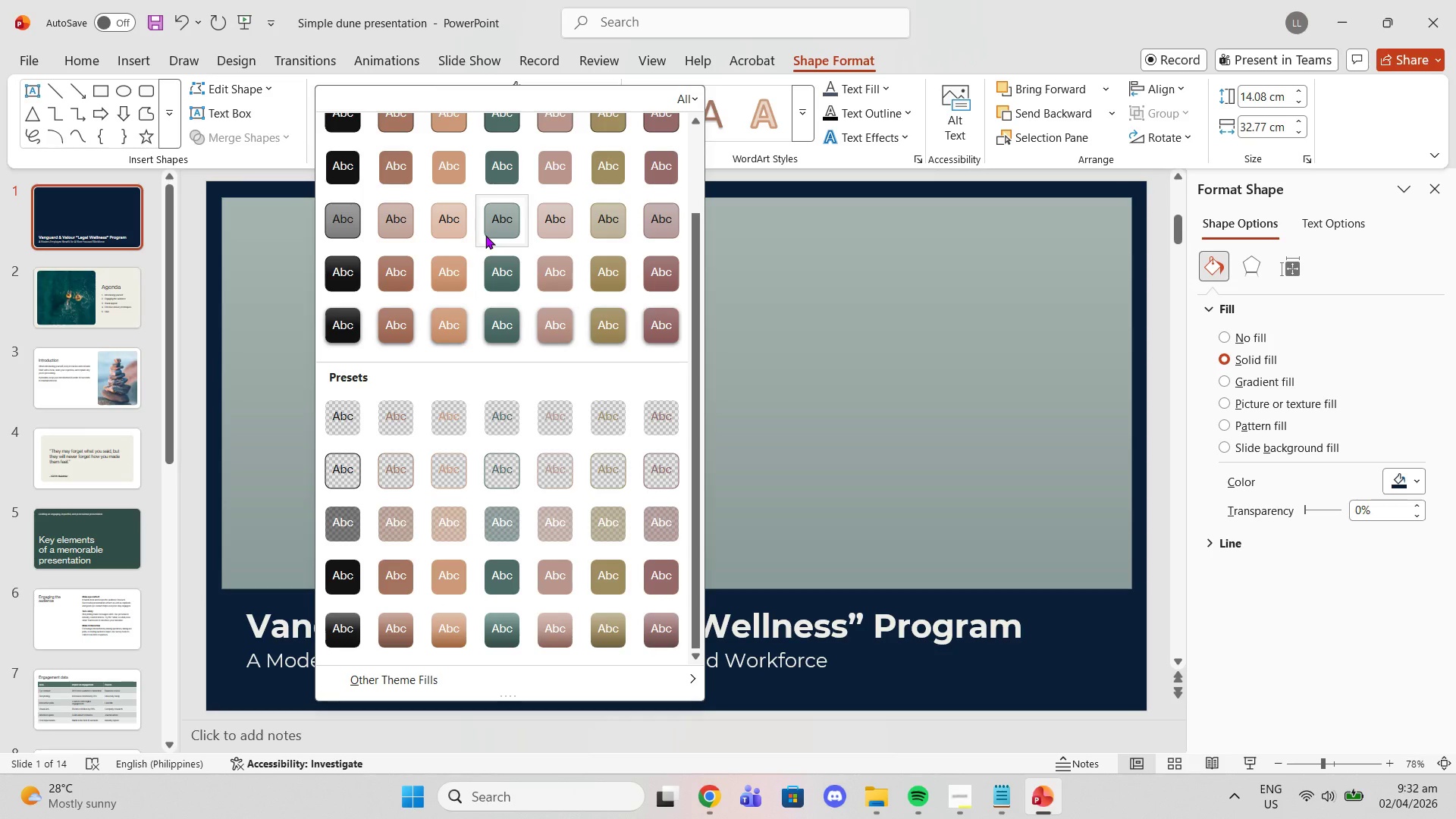 
wait(8.7)
 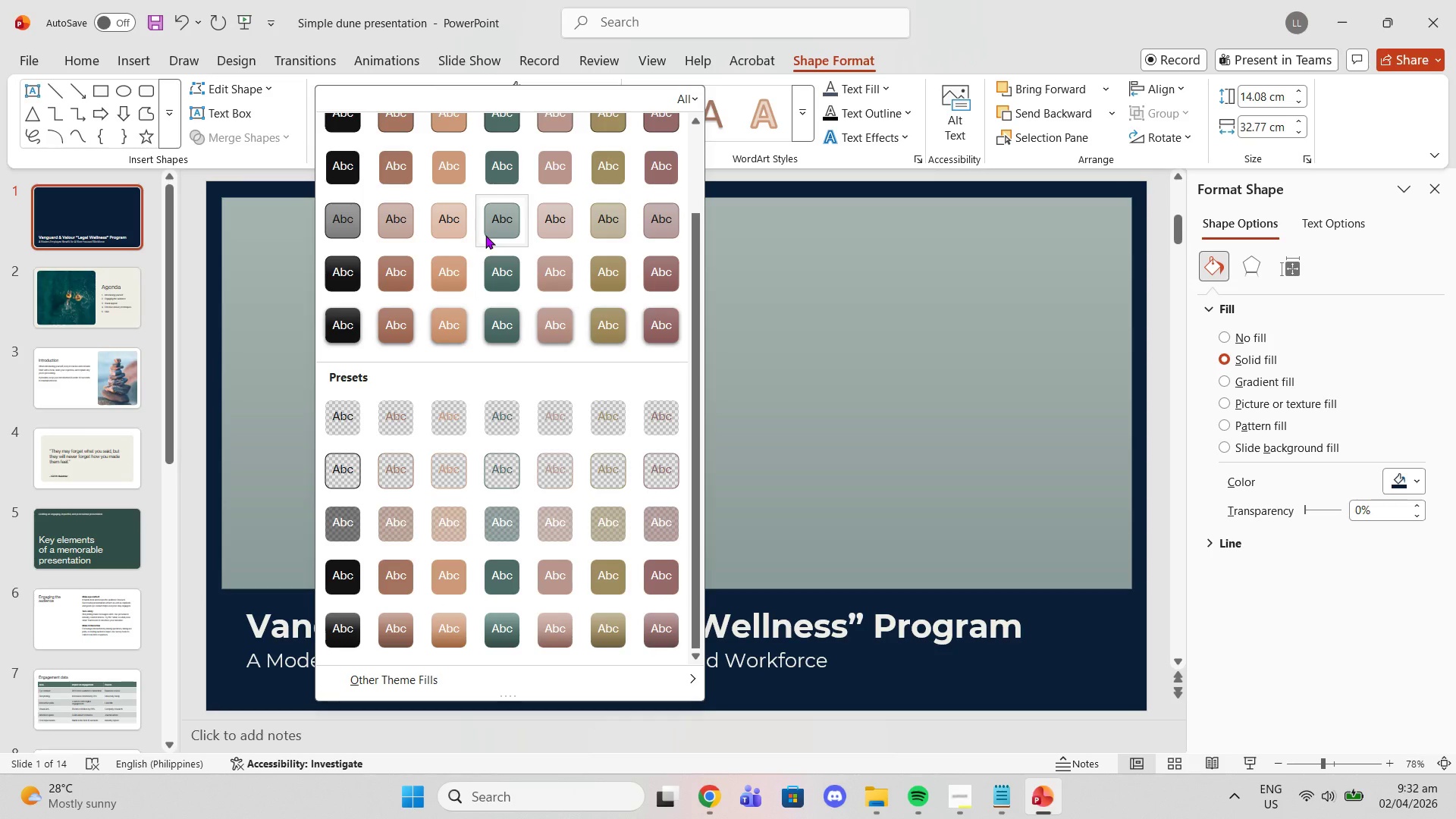 
scroll: coordinate [602, 263], scroll_direction: up, amount: 6.0
 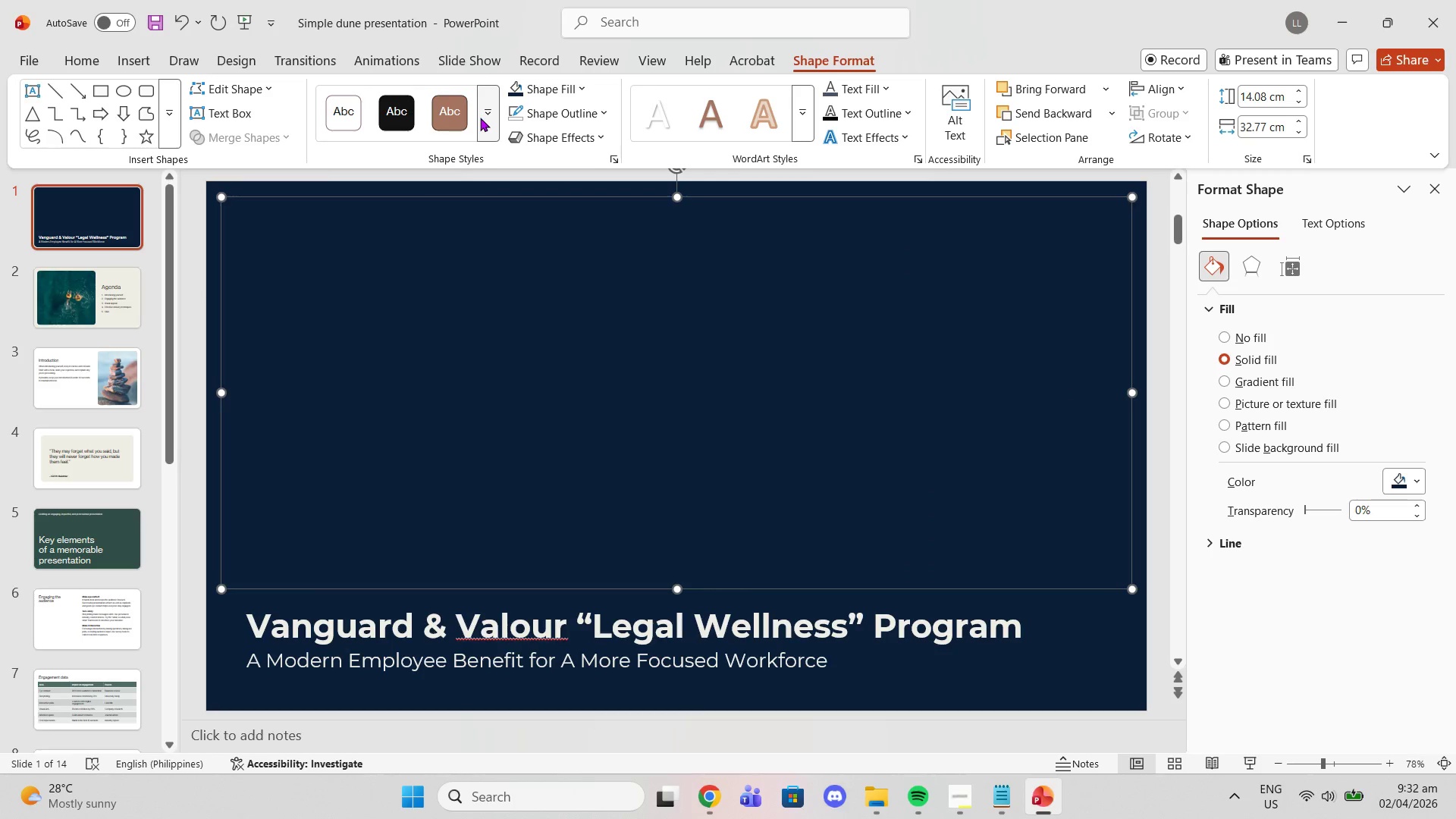 
left_click([580, 96])
 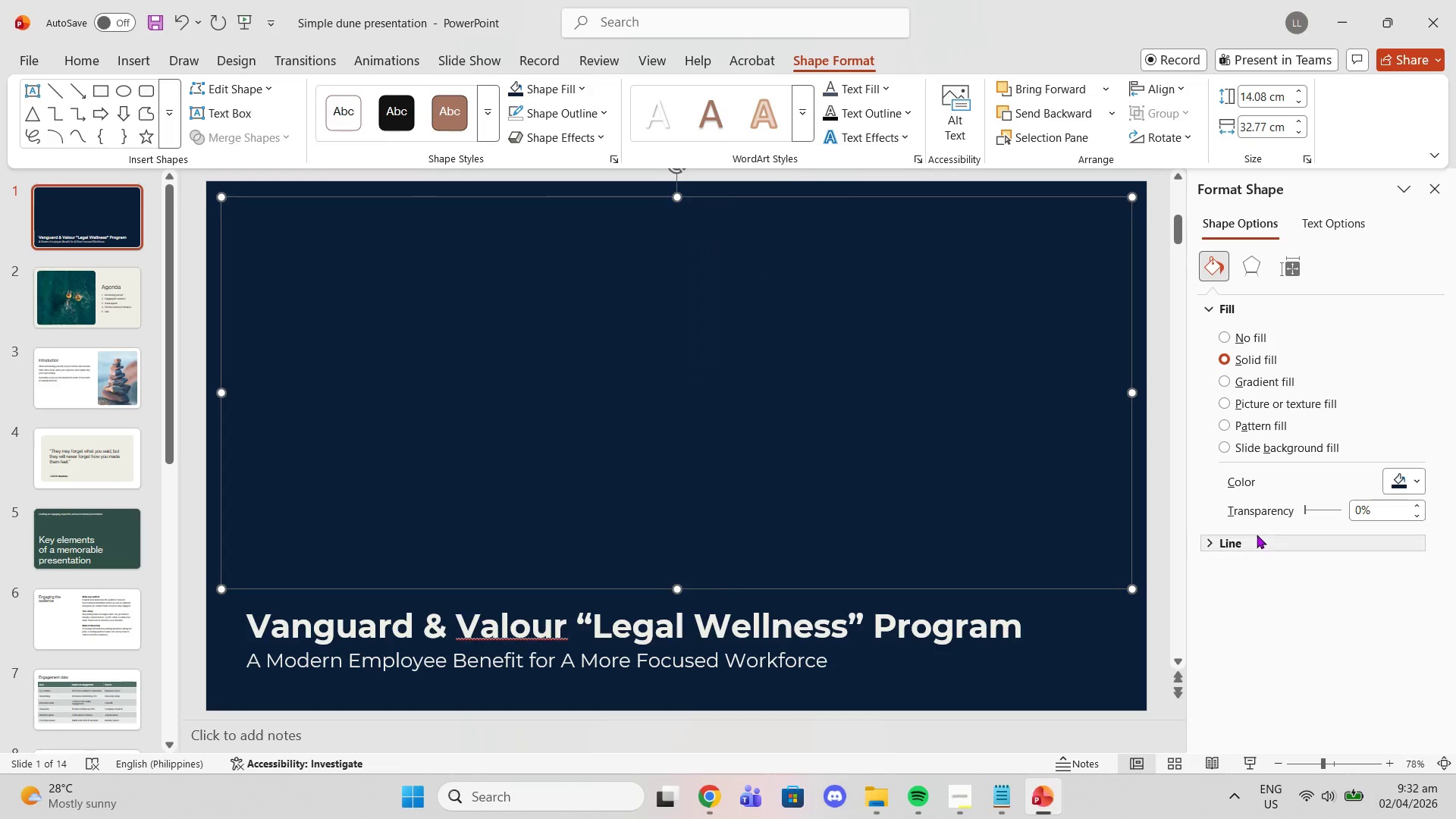 
wait(5.3)
 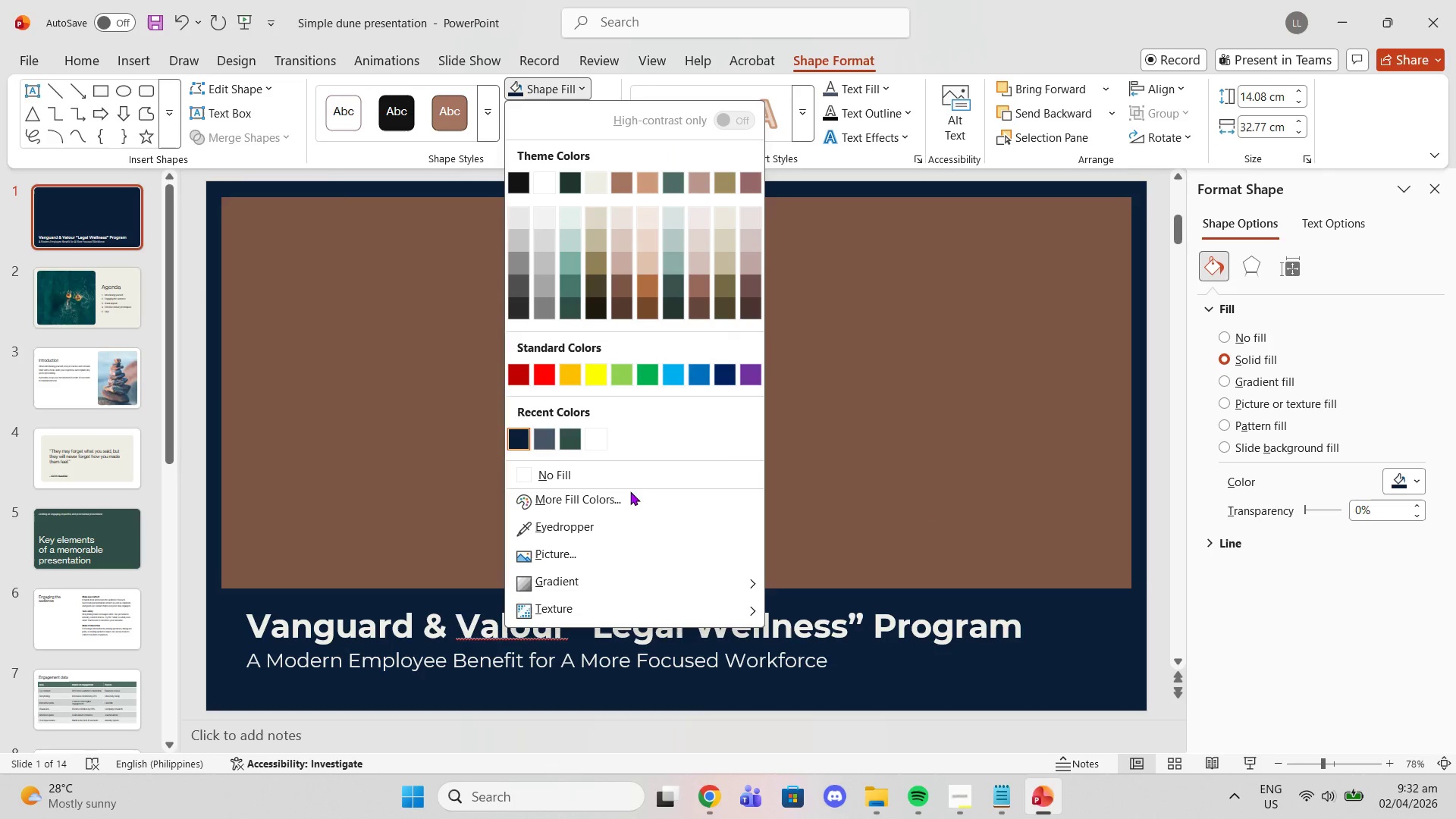 
left_click_drag(start_coordinate=[1308, 507], to_coordinate=[1325, 512])
 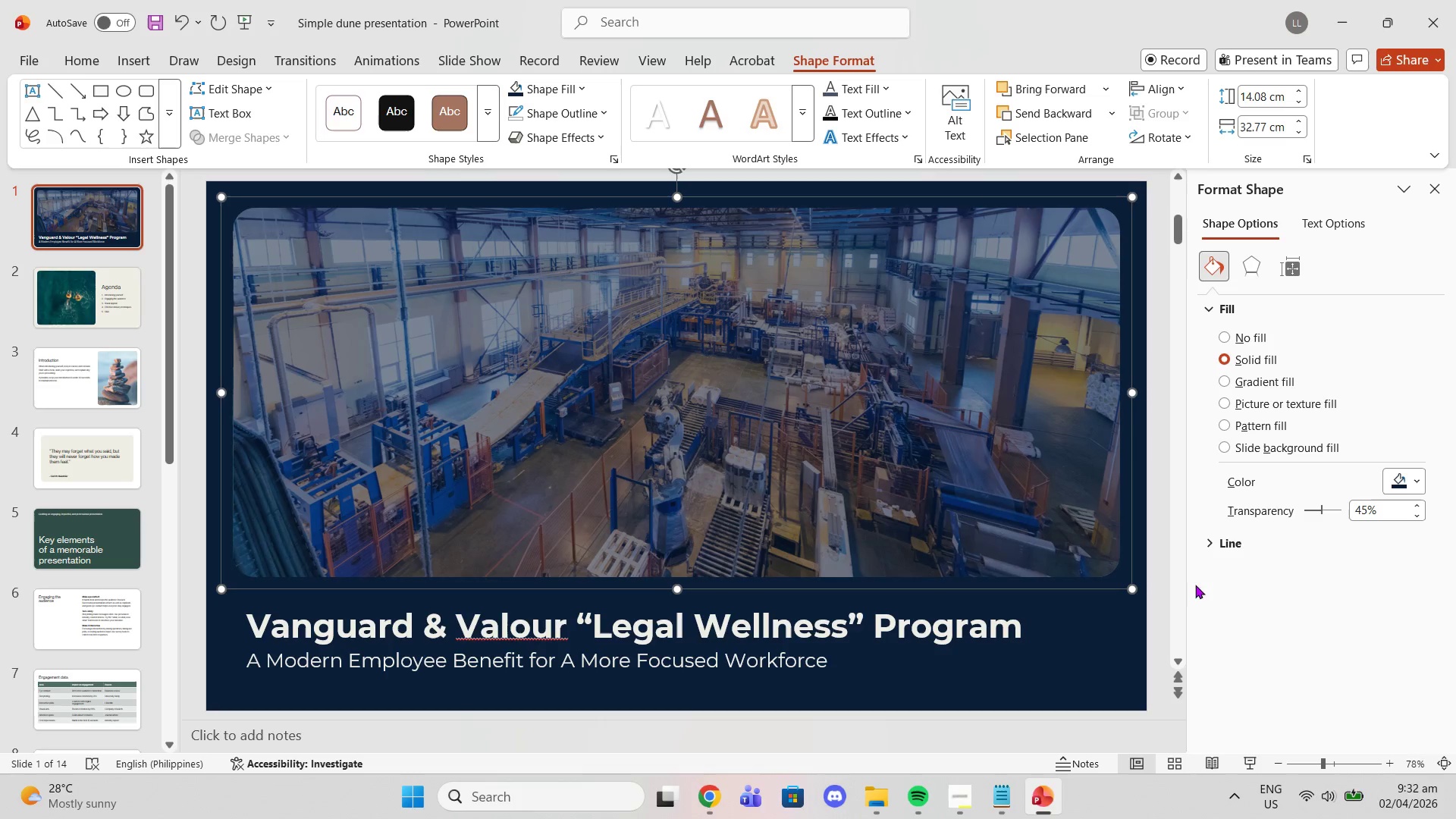 
double_click([1234, 588])
 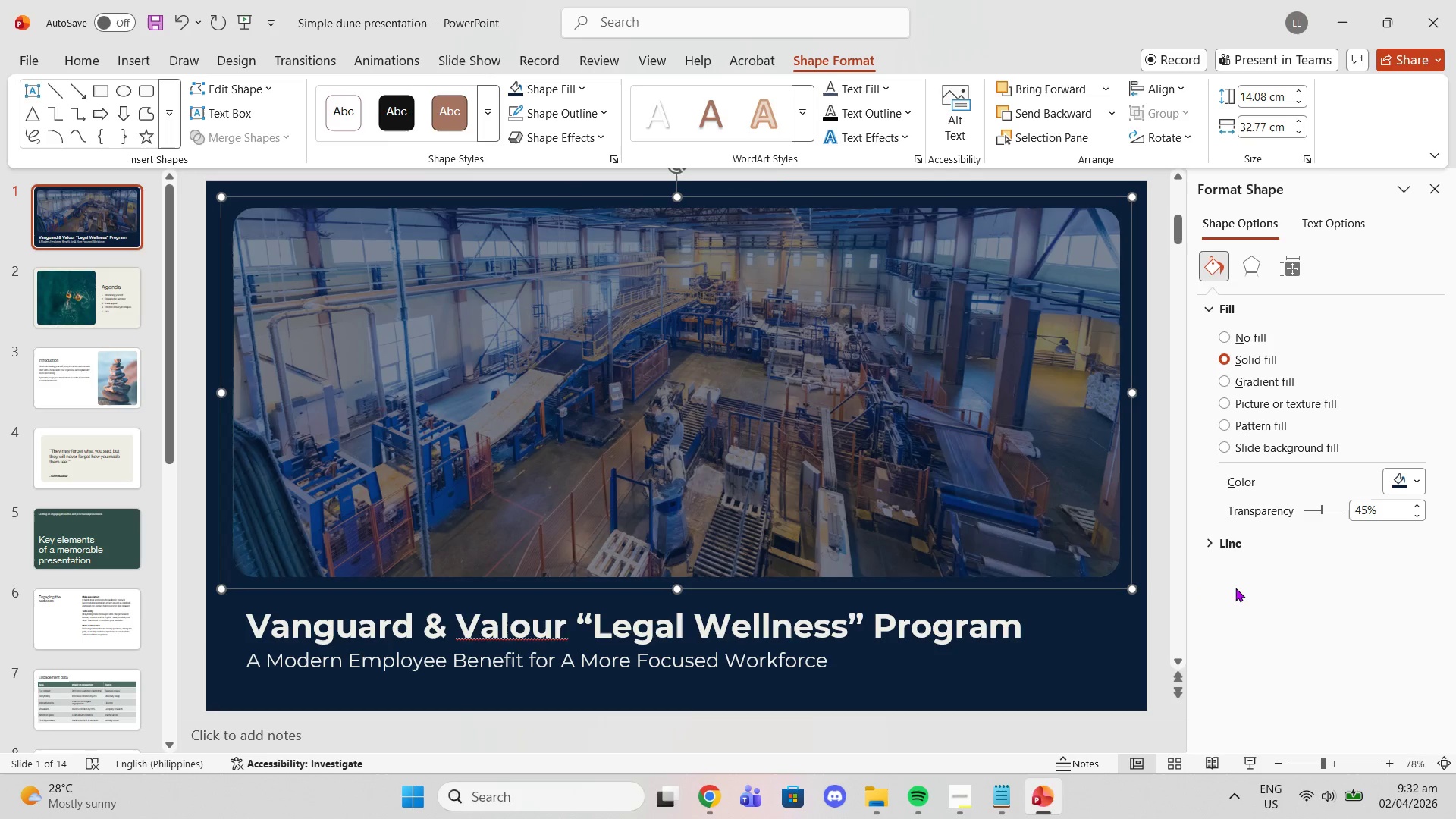 
triple_click([1235, 588])
 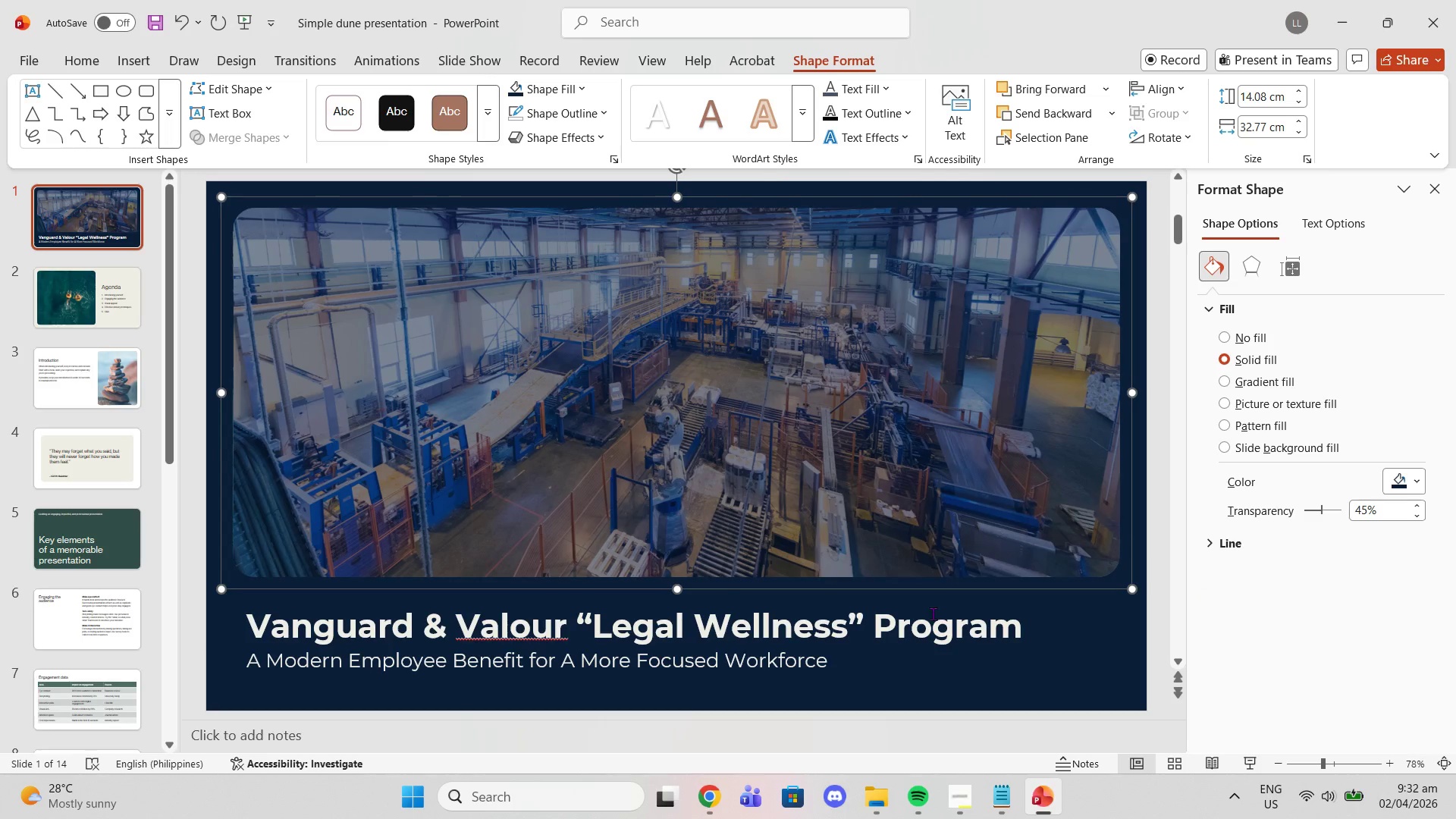 
triple_click([932, 614])
 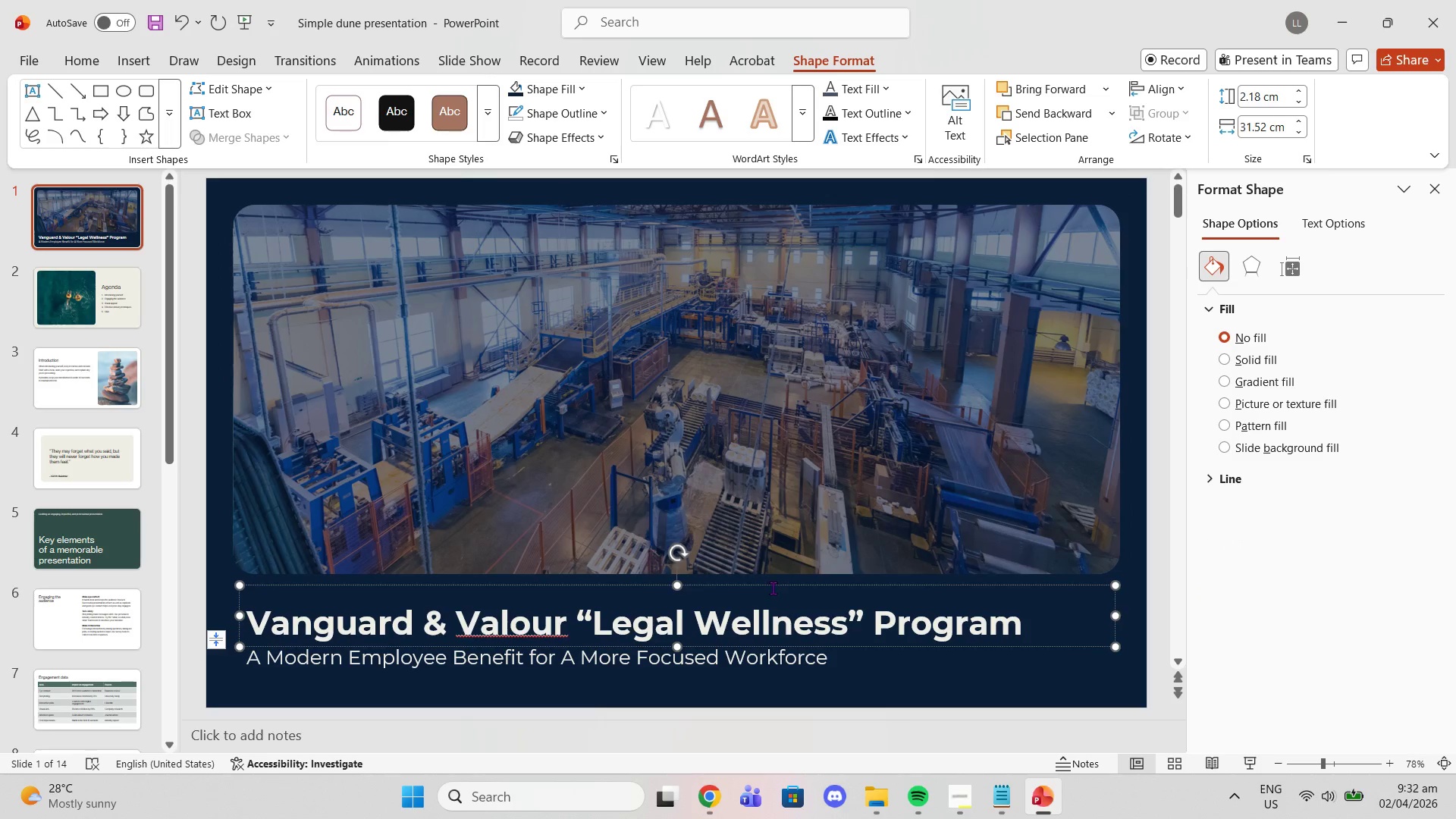 
left_click_drag(start_coordinate=[771, 586], to_coordinate=[770, 576])
 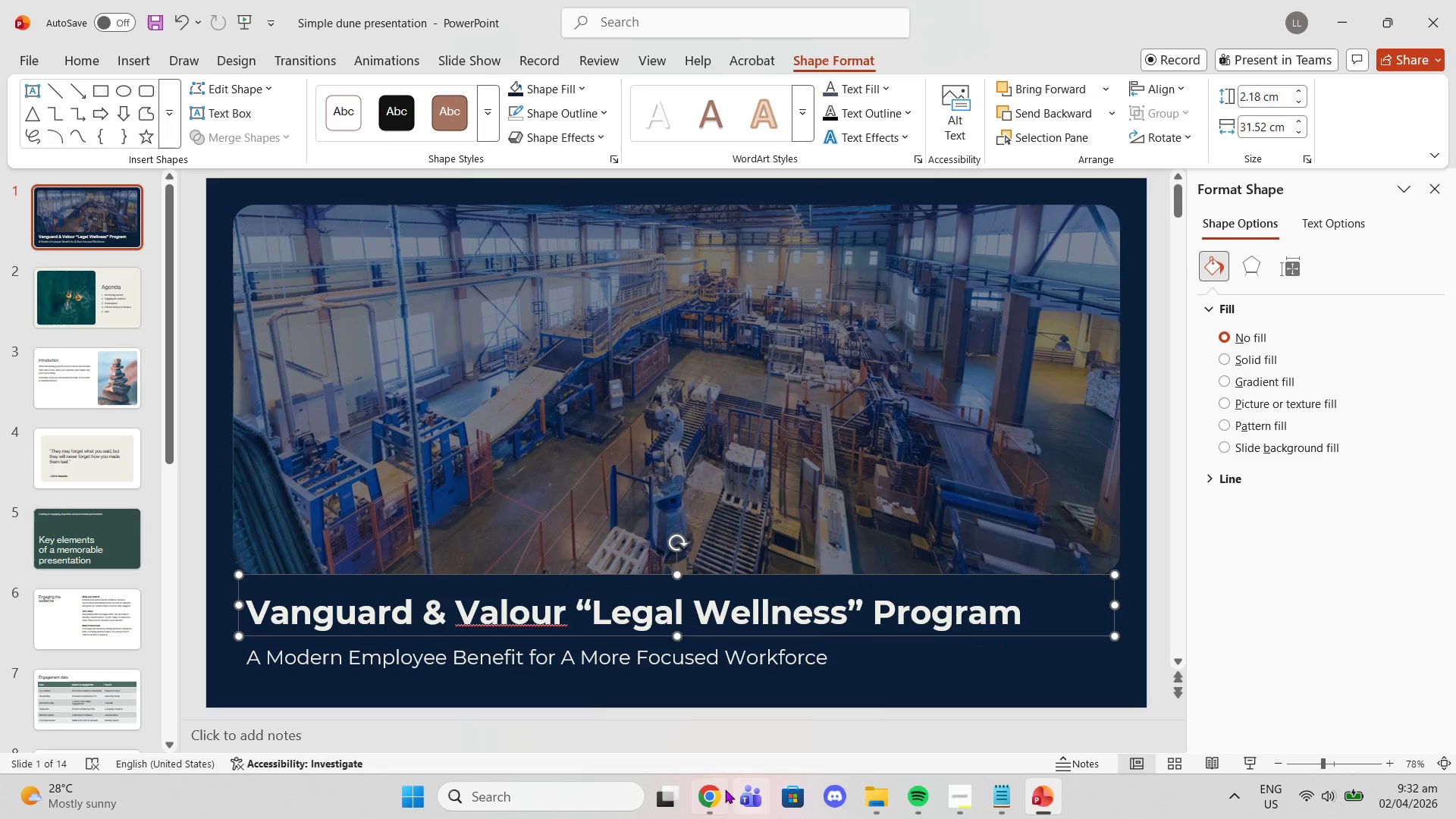 
left_click([714, 786])
 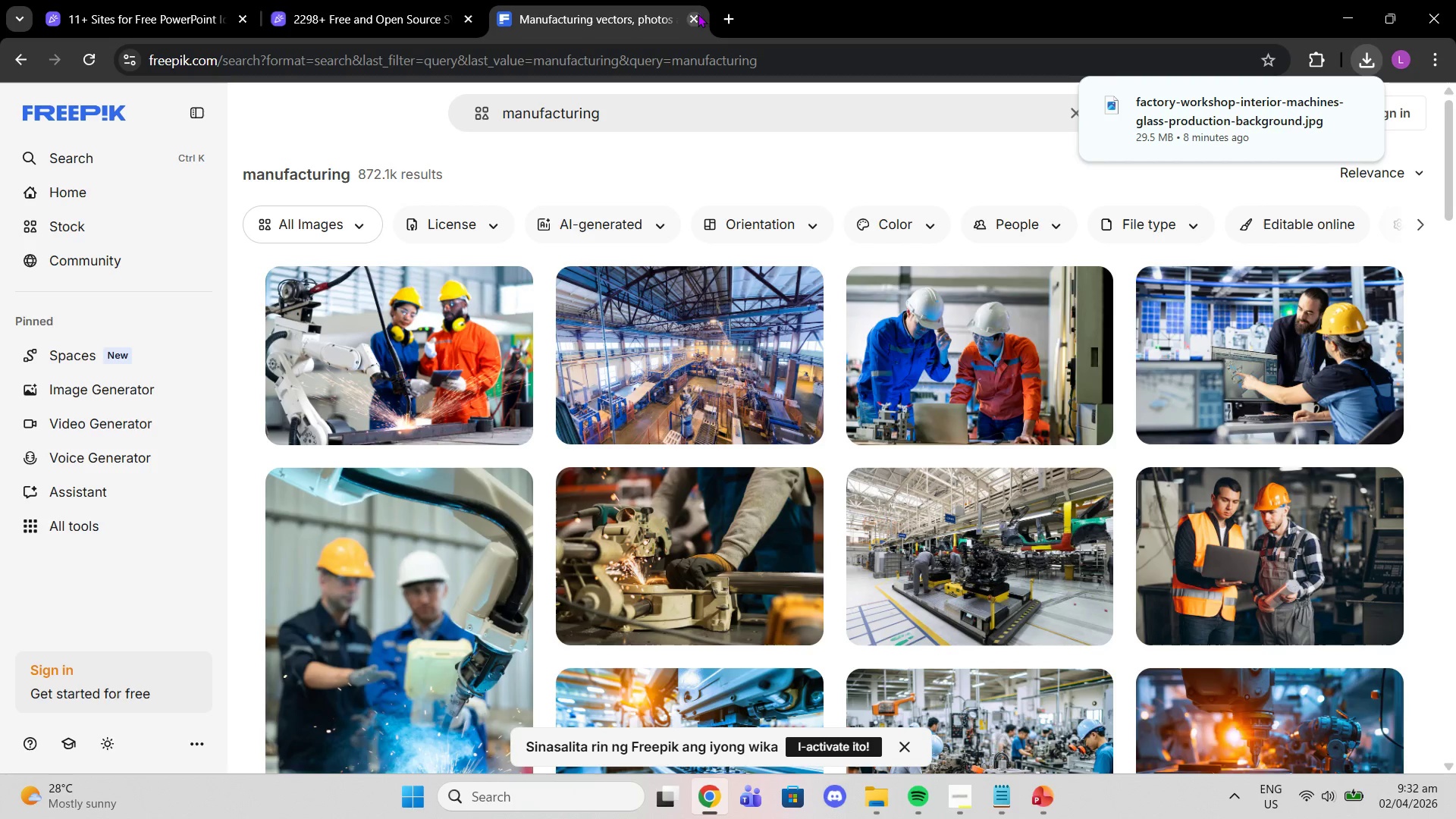 
left_click([731, 25])
 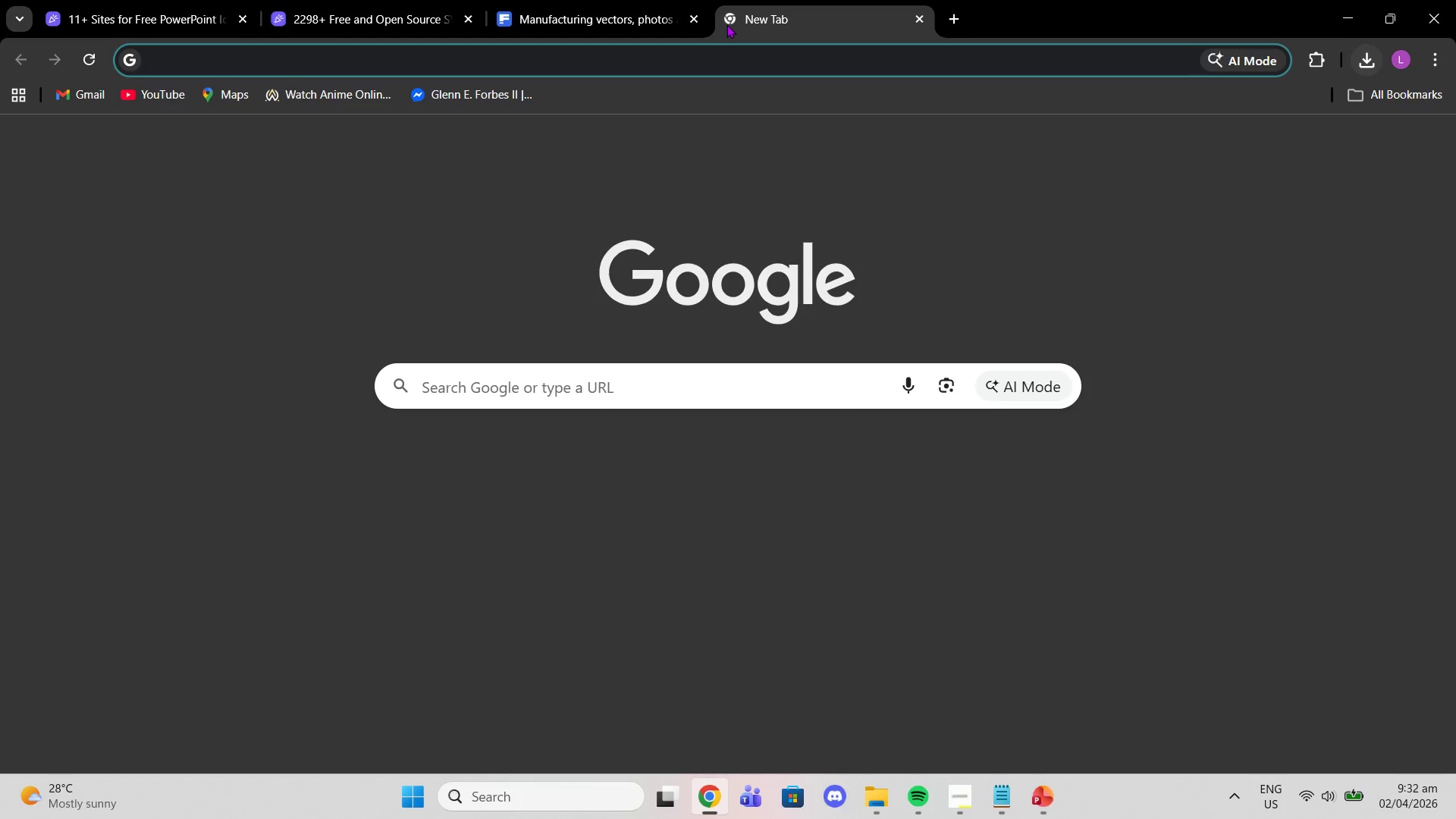 
type(how to put text above photo in po)
 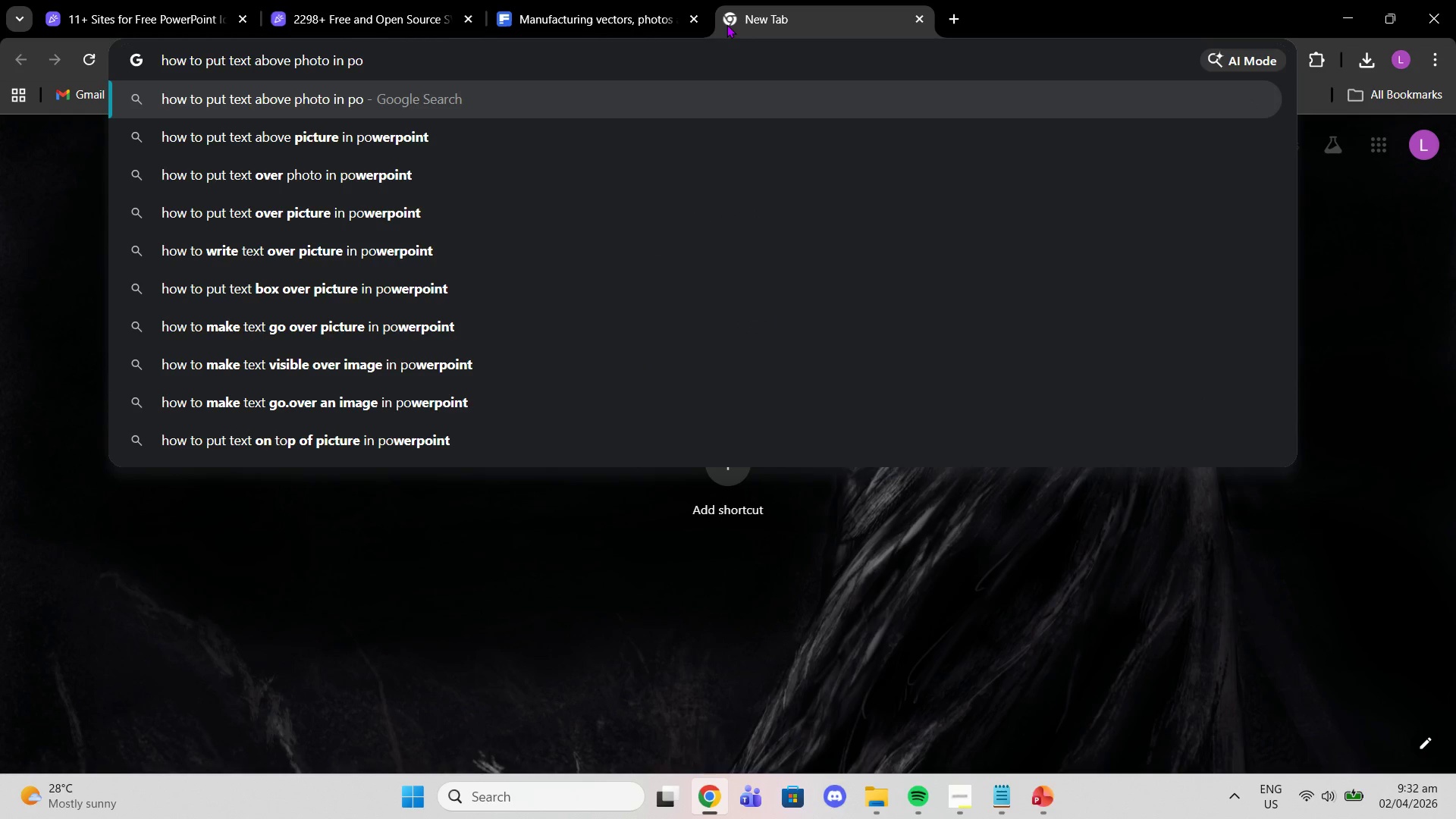 
key(ArrowLeft)
 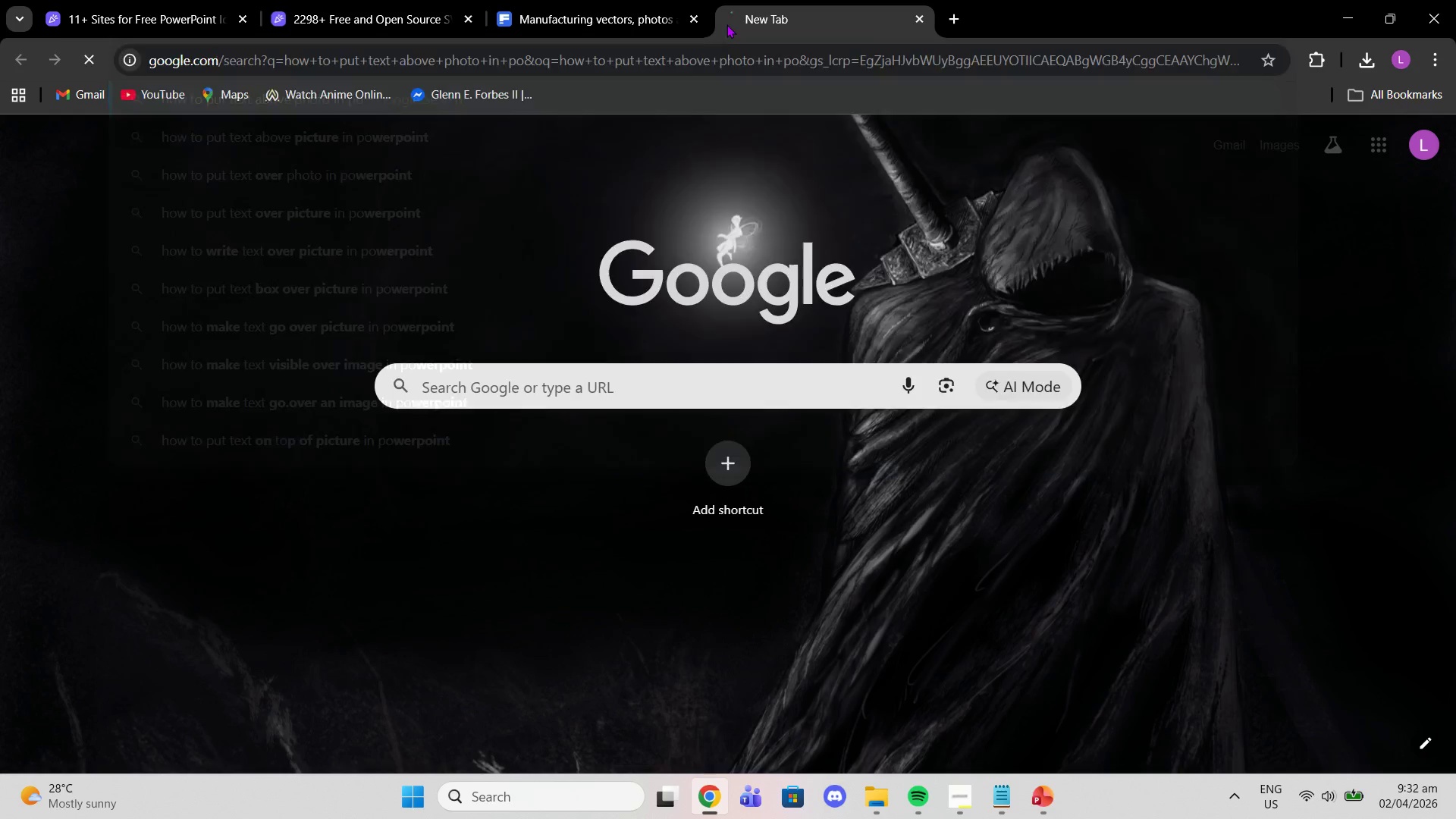 
key(Enter)
 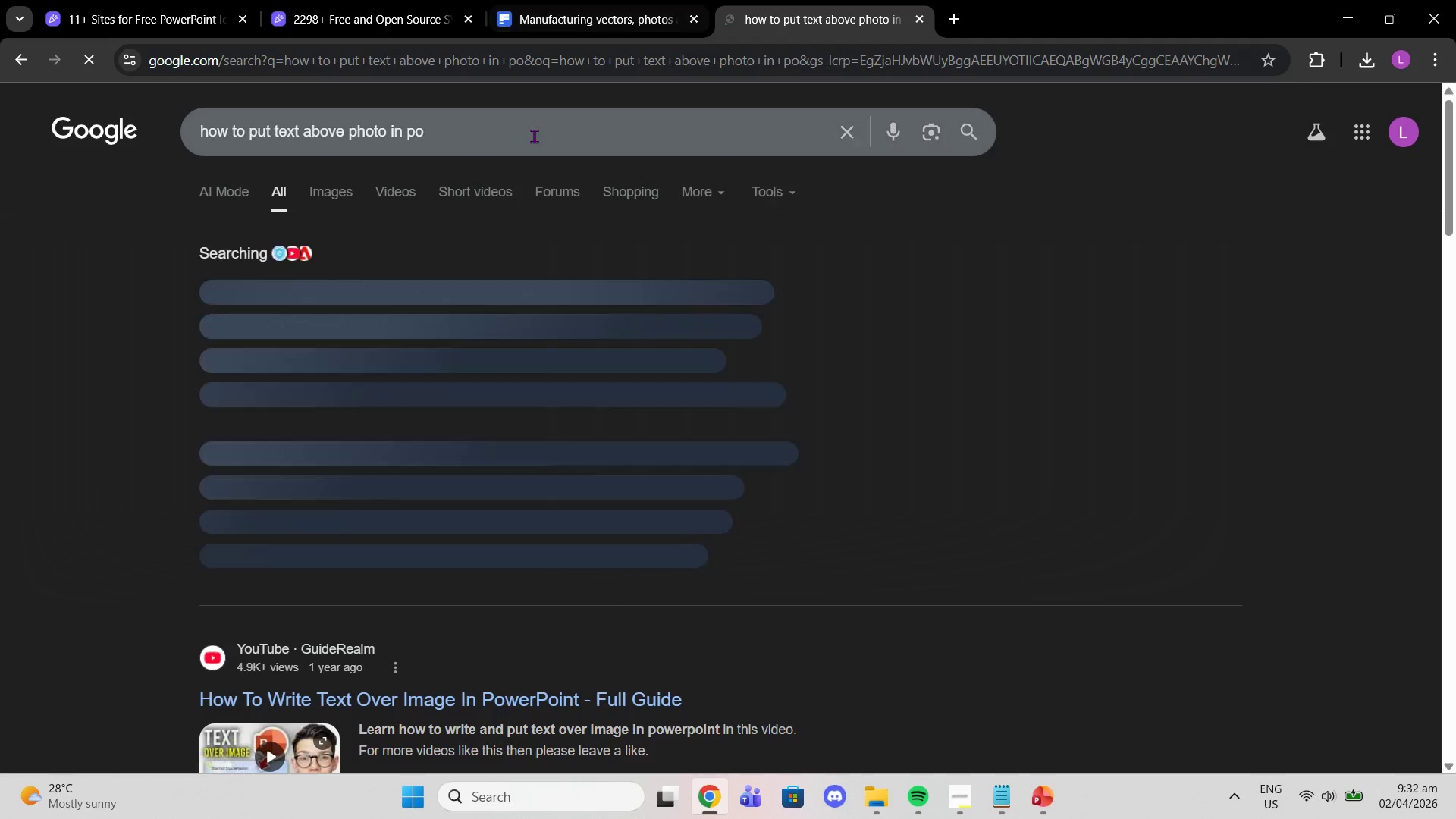 
left_click([534, 136])
 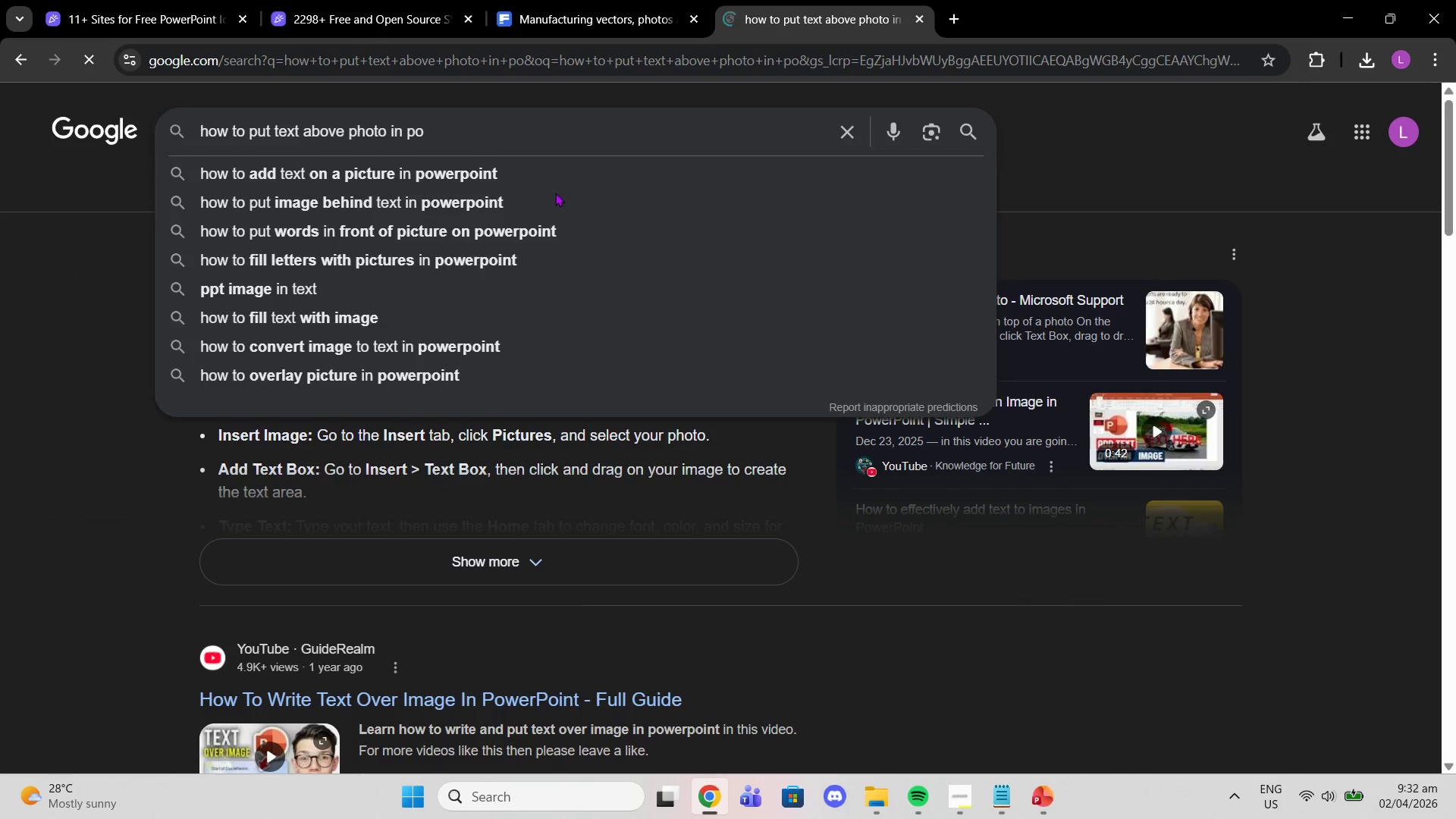 
left_click([535, 165])
 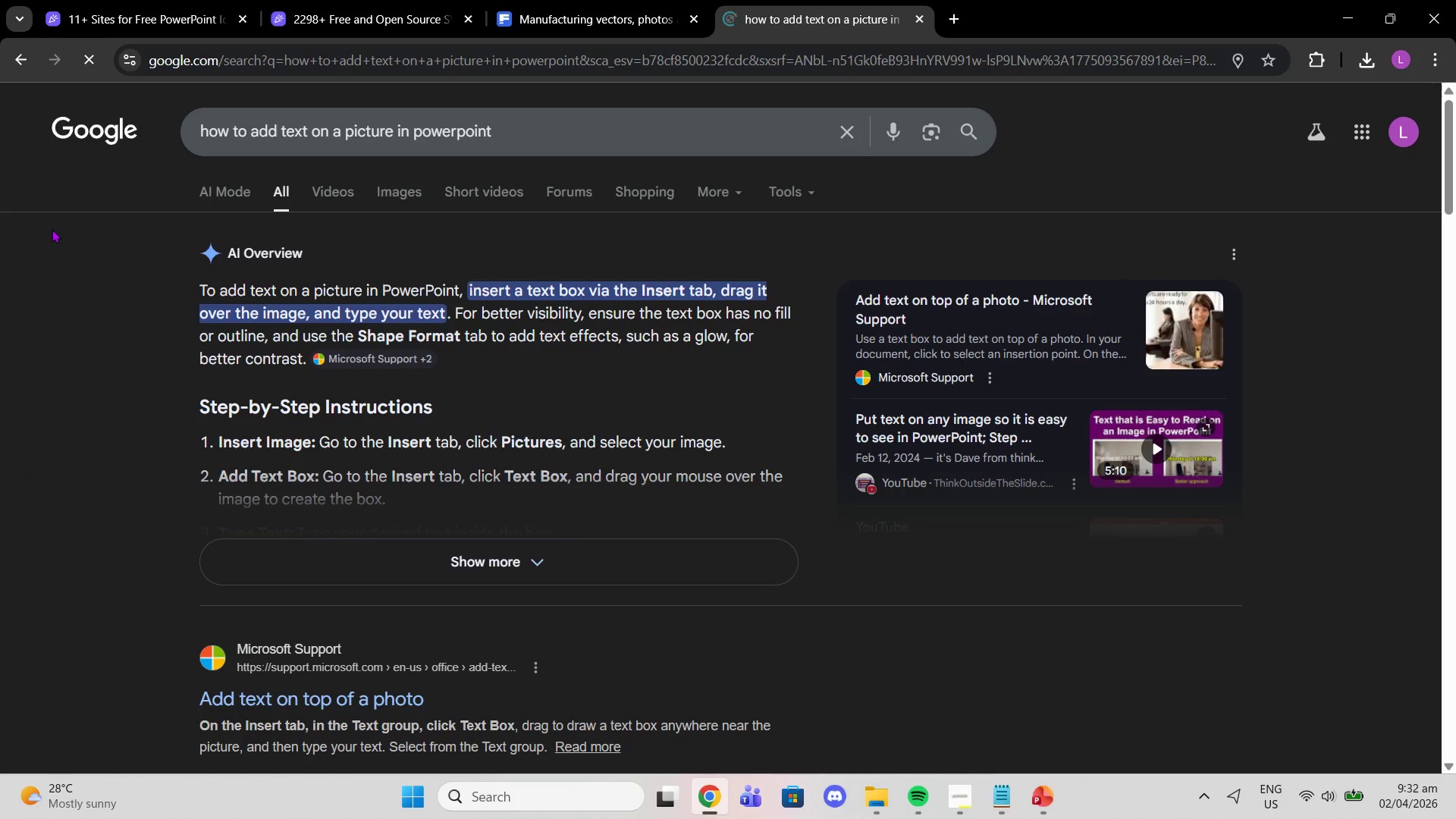 
wait(5.03)
 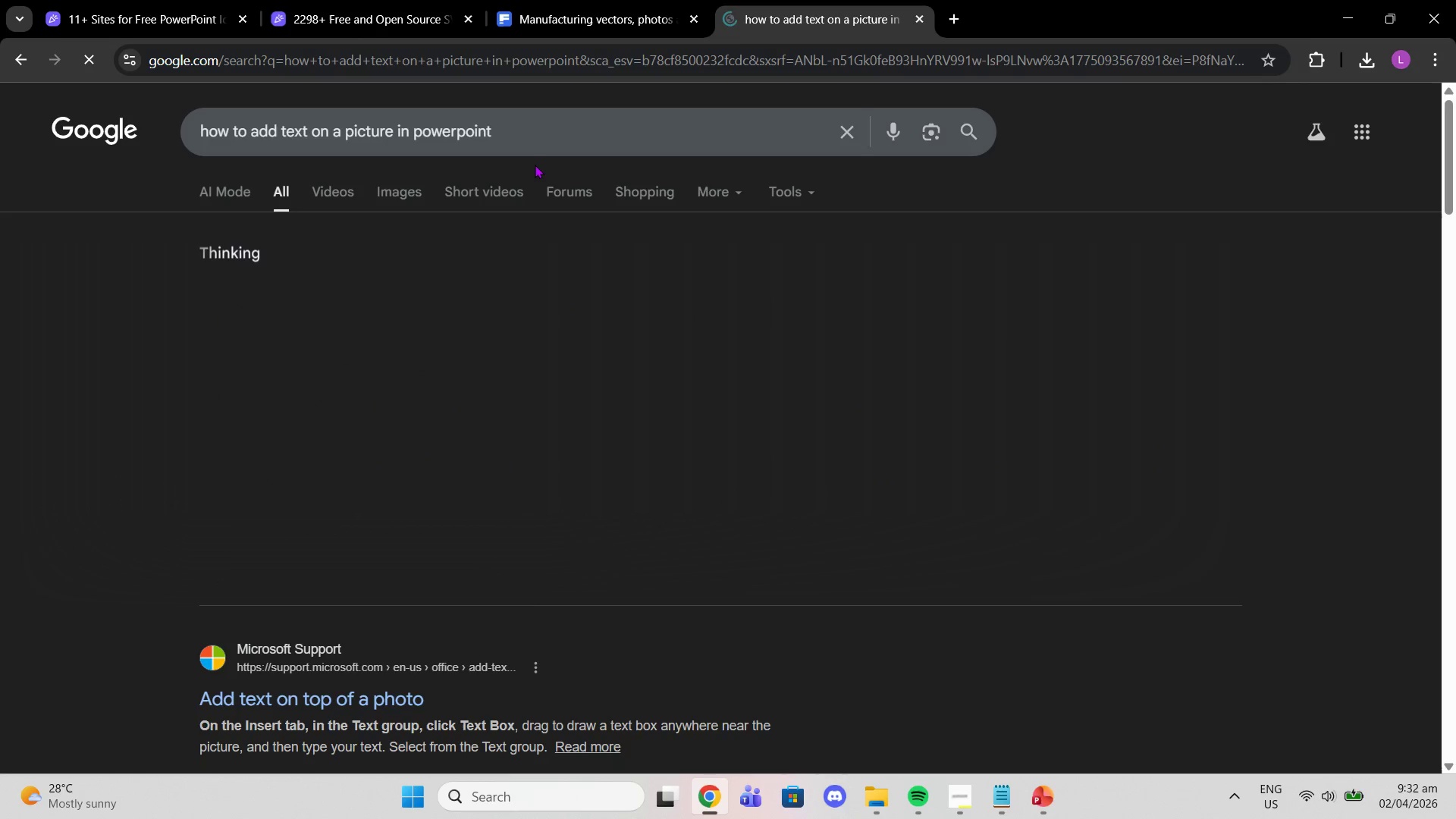 
left_click([504, 562])
 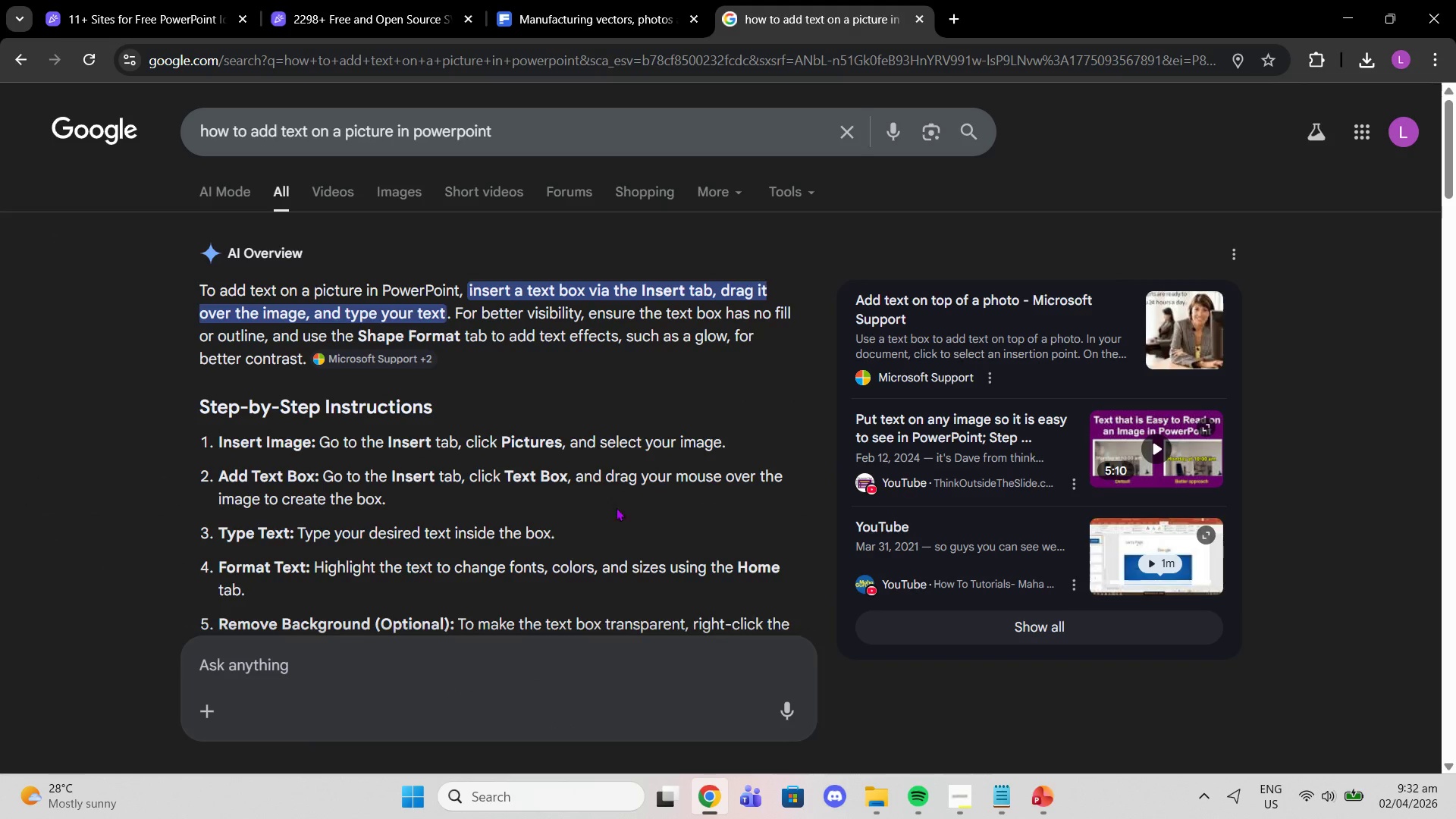 
scroll: coordinate [709, 475], scroll_direction: down, amount: 4.0
 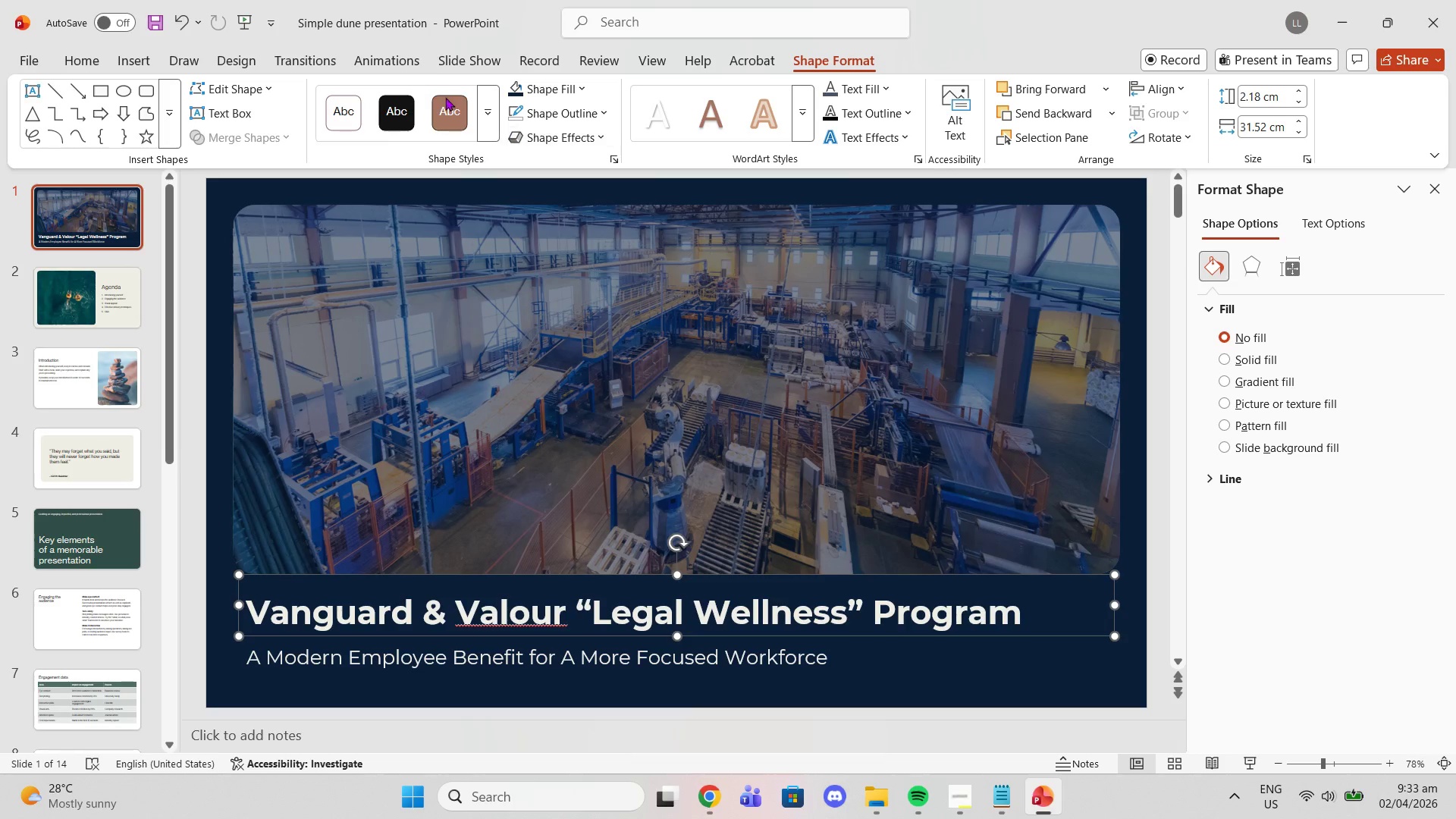 
left_click([221, 55])
 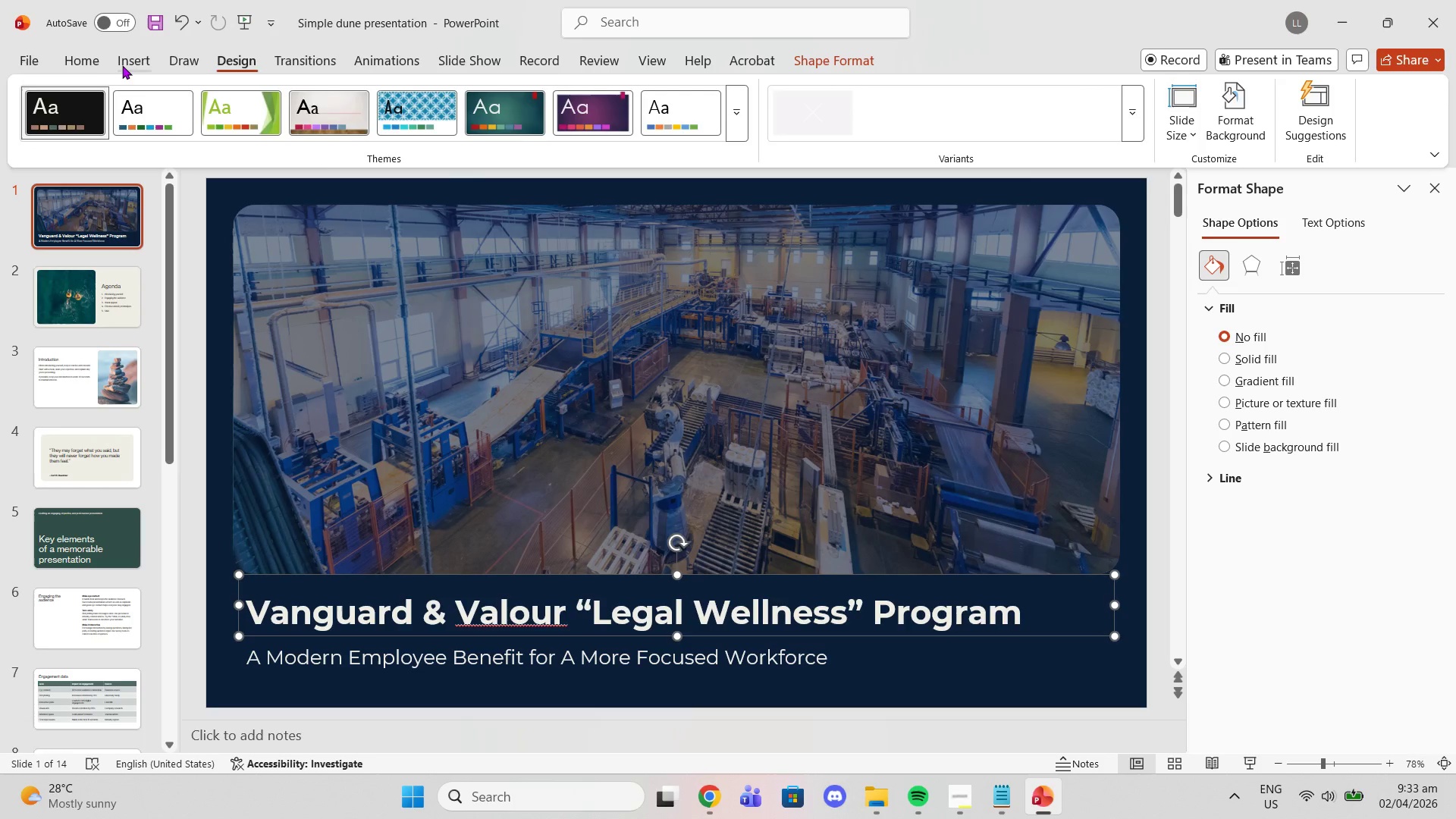 
left_click([122, 65])
 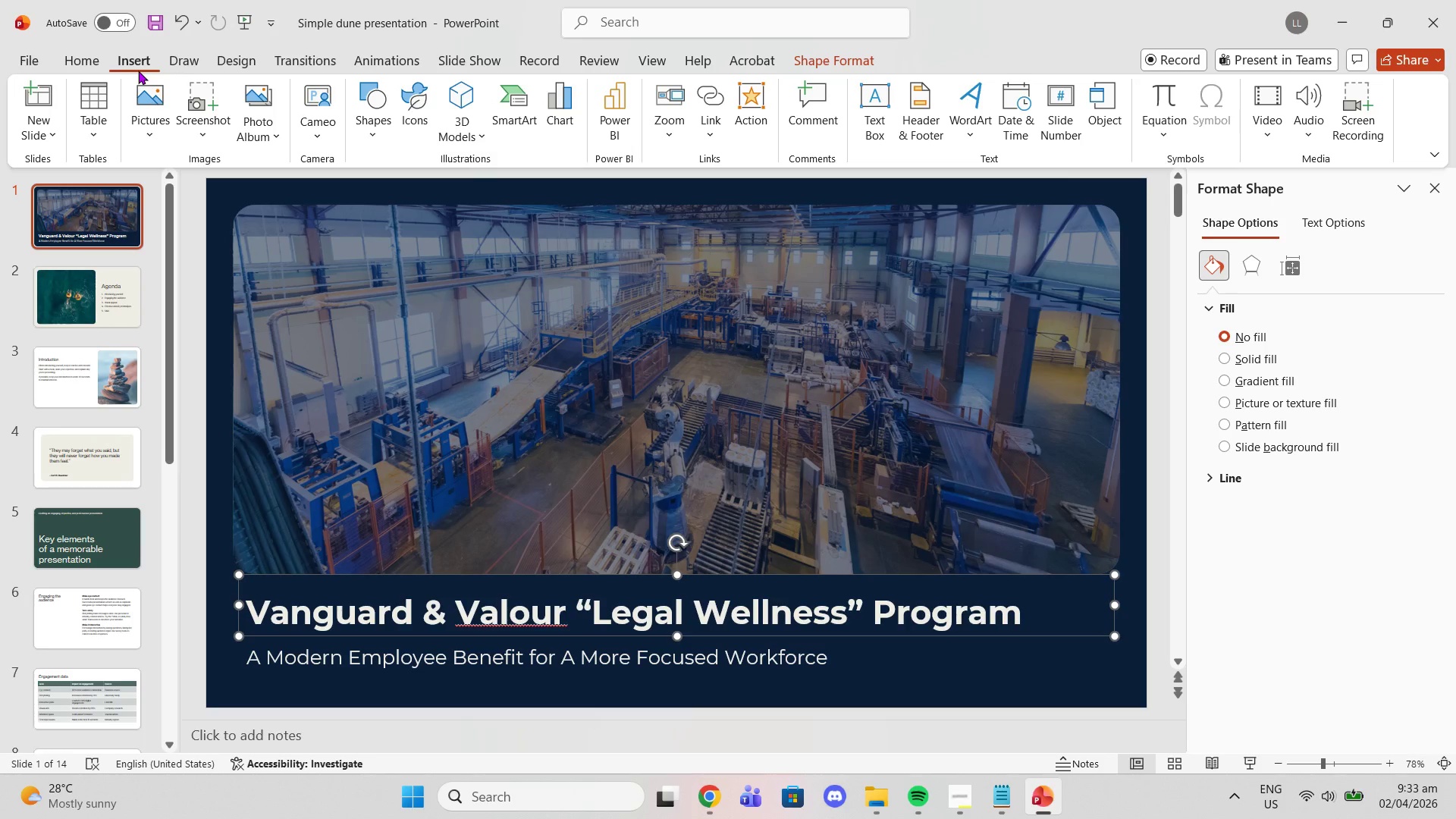 
left_click([695, 525])
 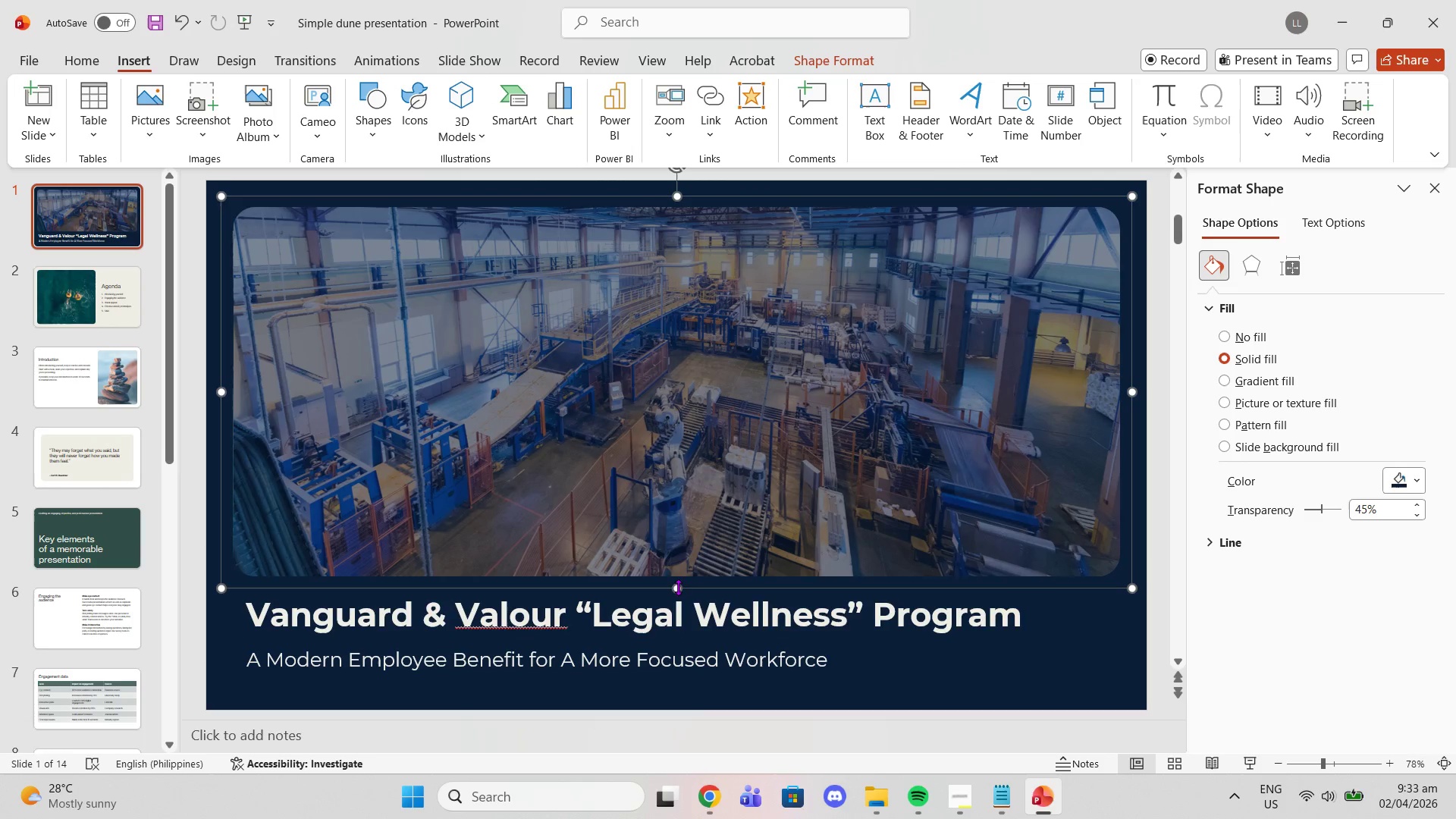 
left_click_drag(start_coordinate=[678, 591], to_coordinate=[699, 694])
 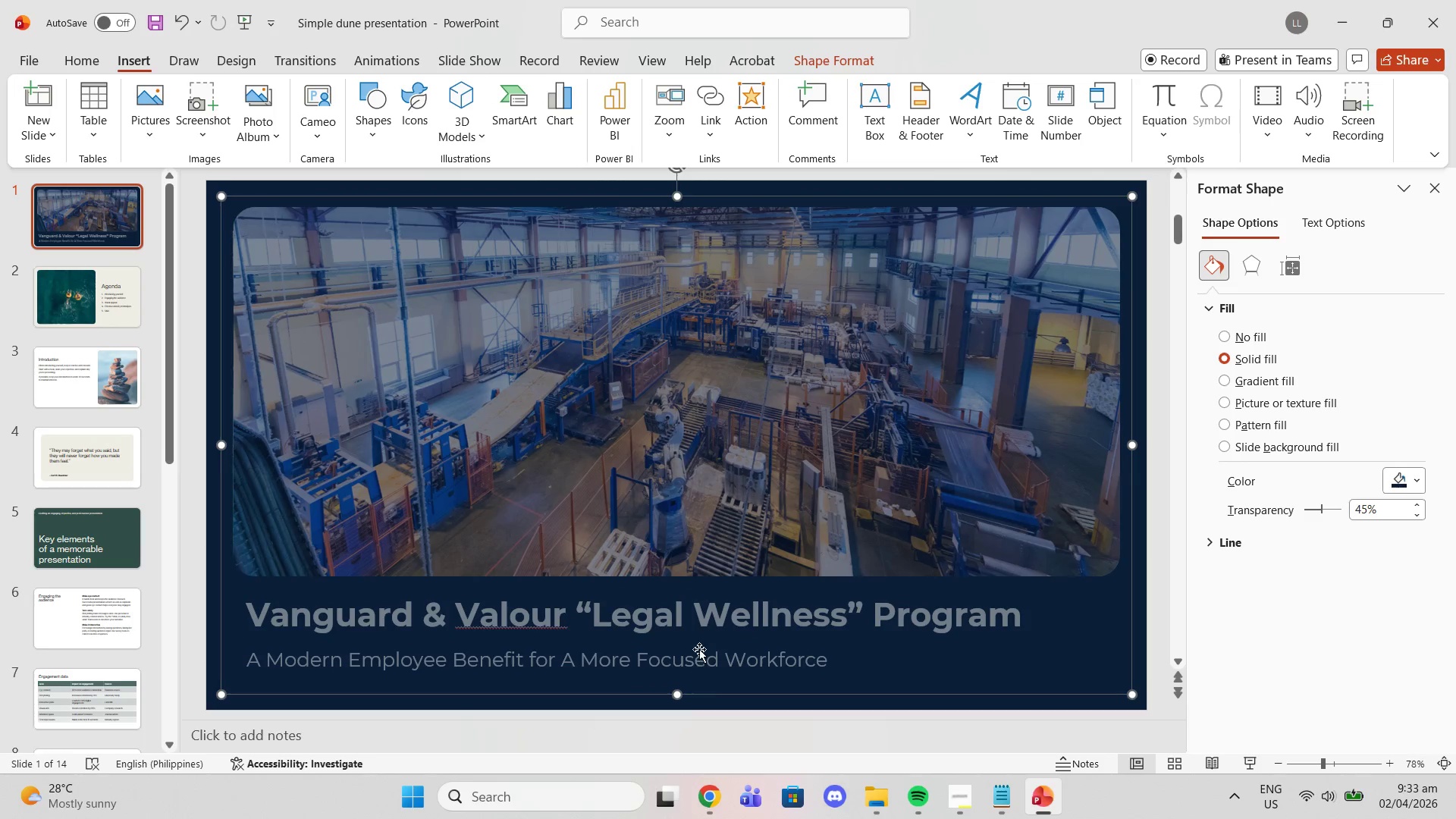 
left_click([699, 648])
 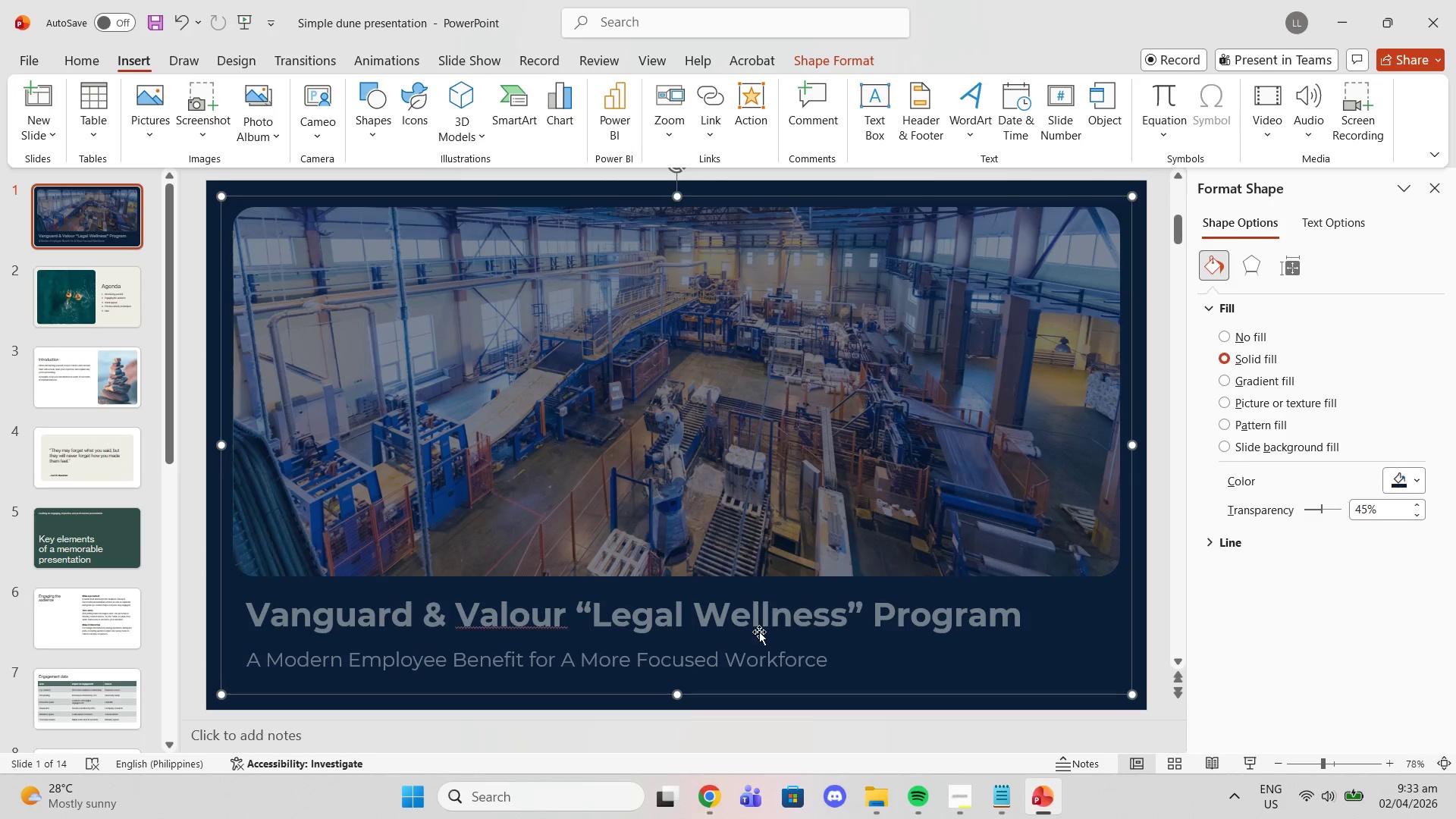 
left_click_drag(start_coordinate=[673, 698], to_coordinate=[686, 596])
 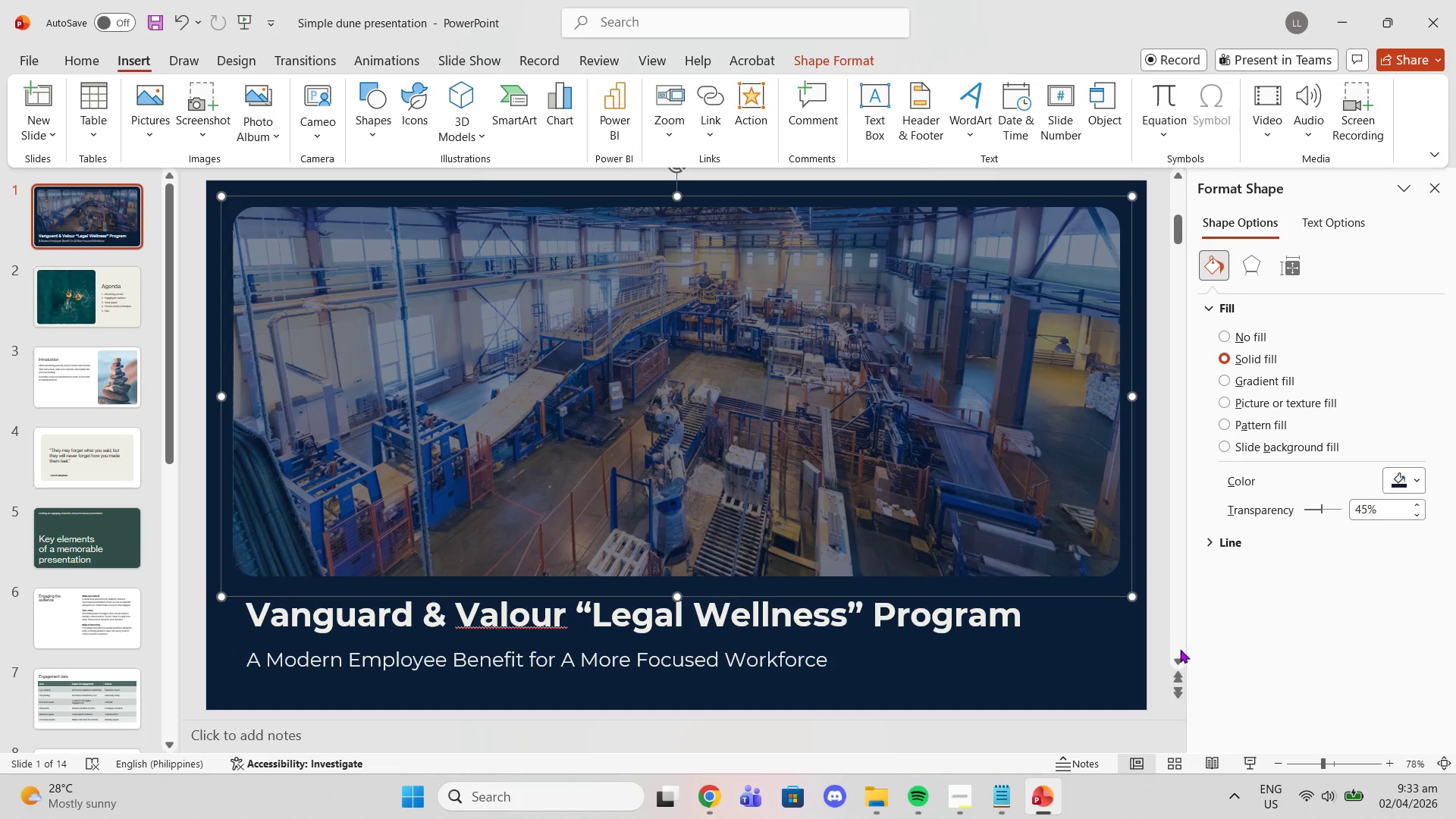 
left_click([1180, 649])
 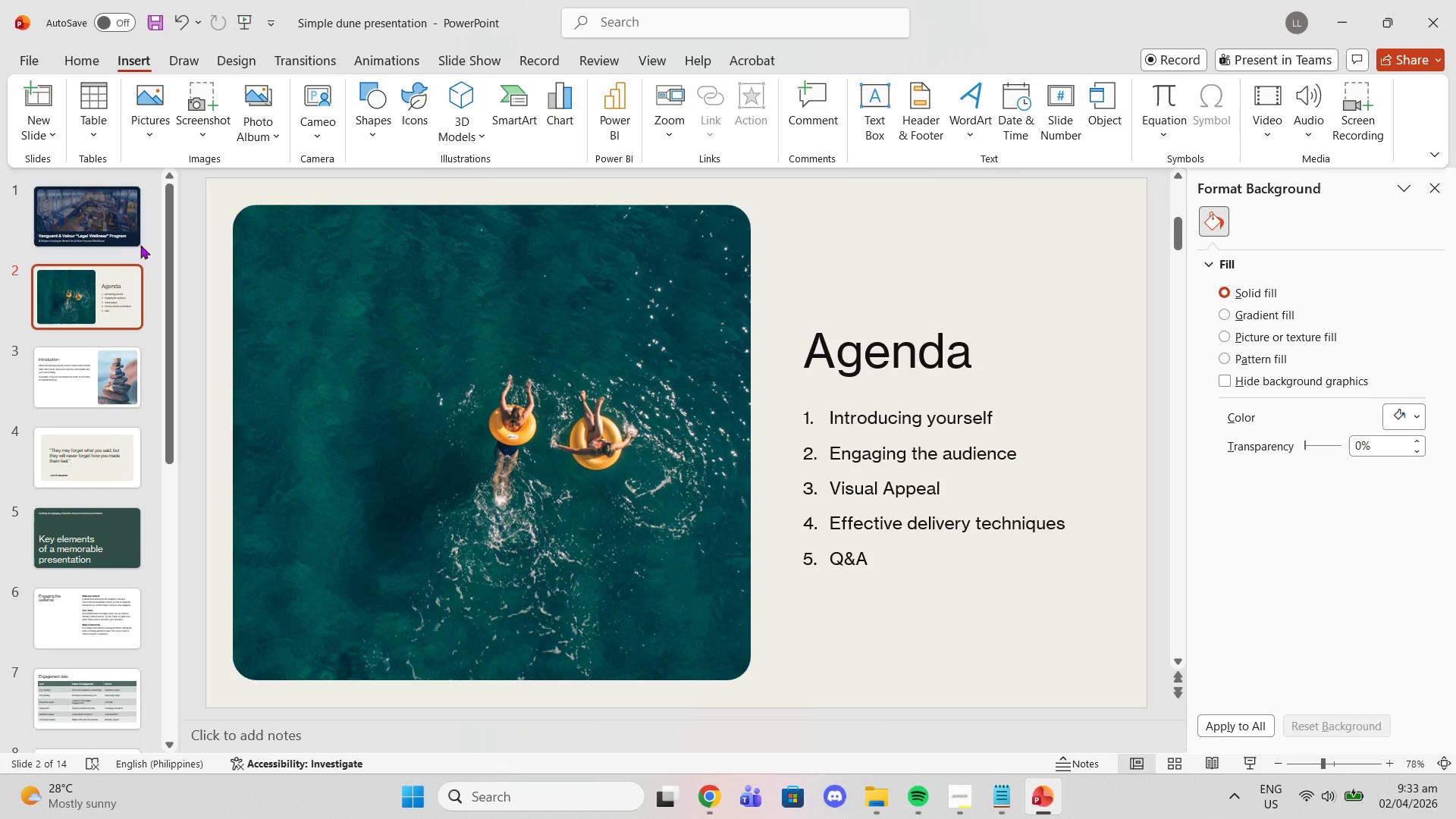 
left_click([139, 240])
 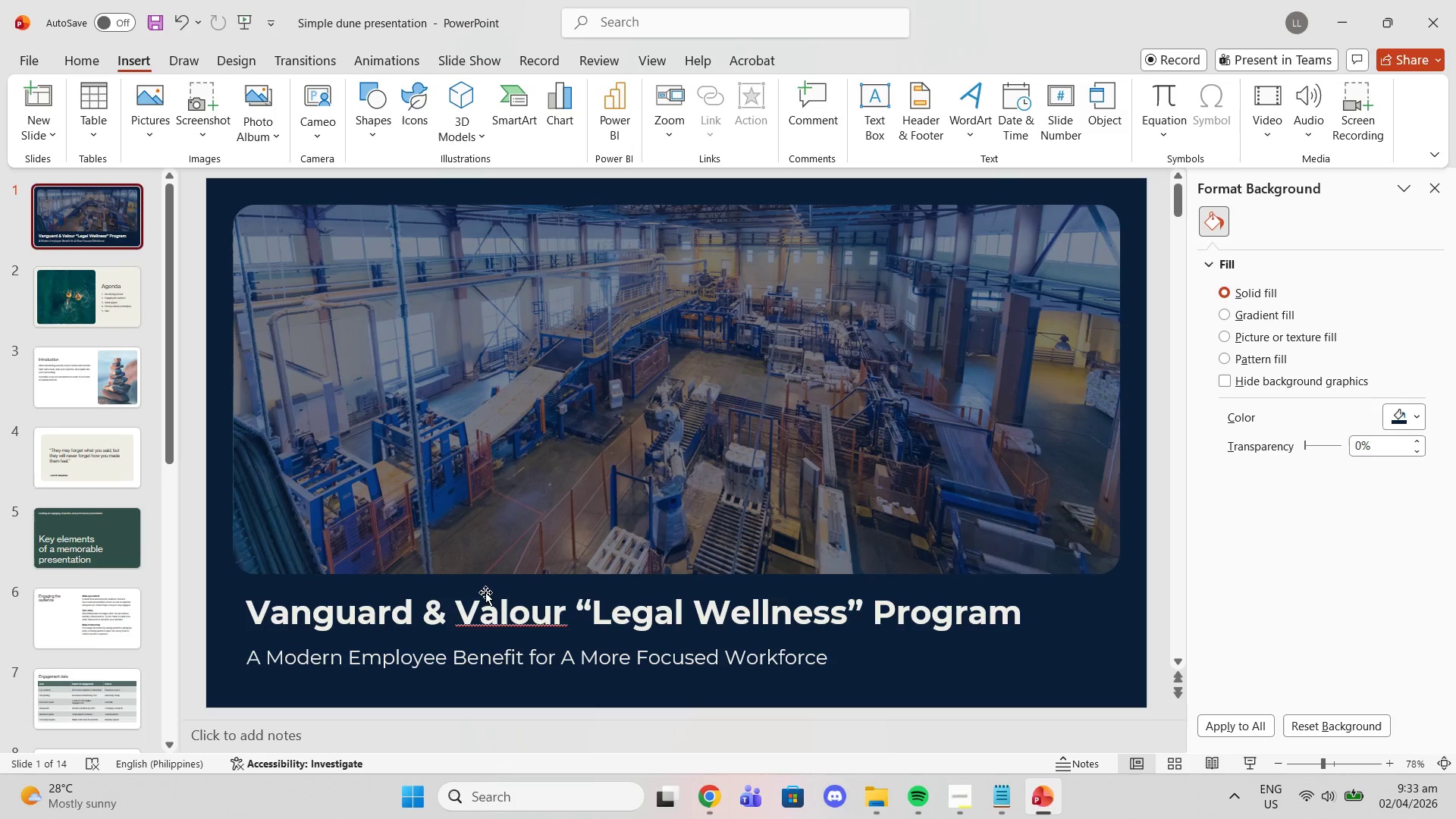 
left_click([487, 596])
 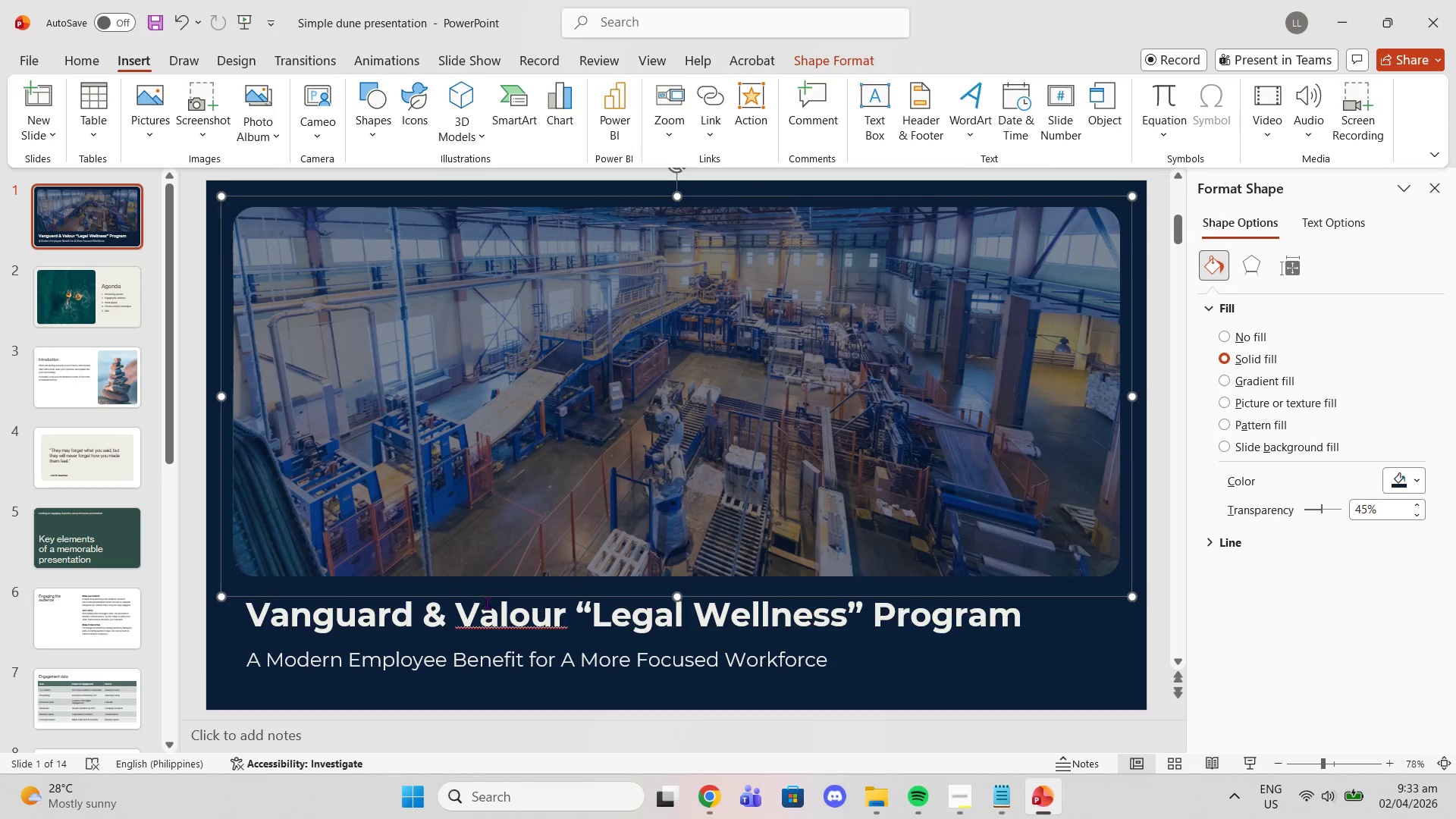 
left_click([488, 605])
 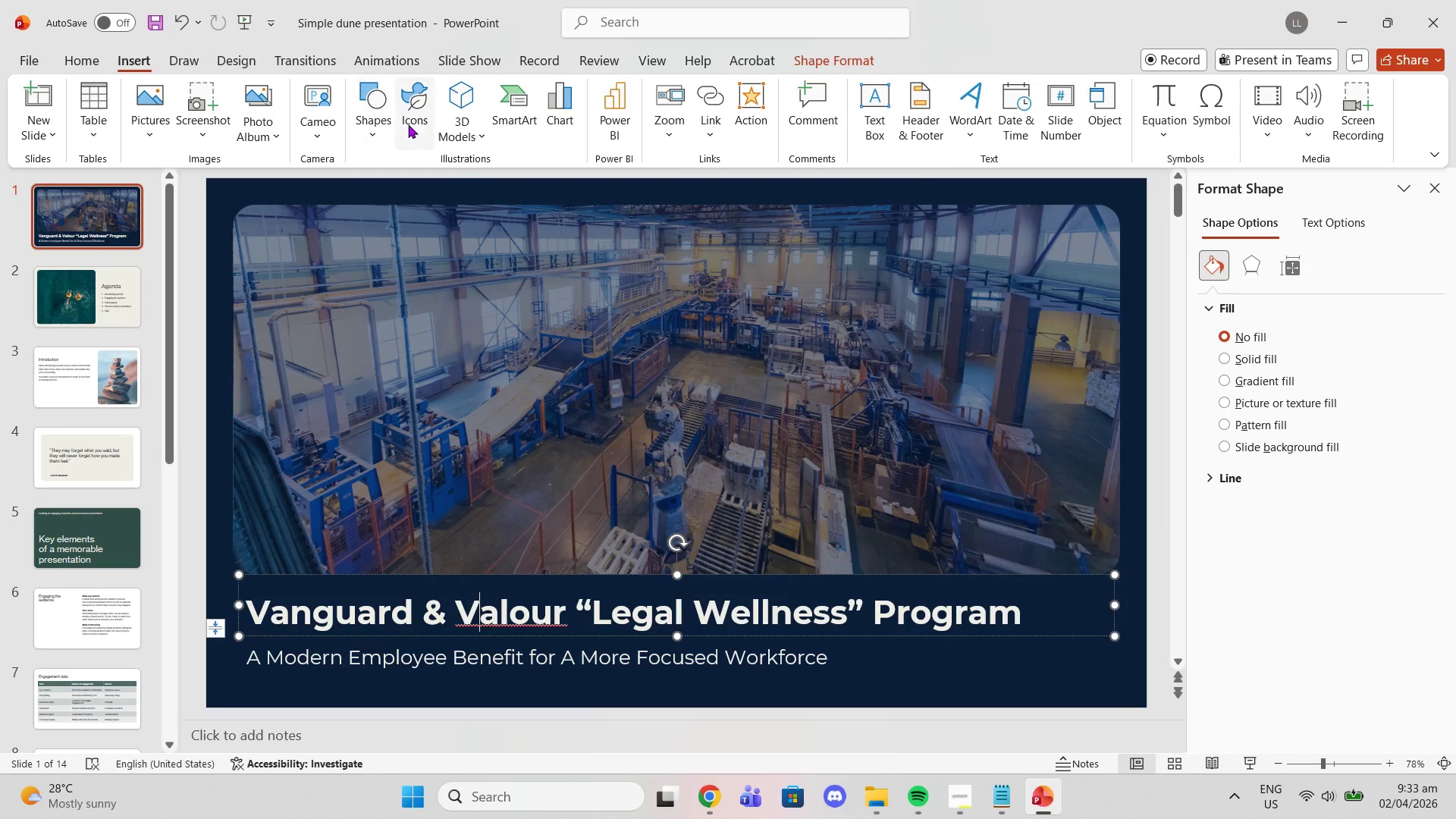 
left_click_drag(start_coordinate=[93, 51], to_coordinate=[95, 55])
 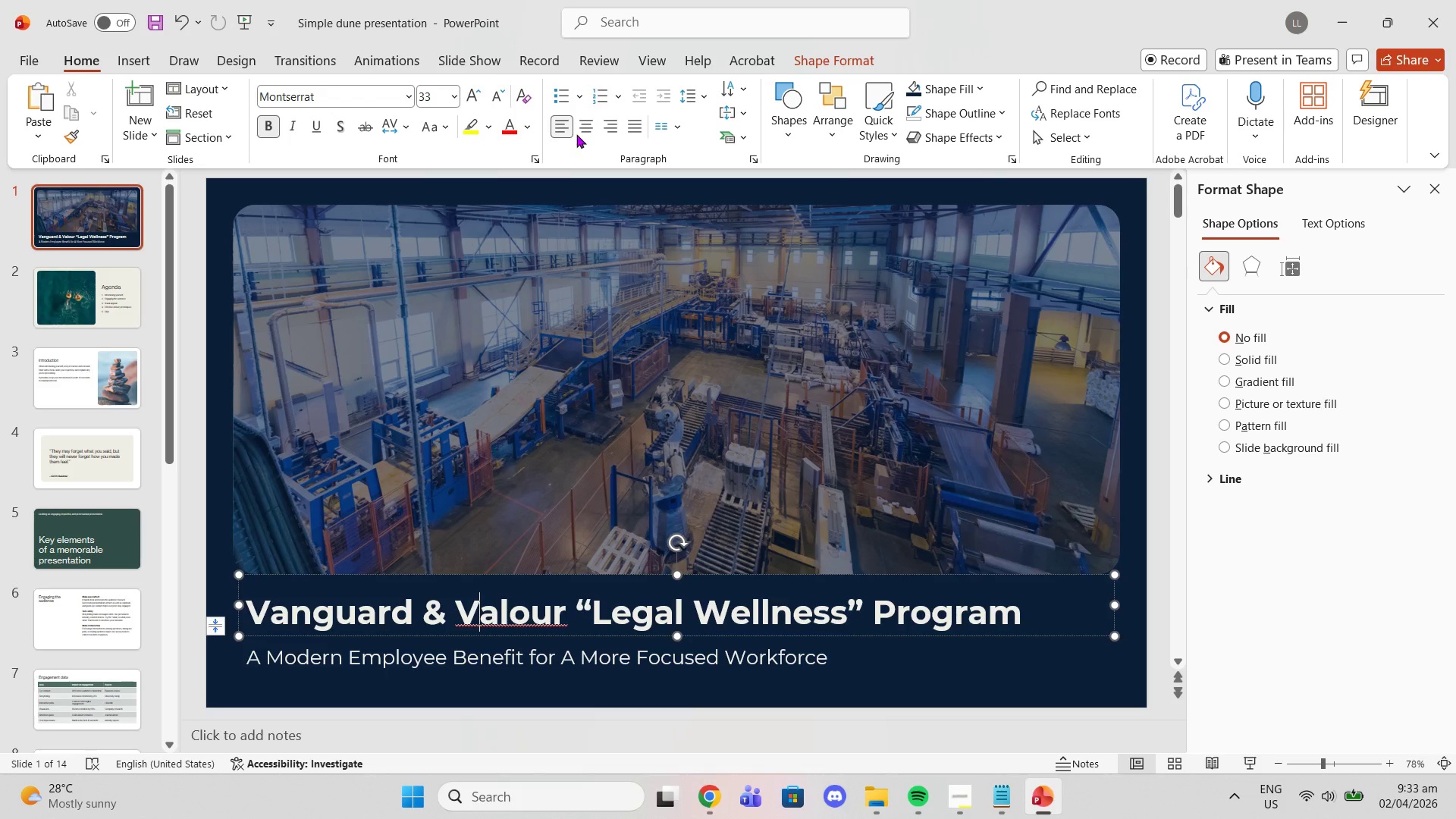 
left_click([576, 134])
 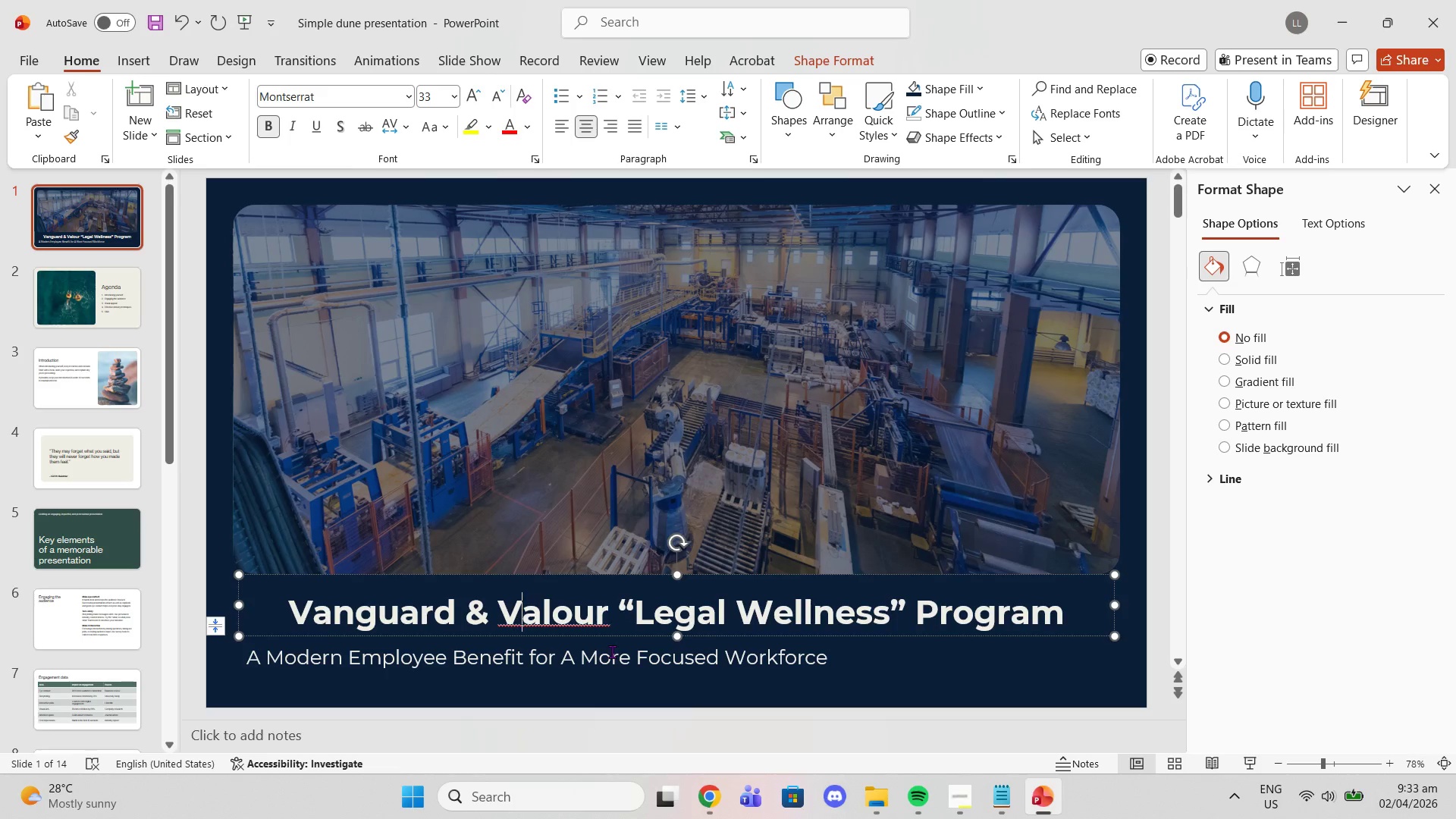 
left_click([612, 651])
 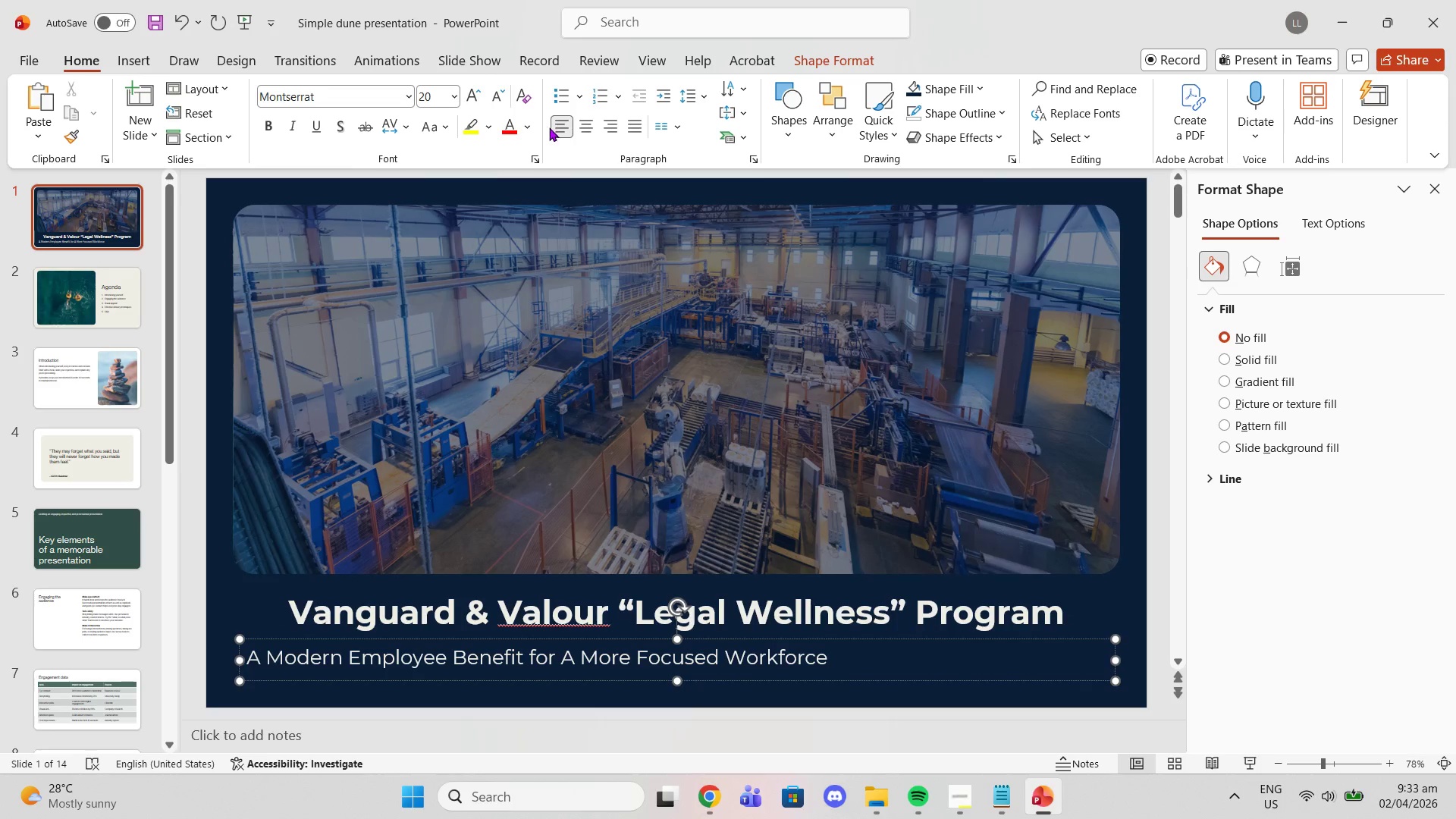 
left_click([591, 130])
 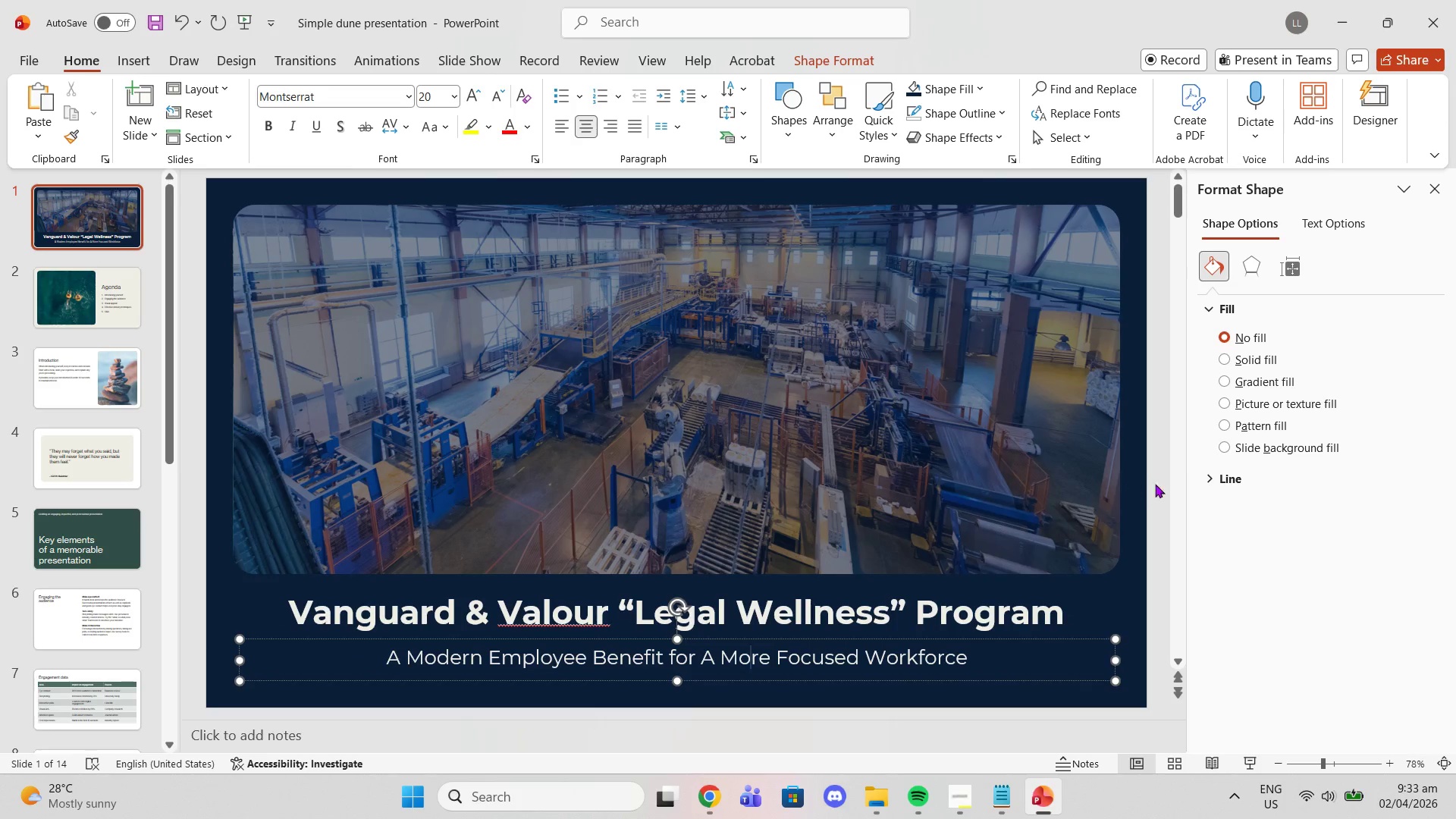 
left_click([1181, 477])
 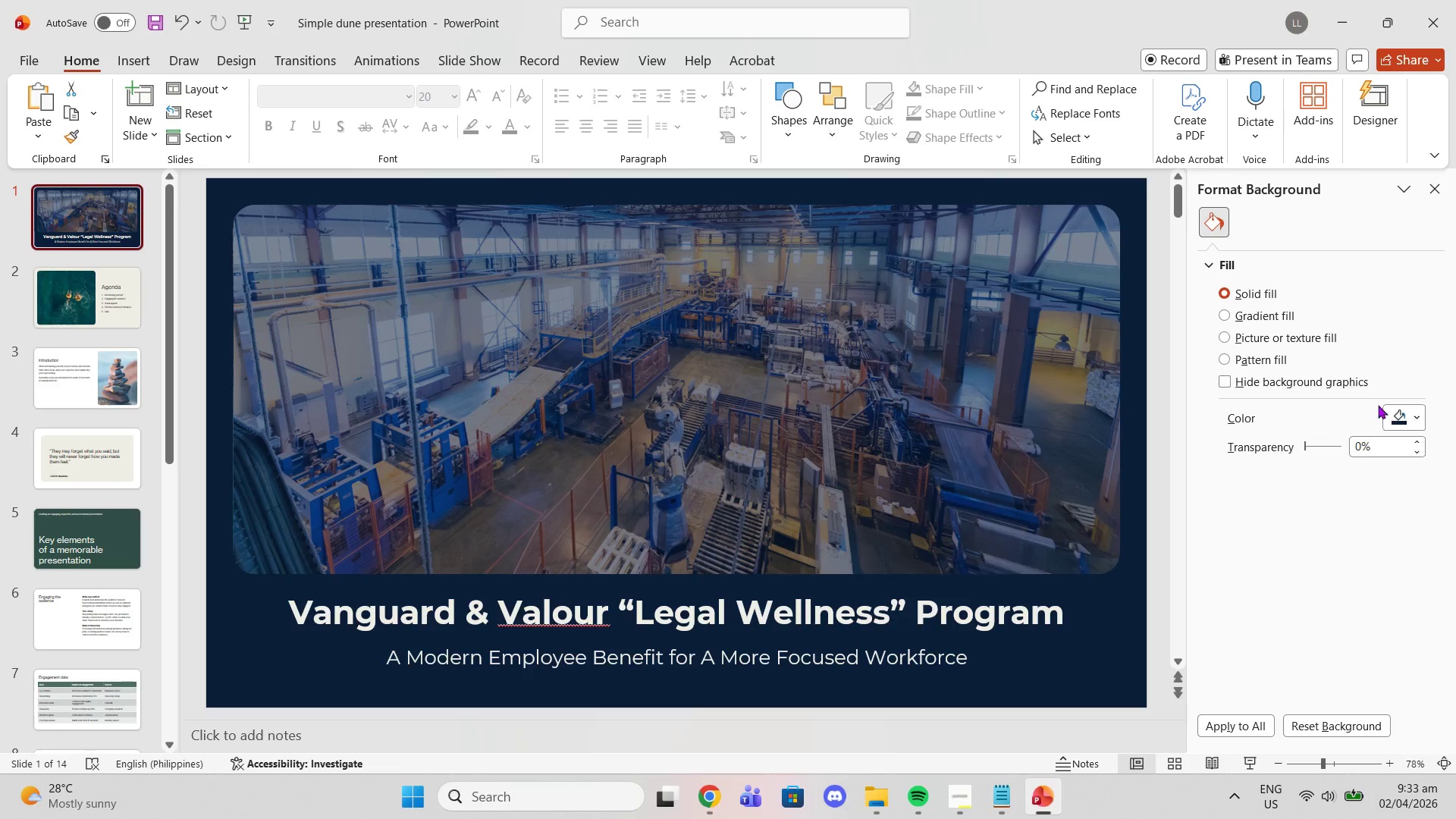 
wait(6.33)
 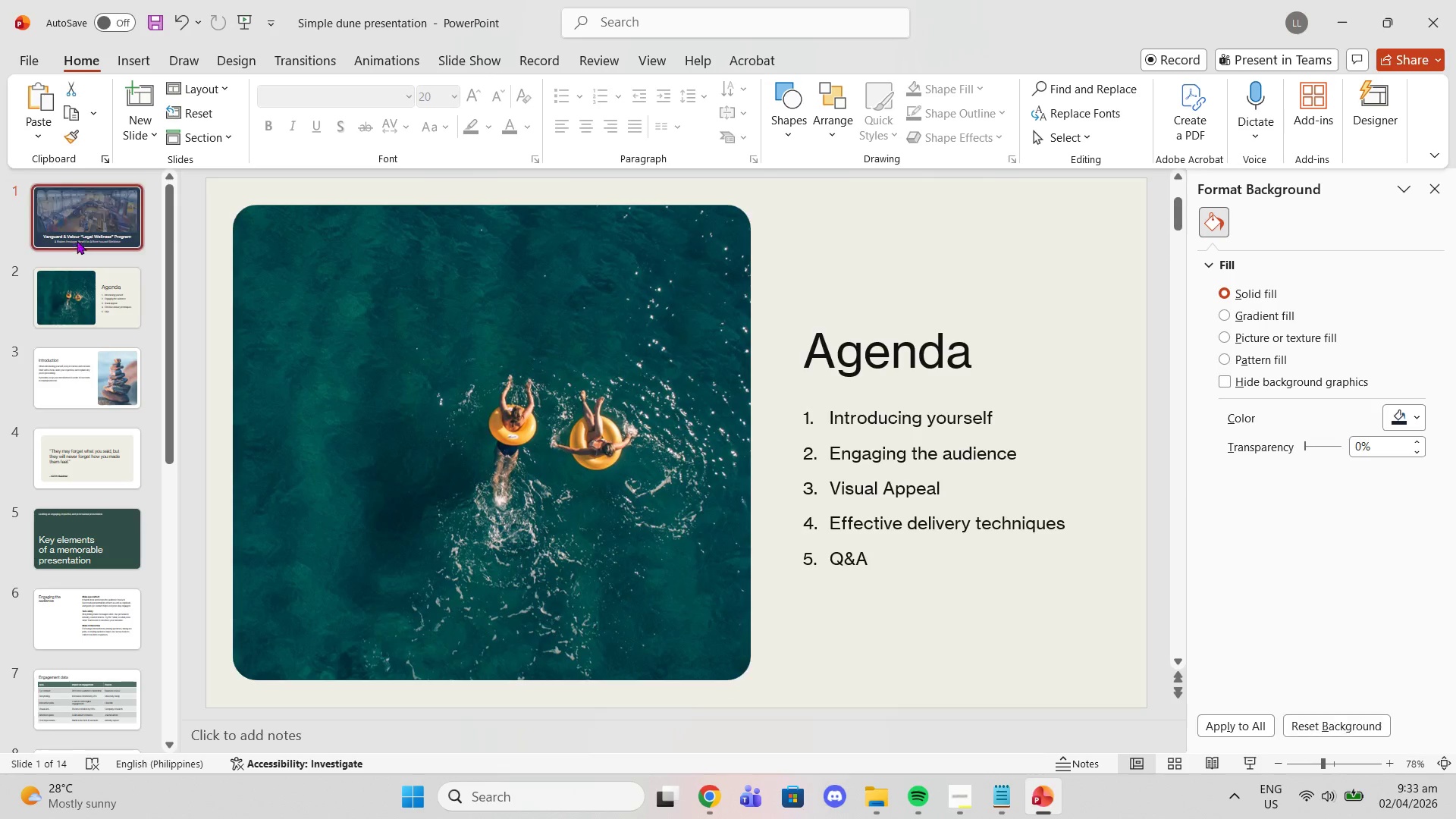 
left_click([929, 435])
 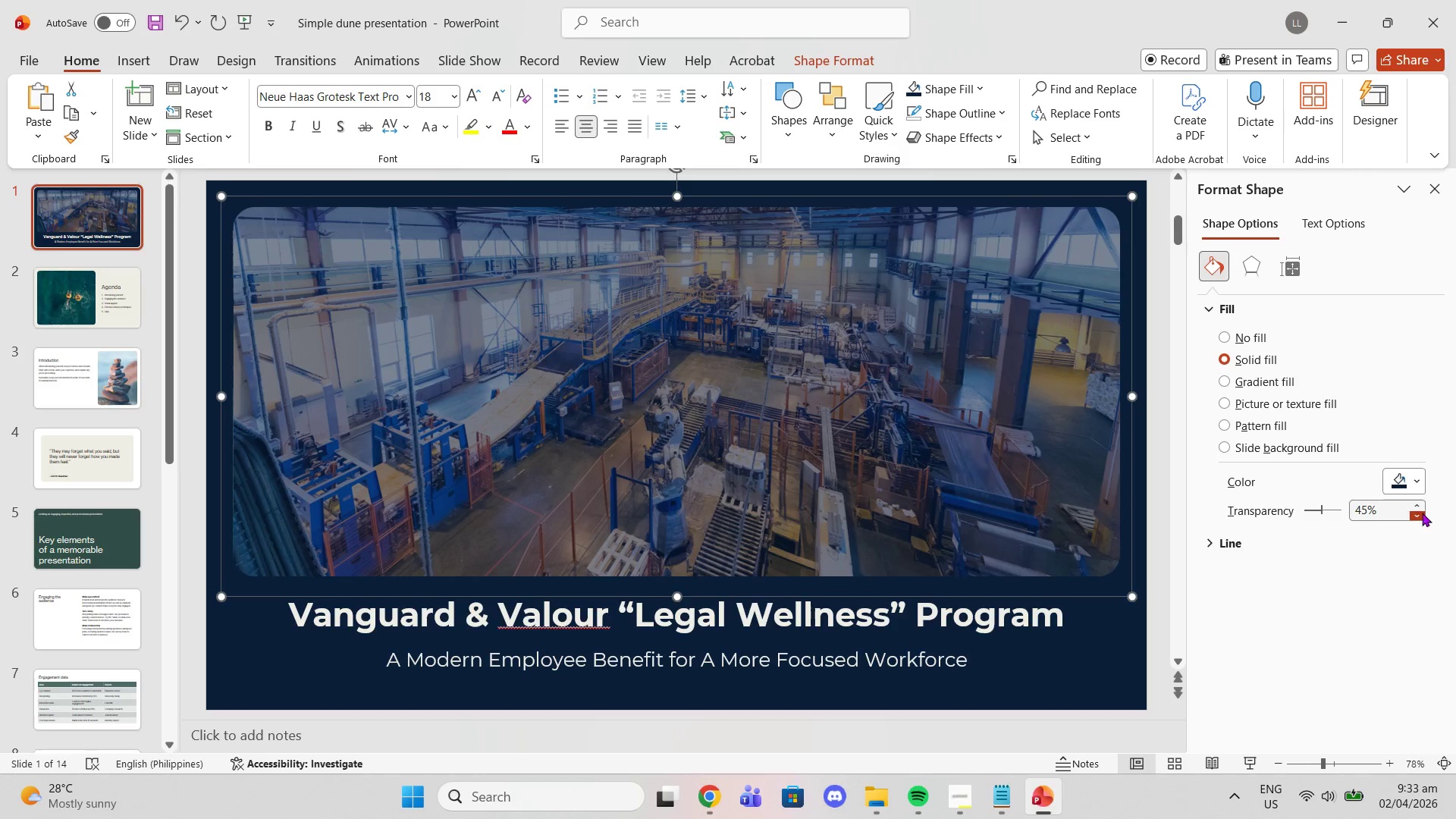 
double_click([1422, 514])
 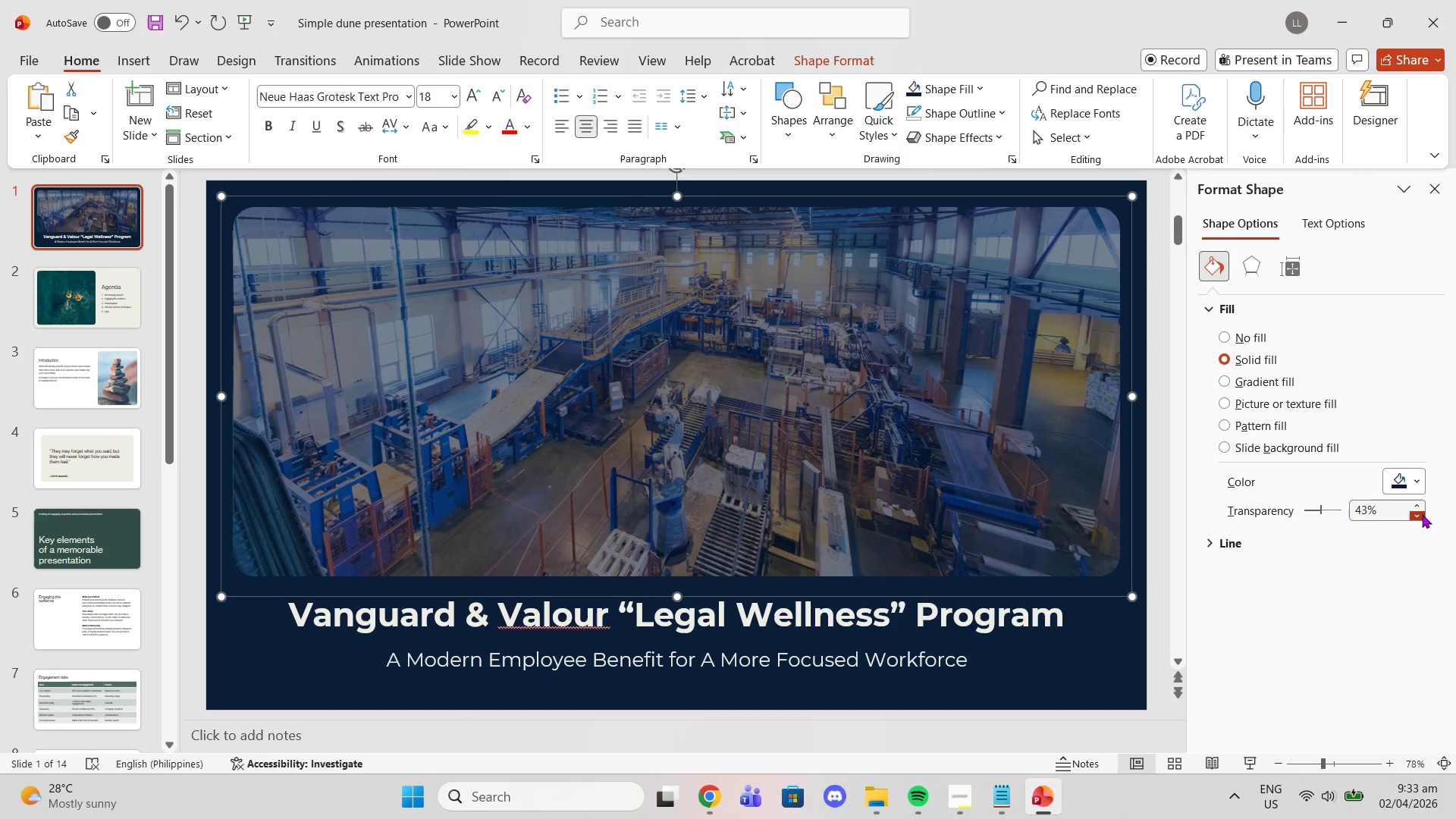 
triple_click([1422, 514])
 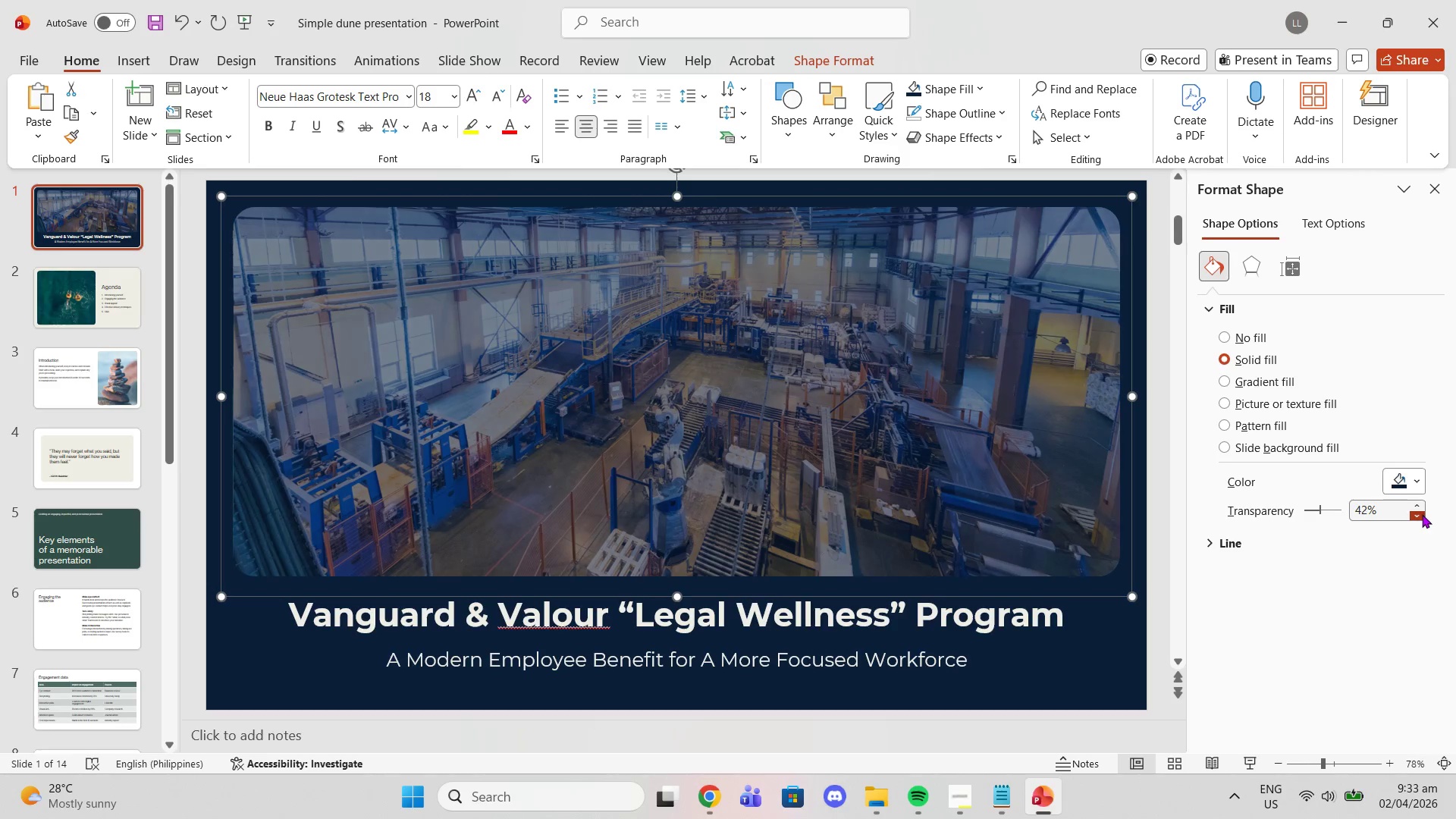 
triple_click([1422, 514])
 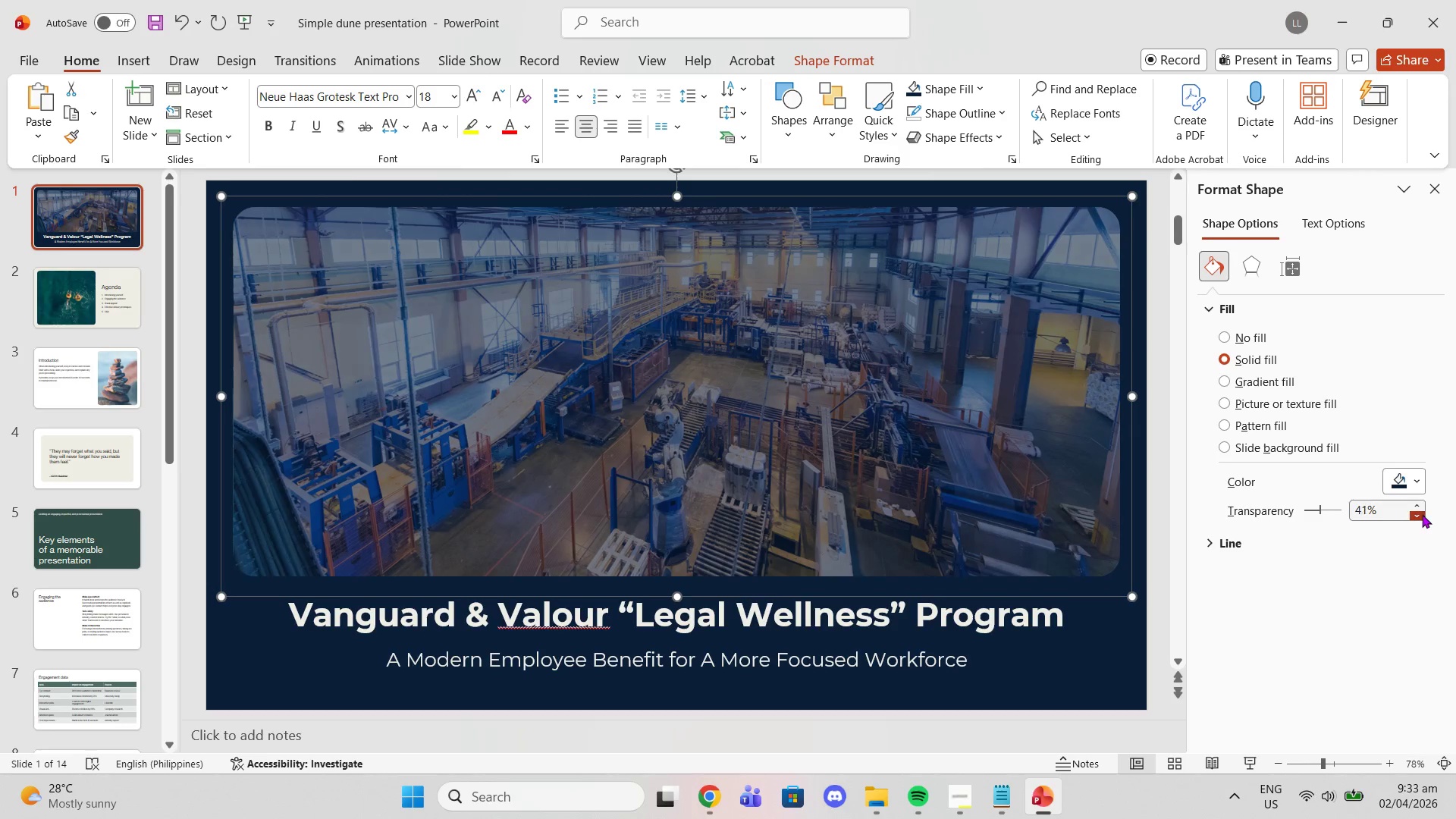 
triple_click([1422, 514])
 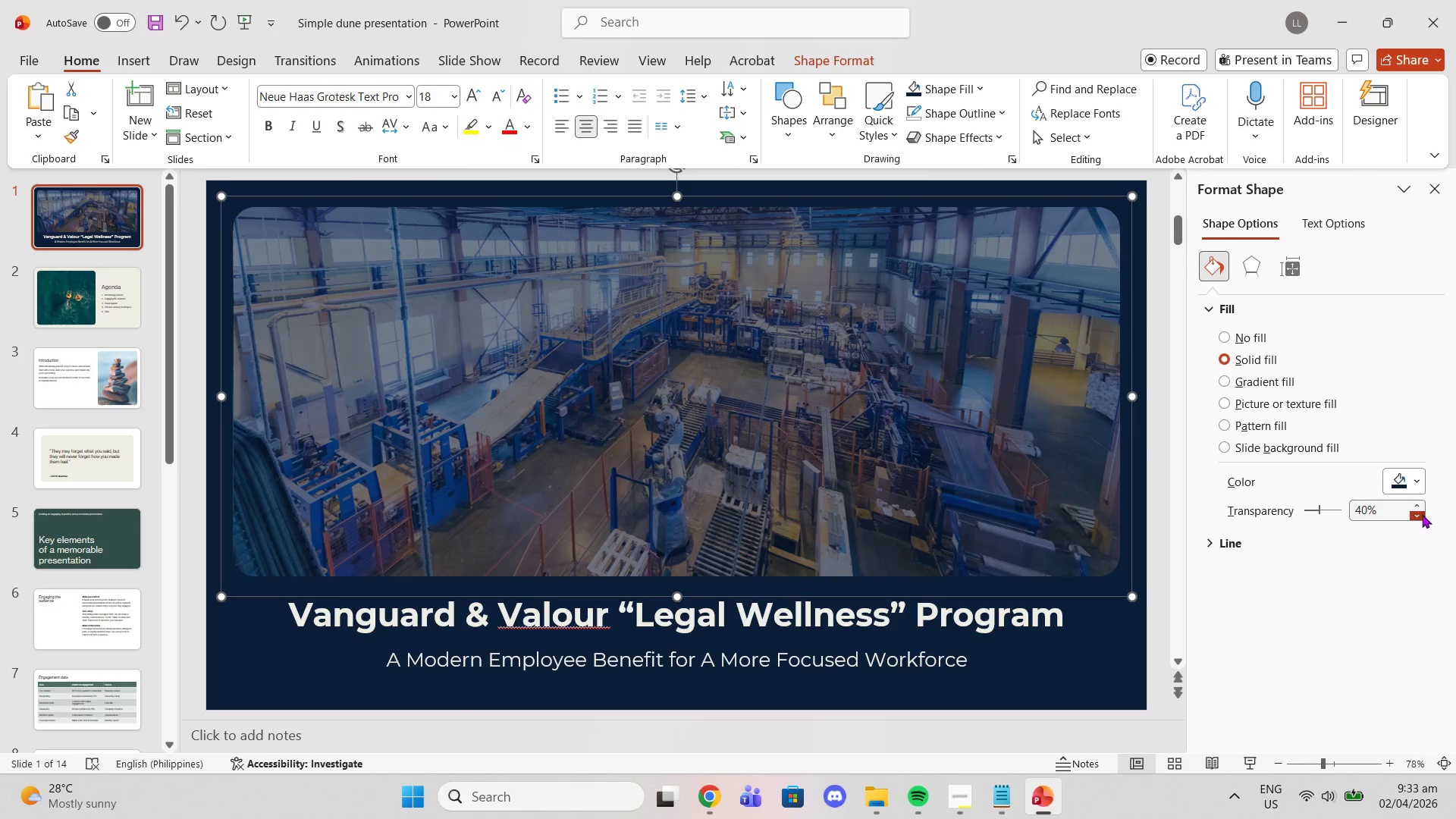 
triple_click([1422, 514])
 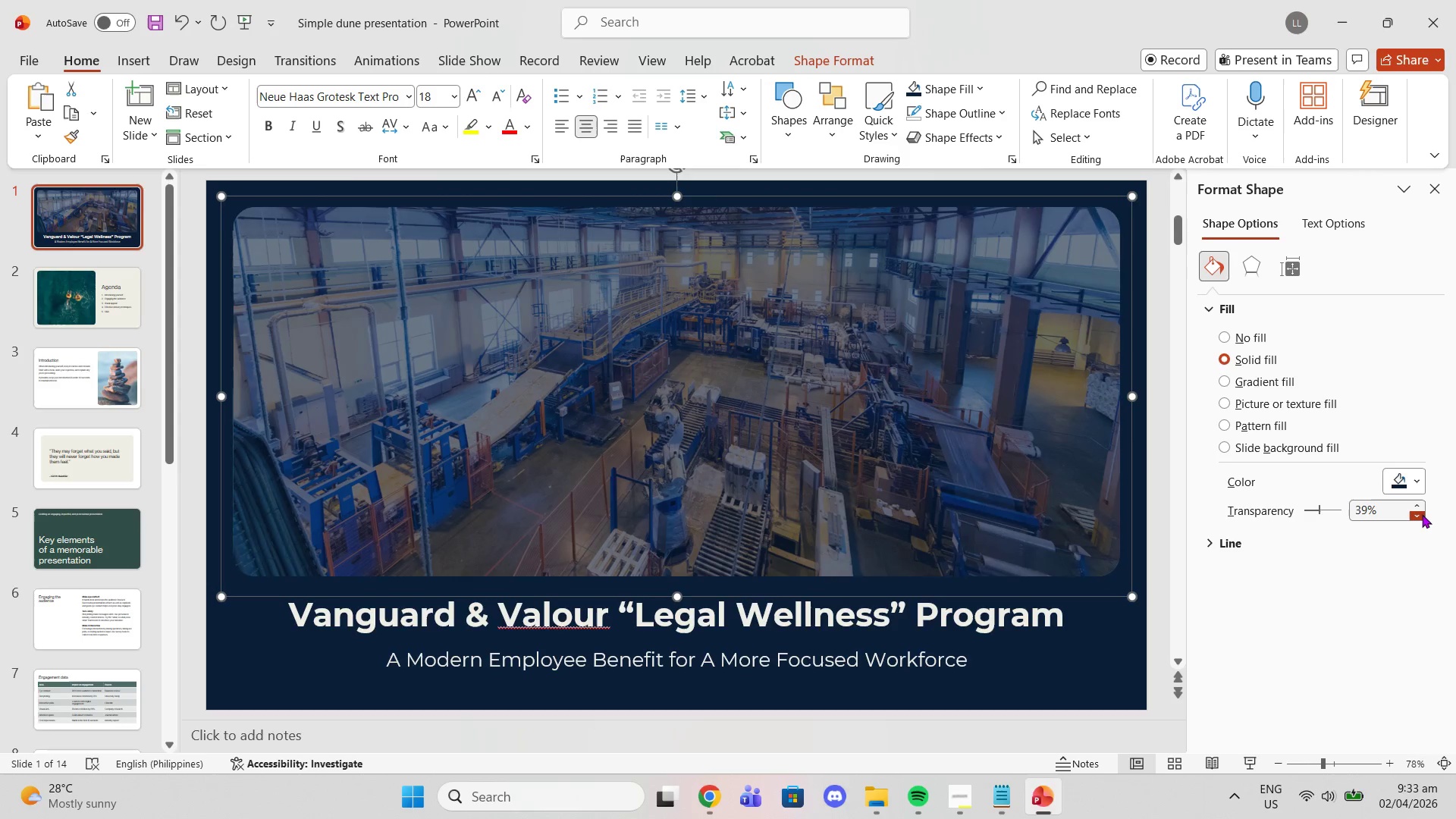 
triple_click([1422, 514])
 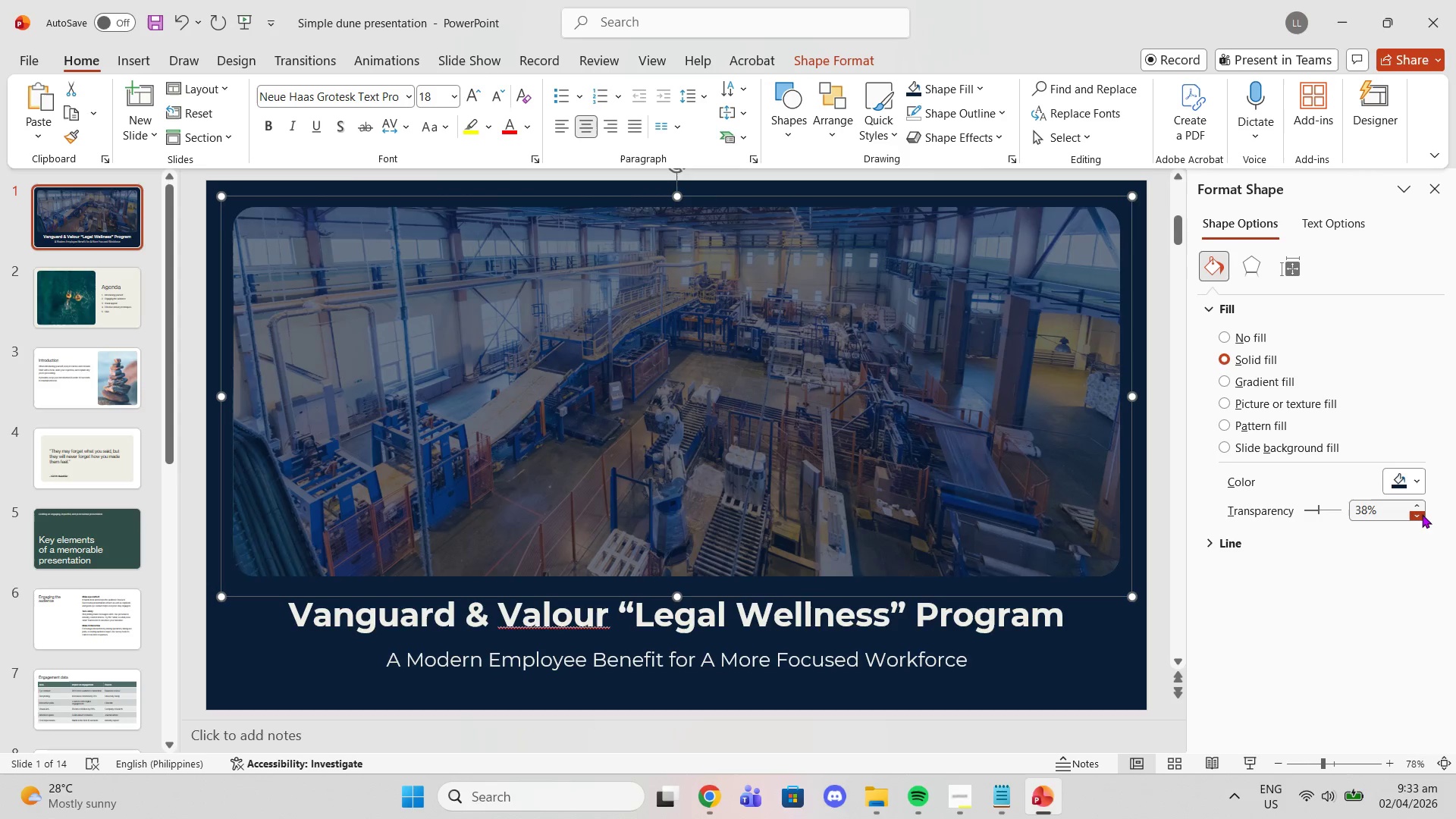 
triple_click([1422, 514])
 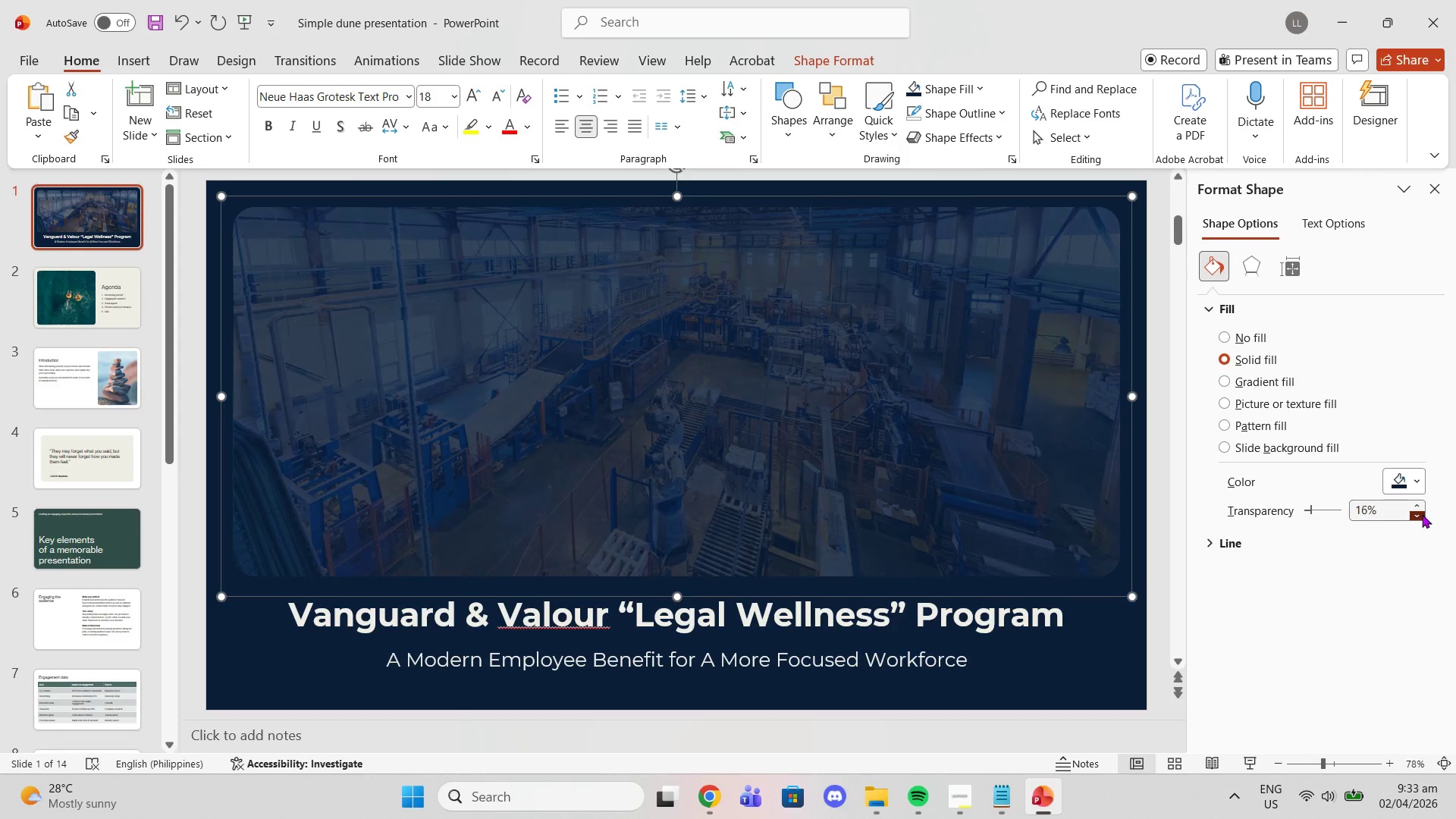 
triple_click([1422, 514])
 